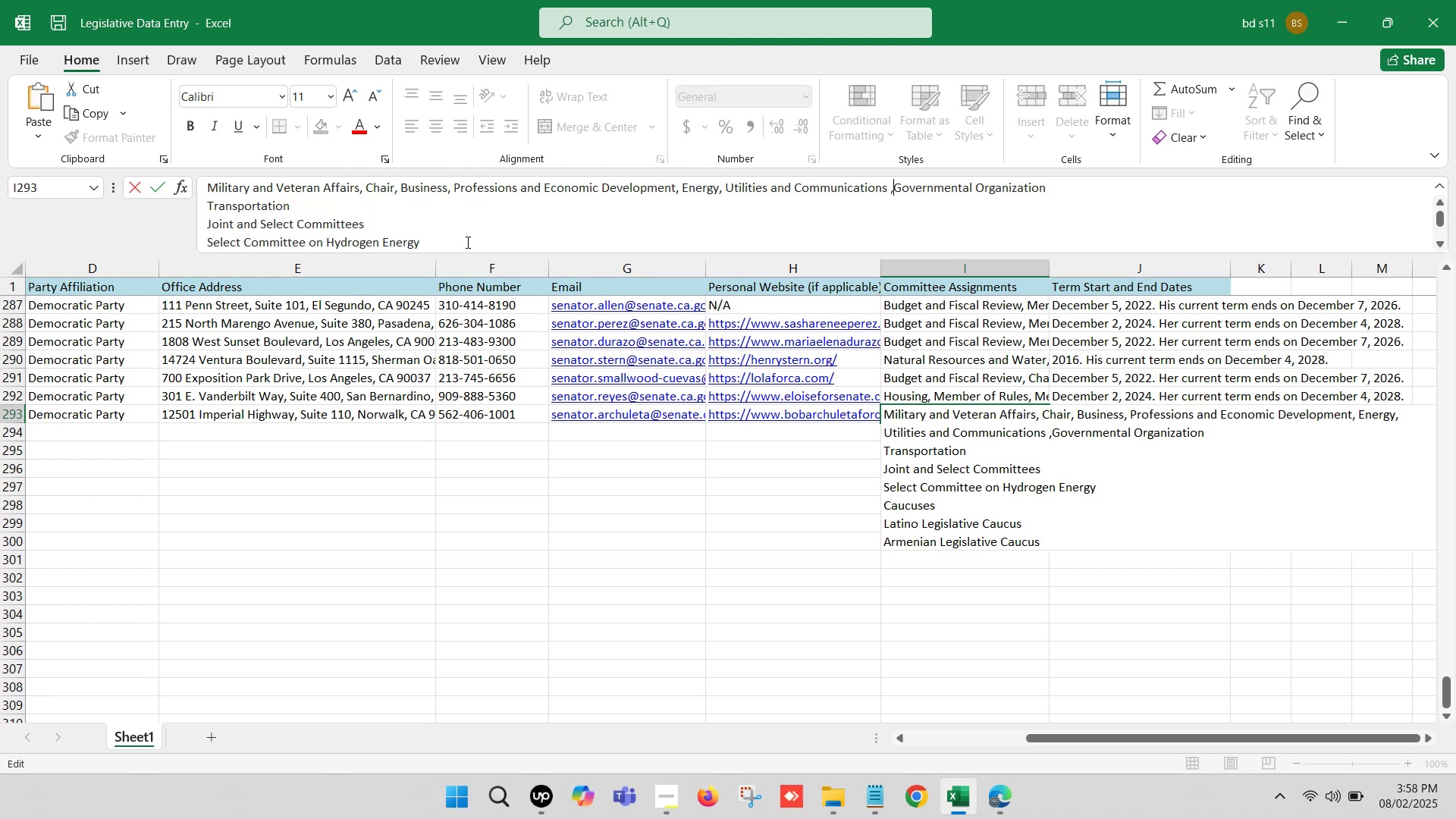 
key(Space)
 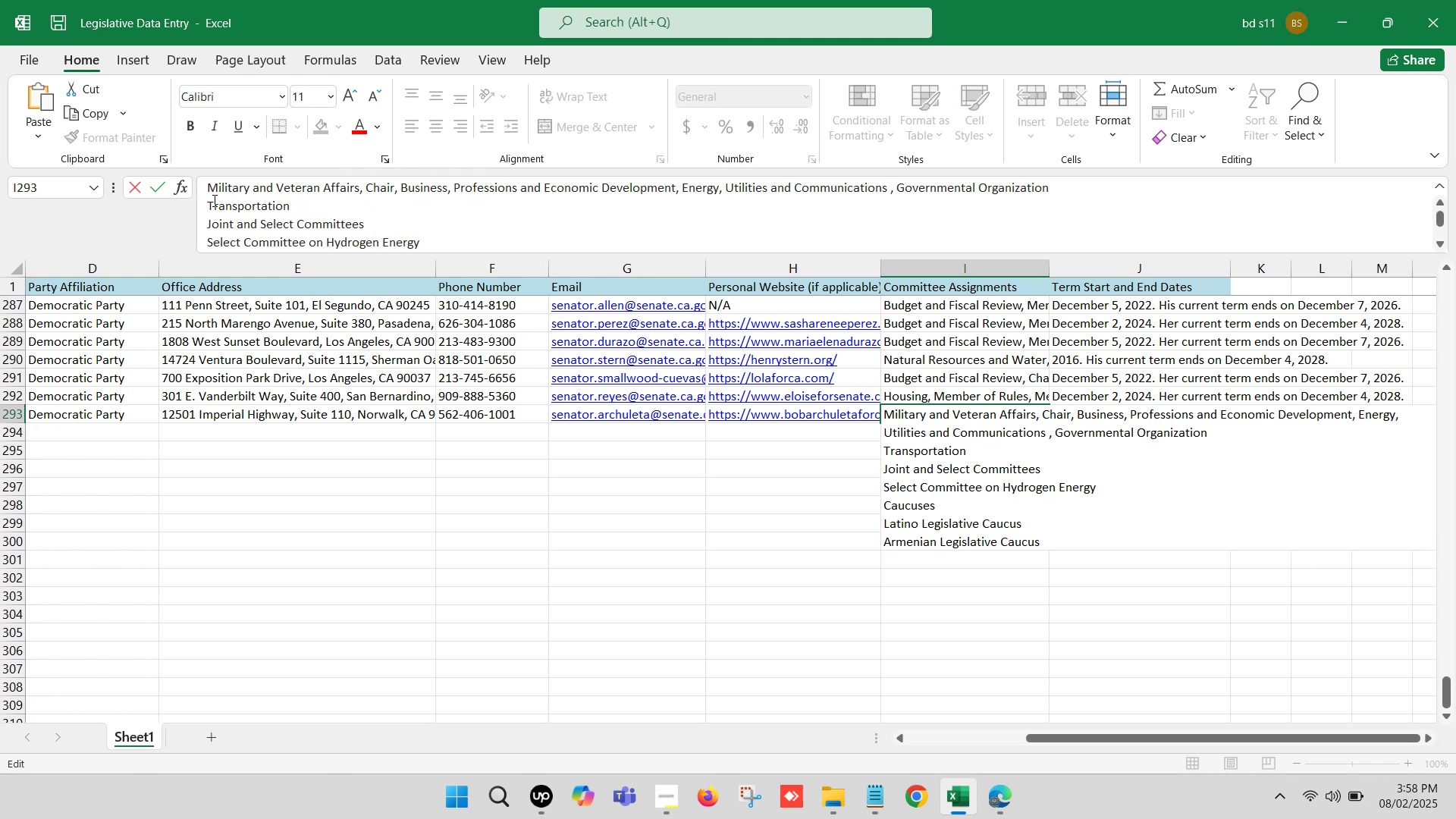 
left_click([209, 200])
 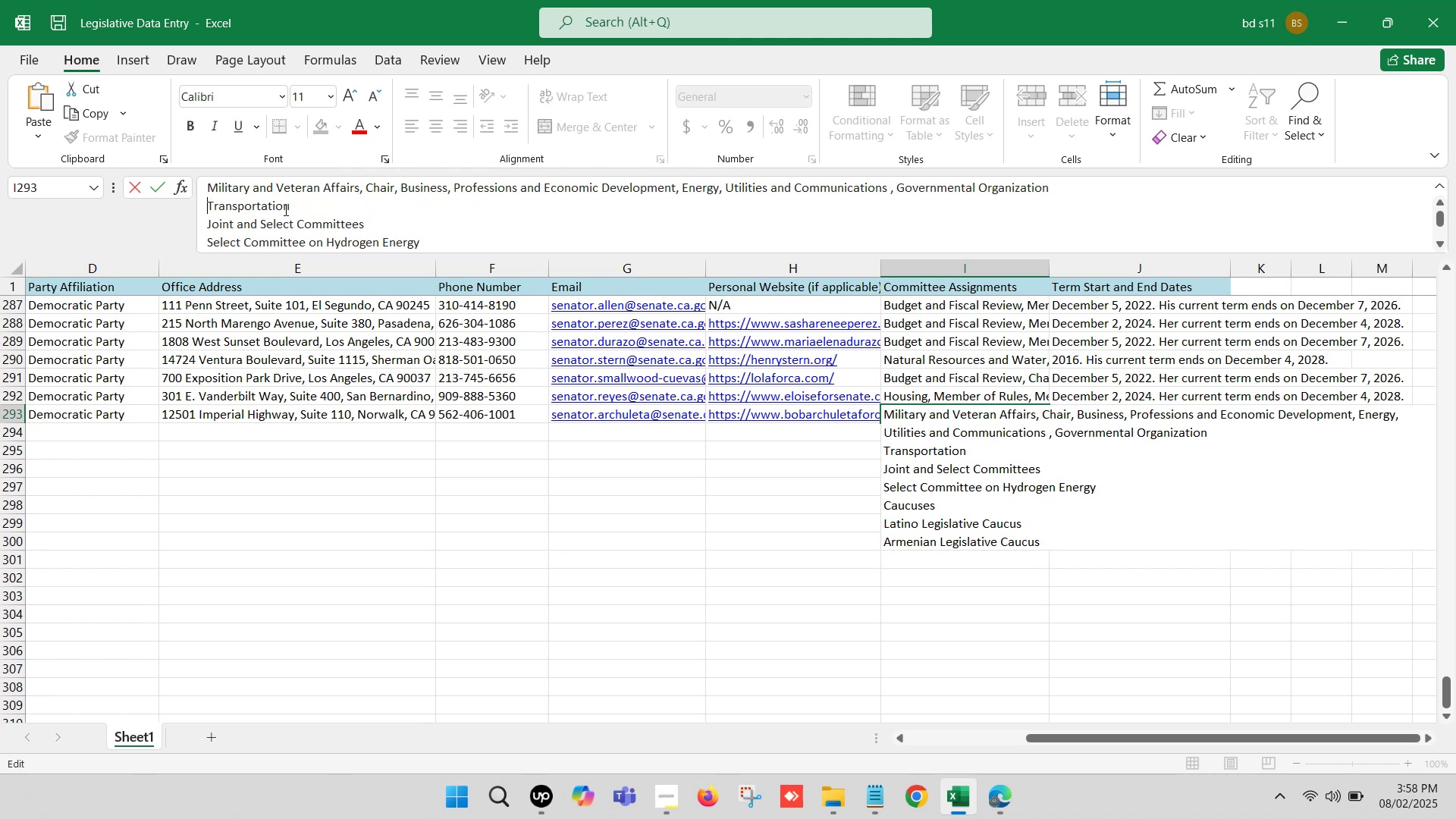 
key(Backspace)
 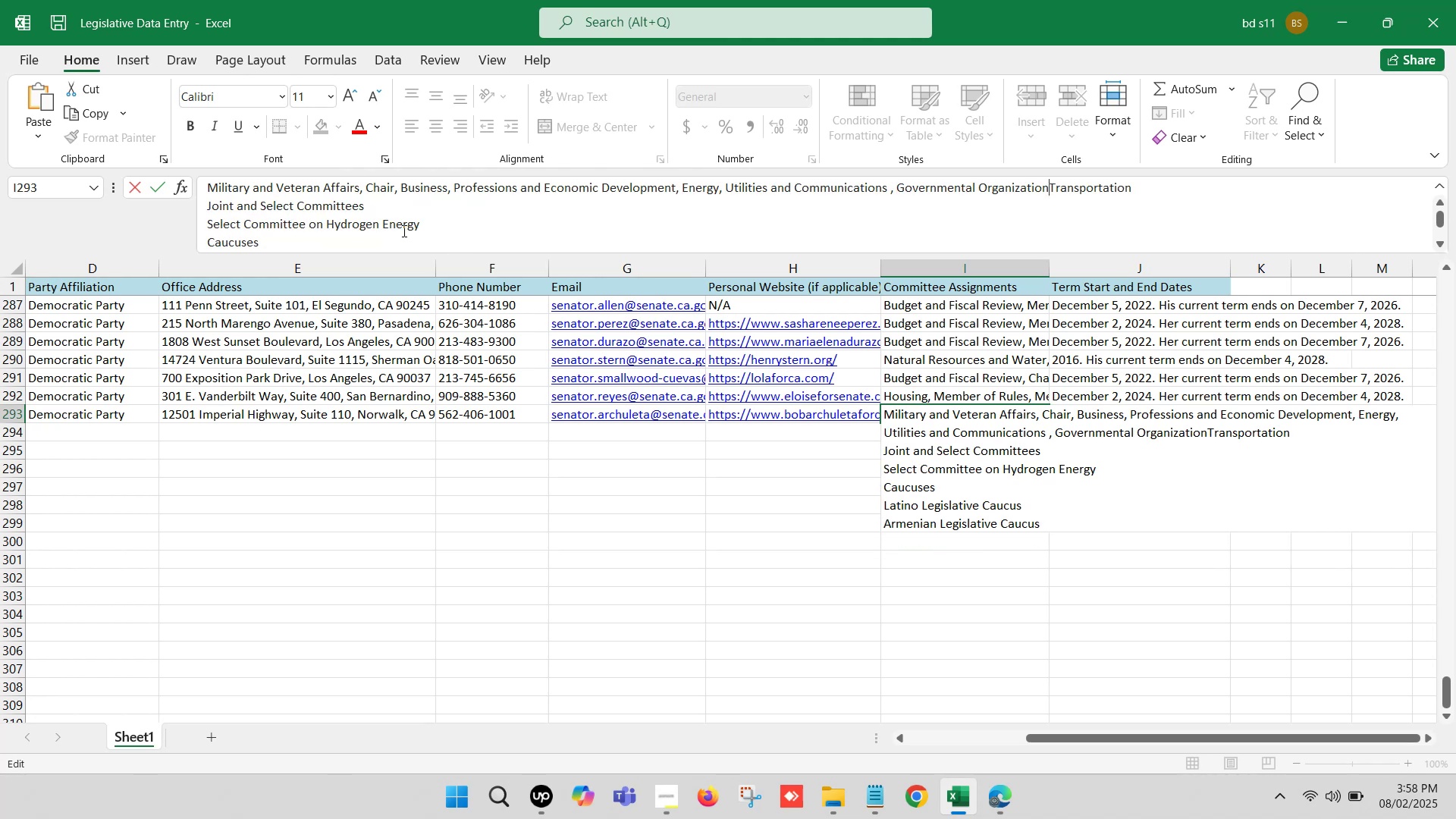 
key(Comma)
 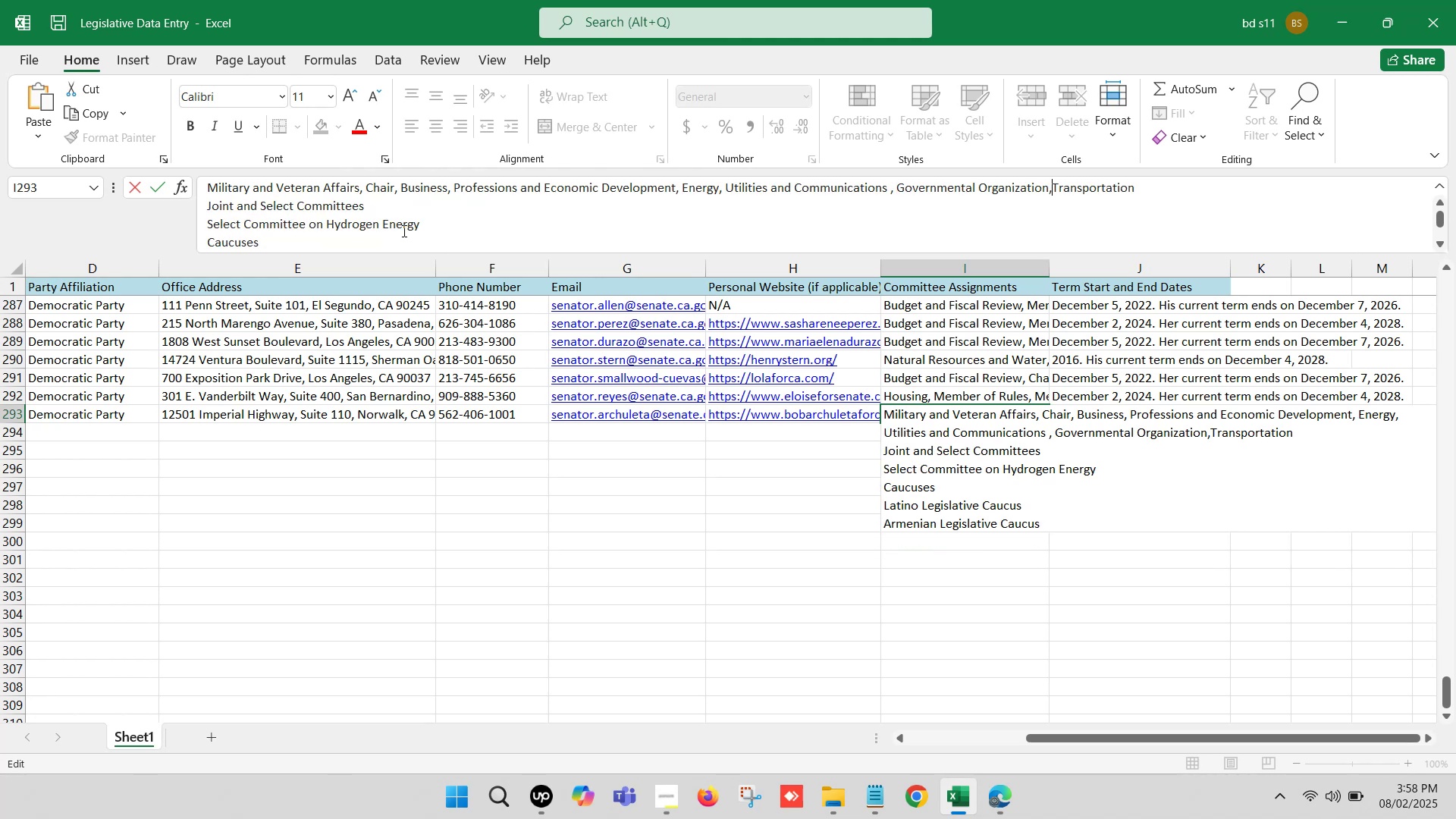 
key(Space)
 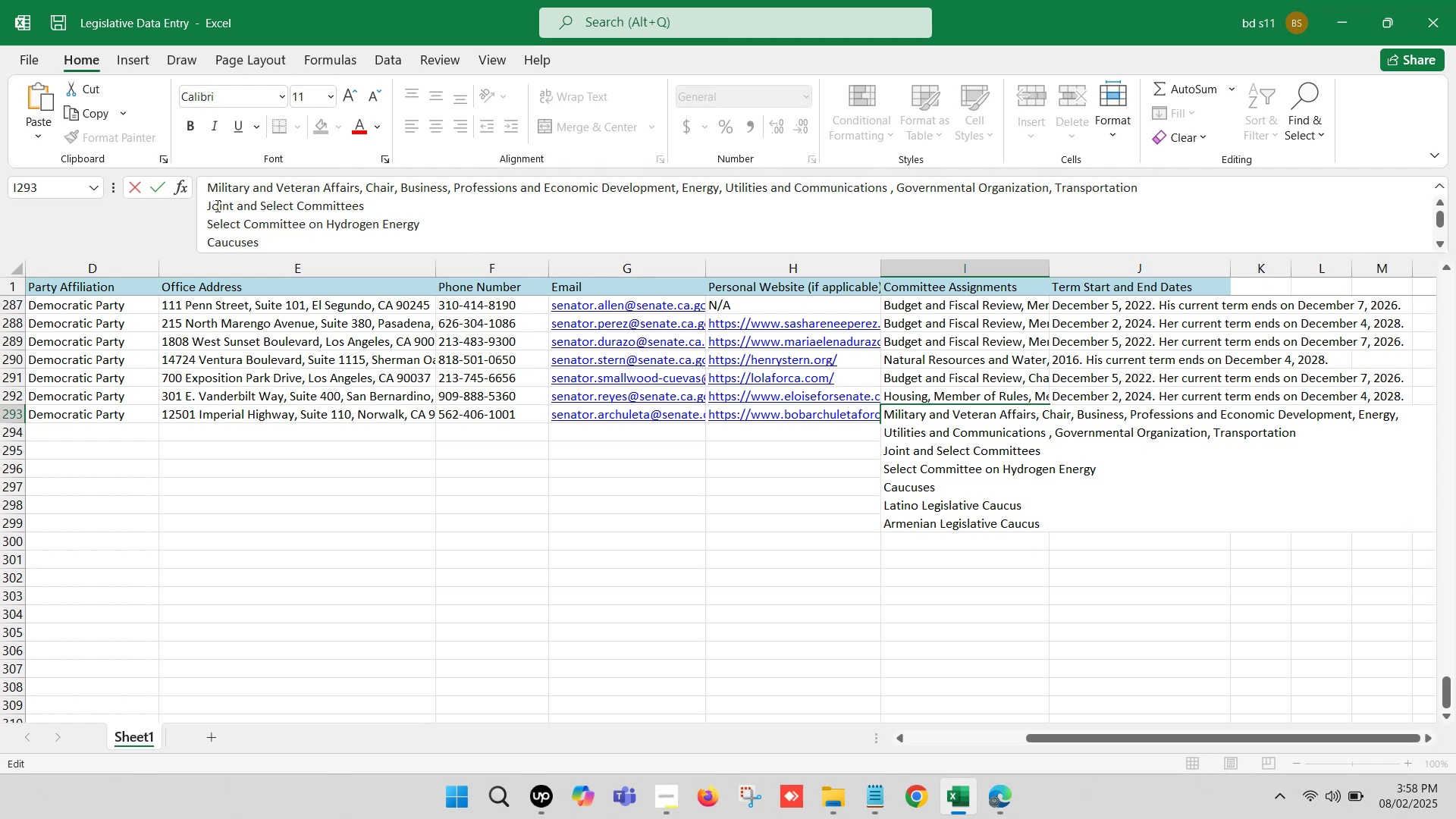 
left_click([203, 201])
 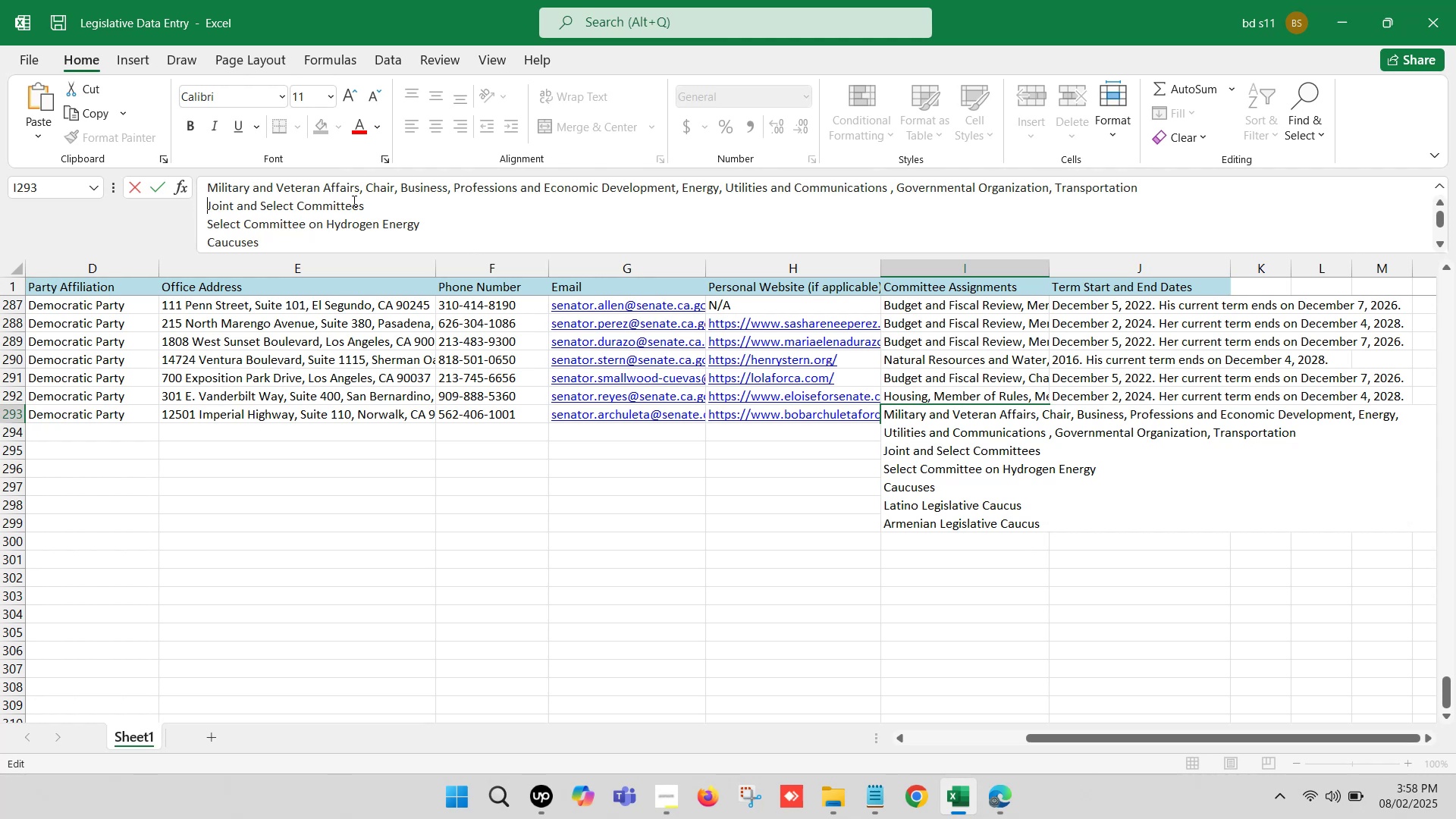 
key(Backspace)
 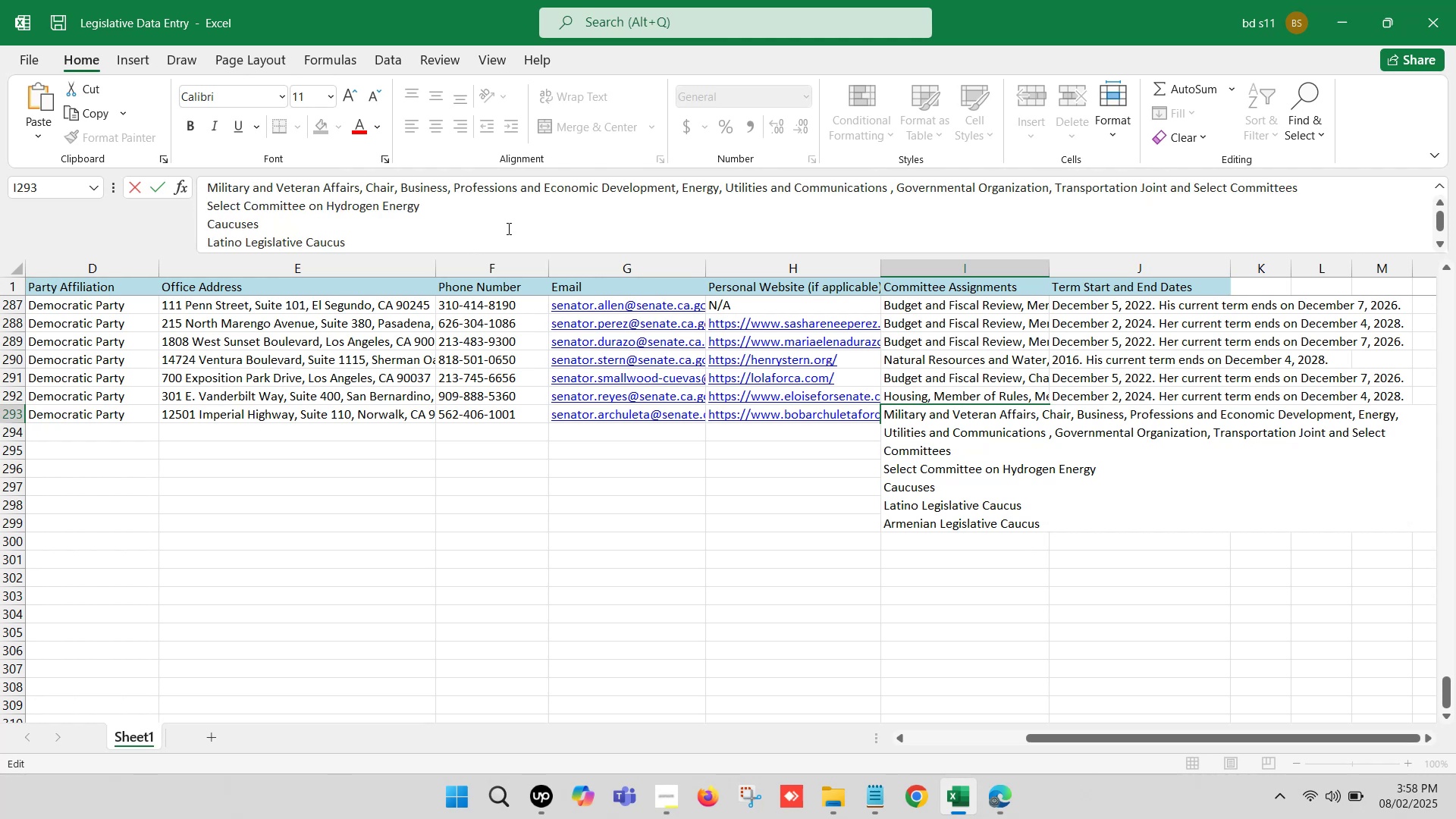 
key(Comma)
 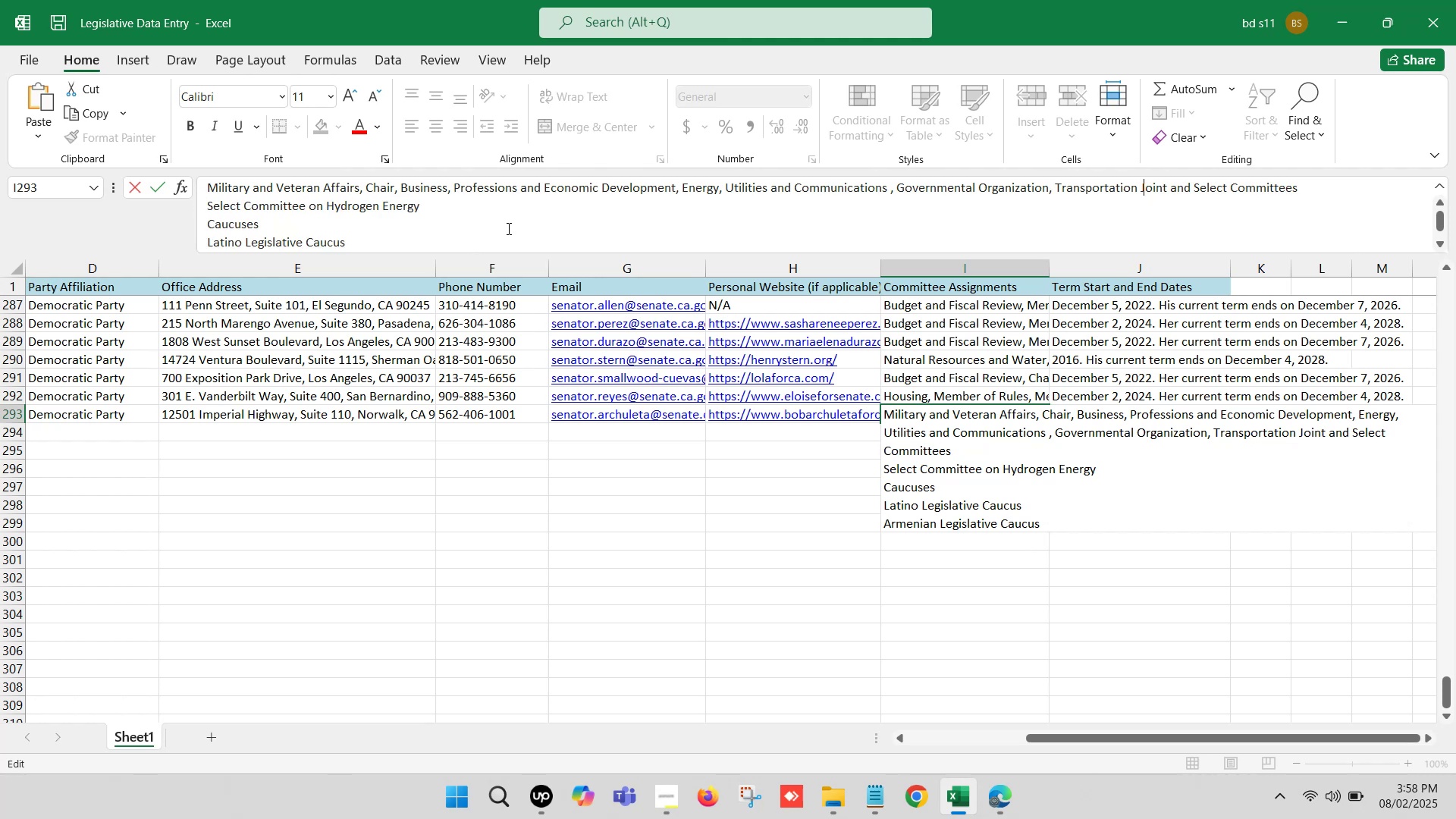 
key(Space)
 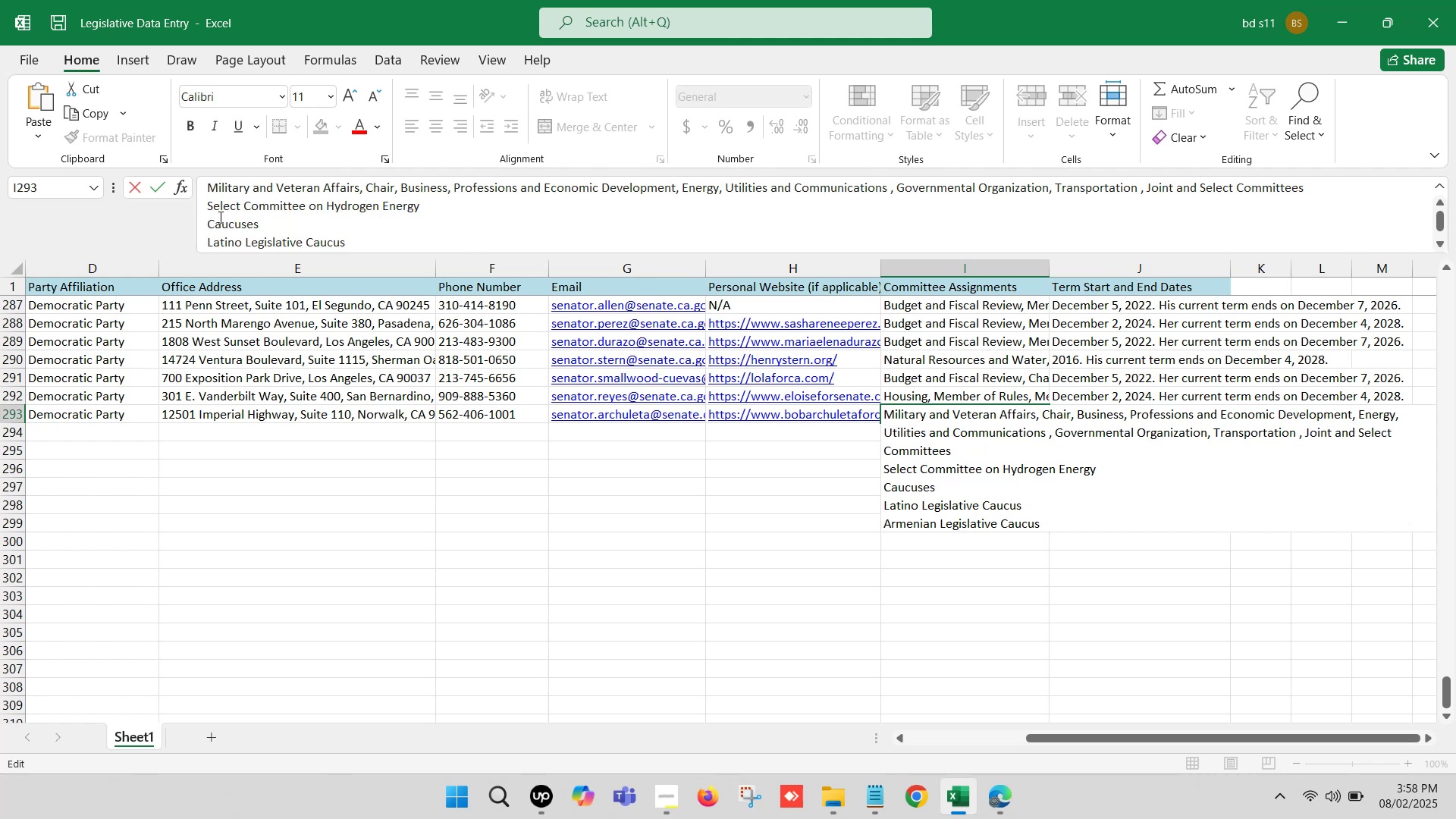 
left_click([206, 206])
 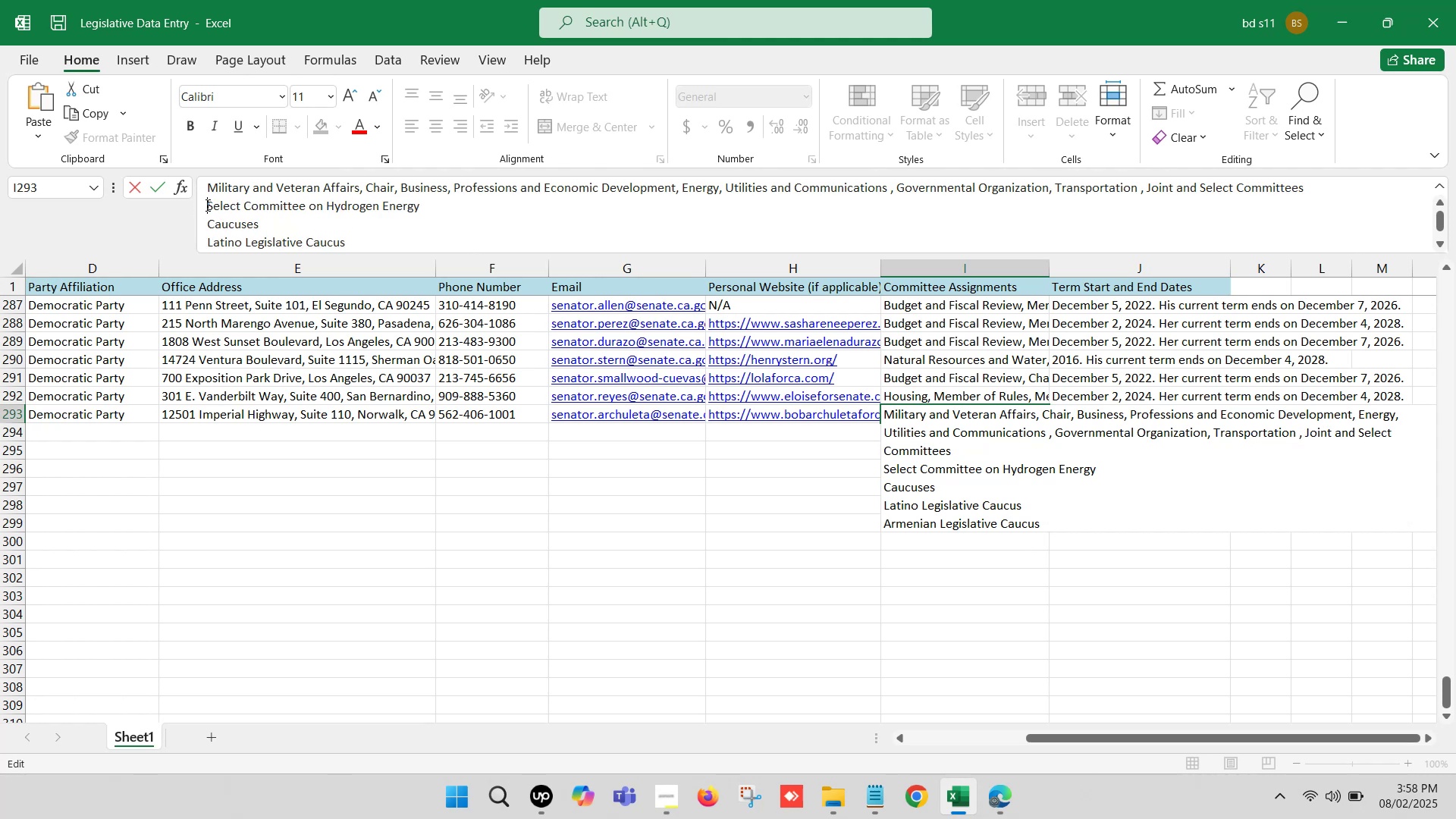 
key(Backspace)
 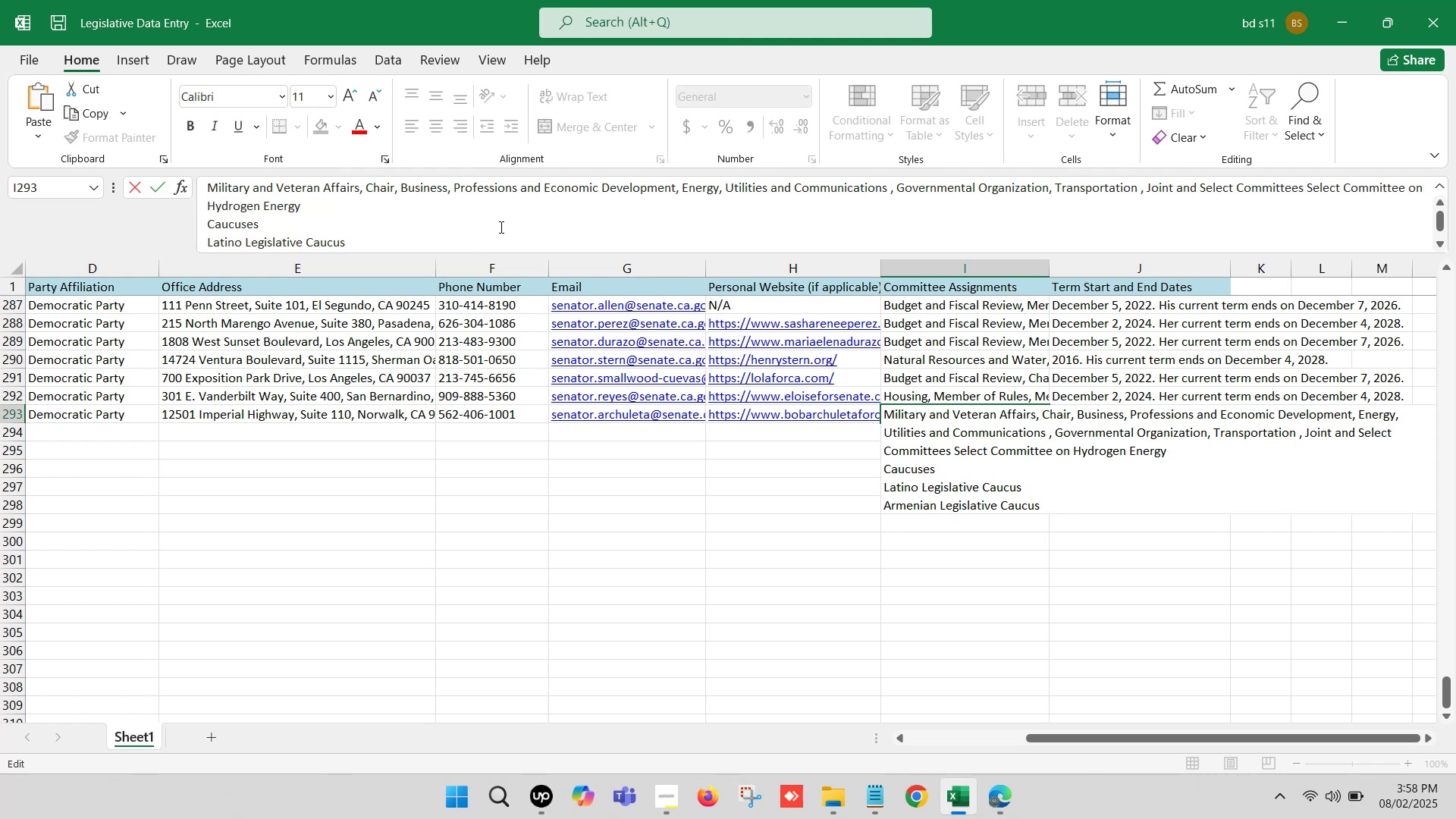 
key(Comma)
 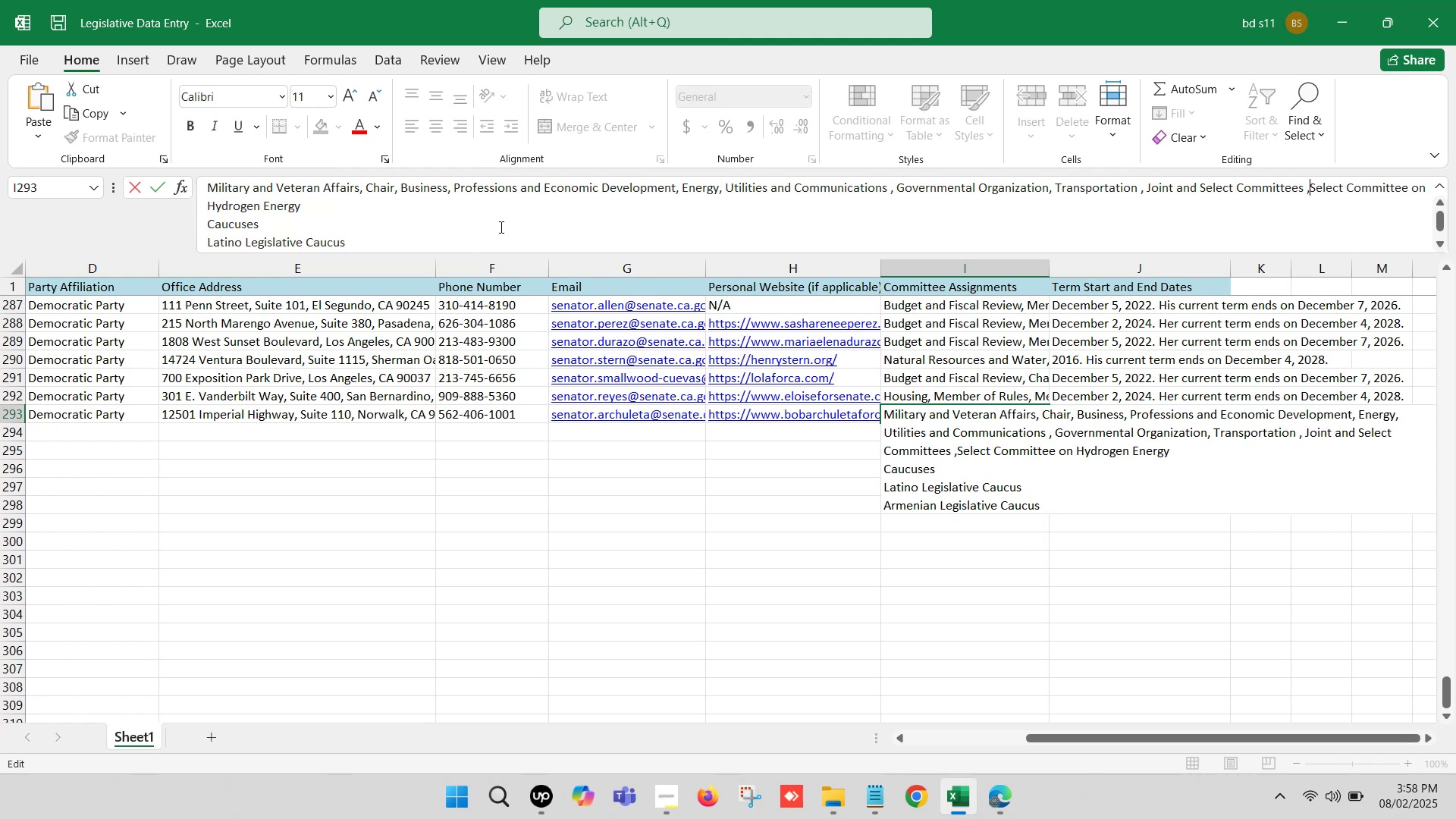 
key(Space)
 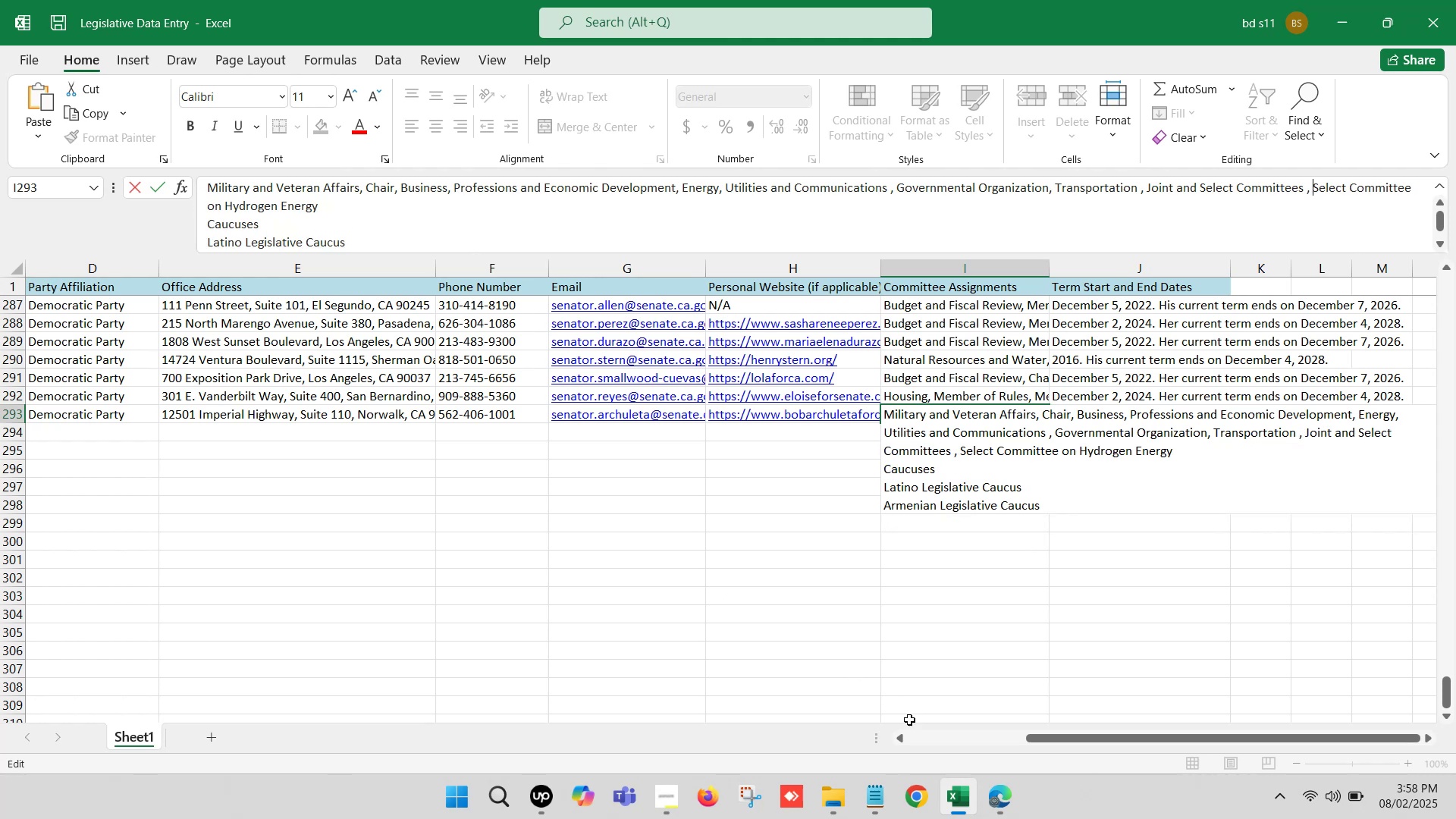 
left_click([952, 815])
 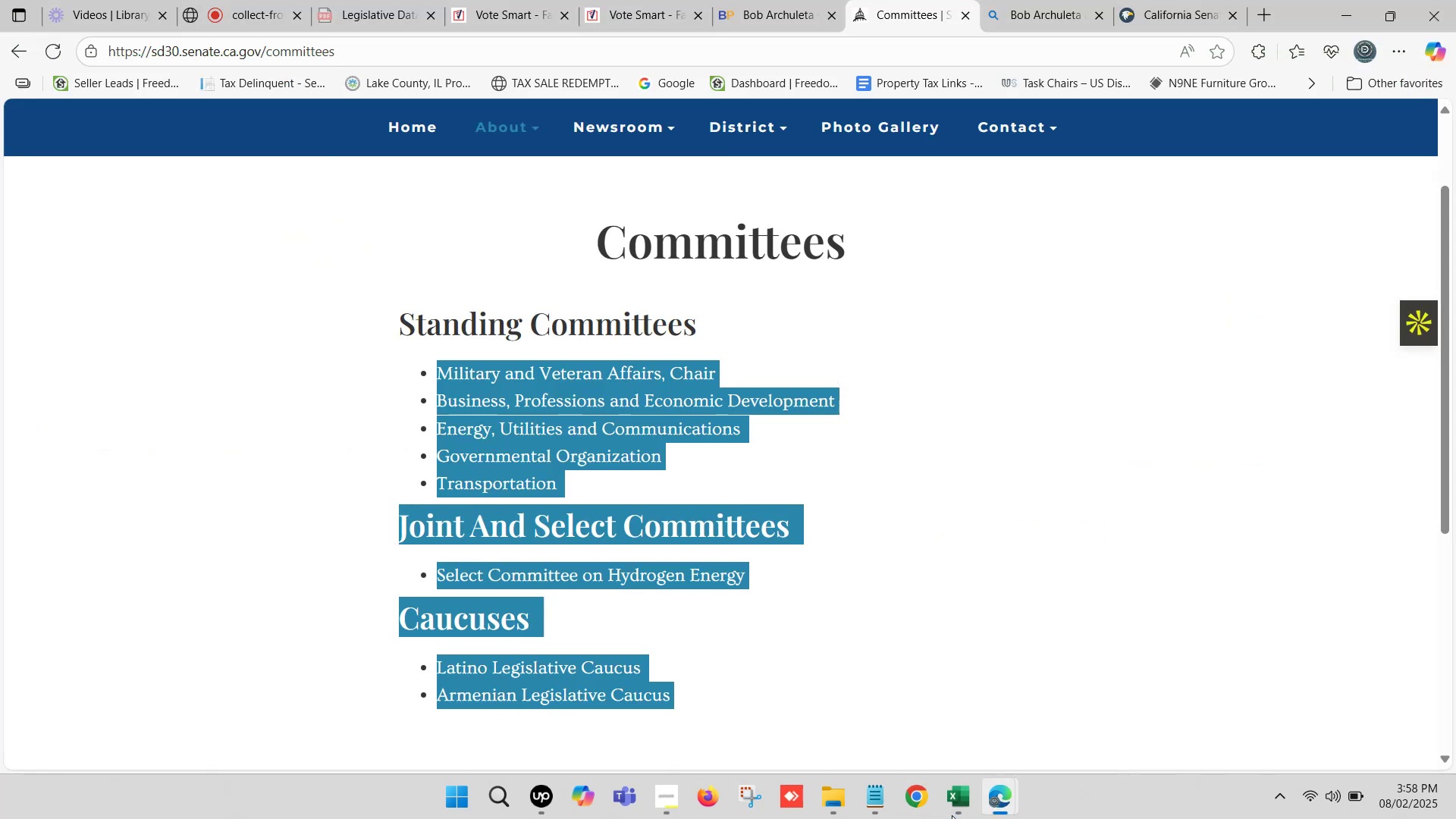 
left_click([952, 815])
 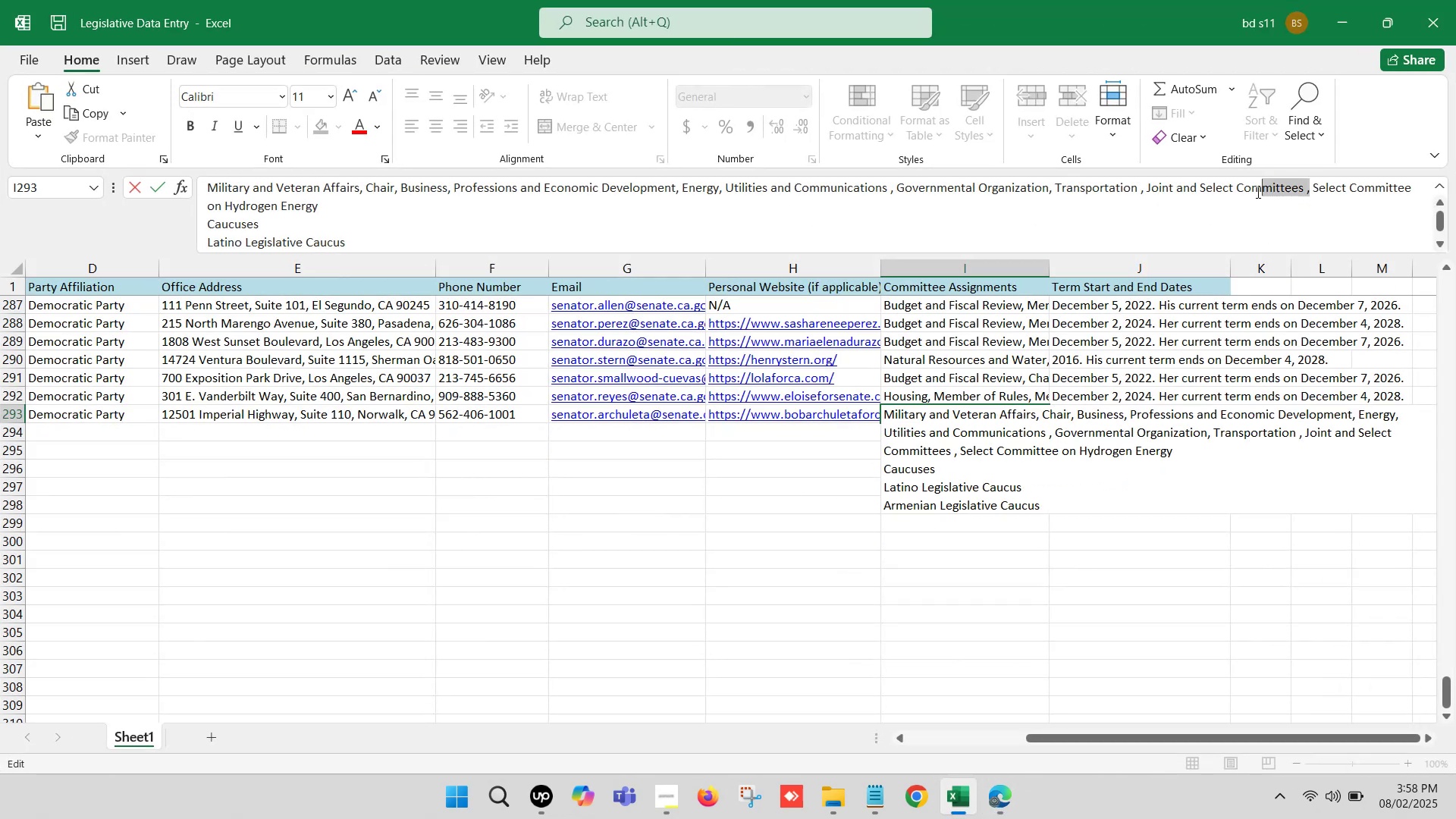 
key(Backspace)
 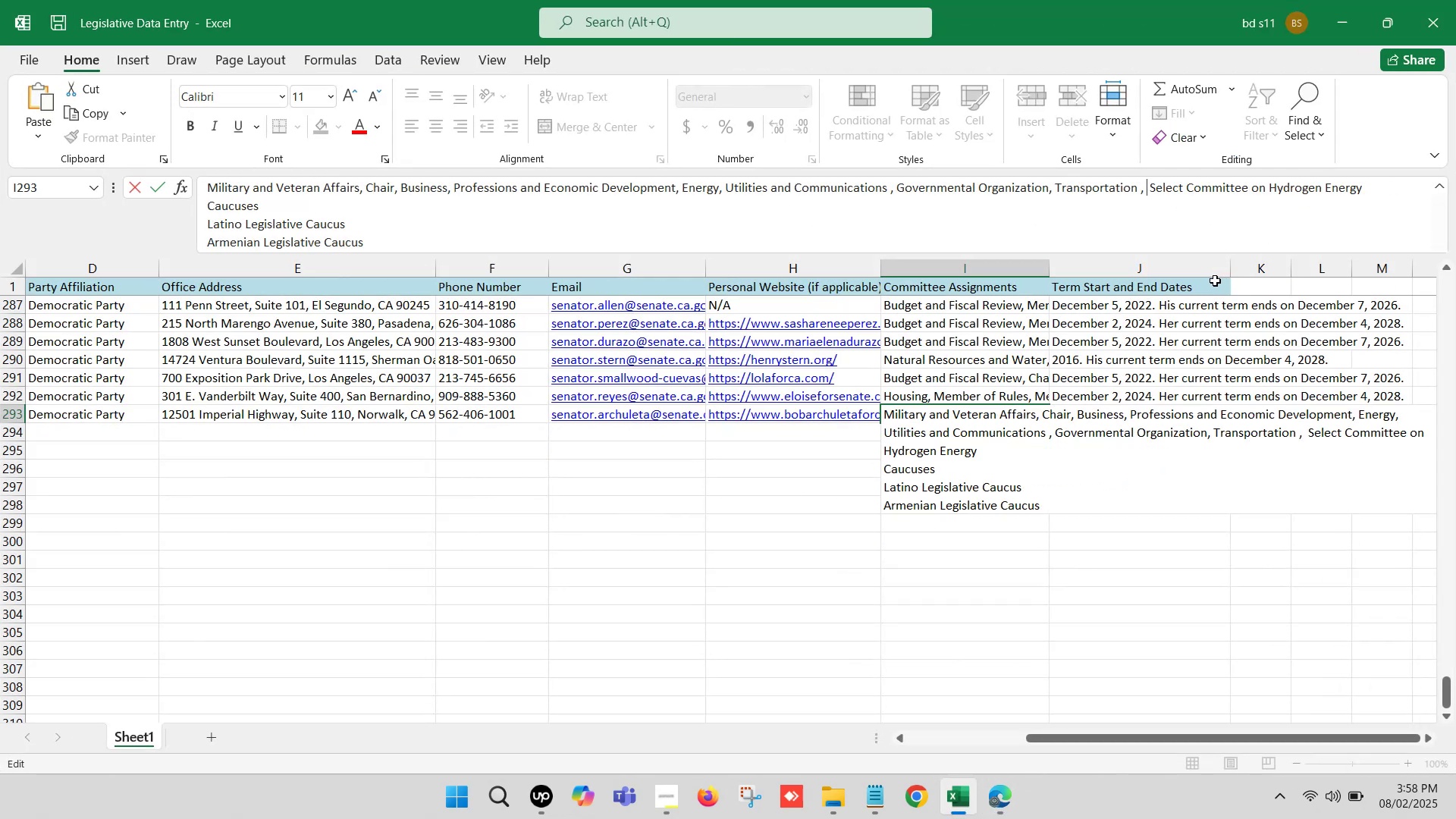 
key(Backspace)
 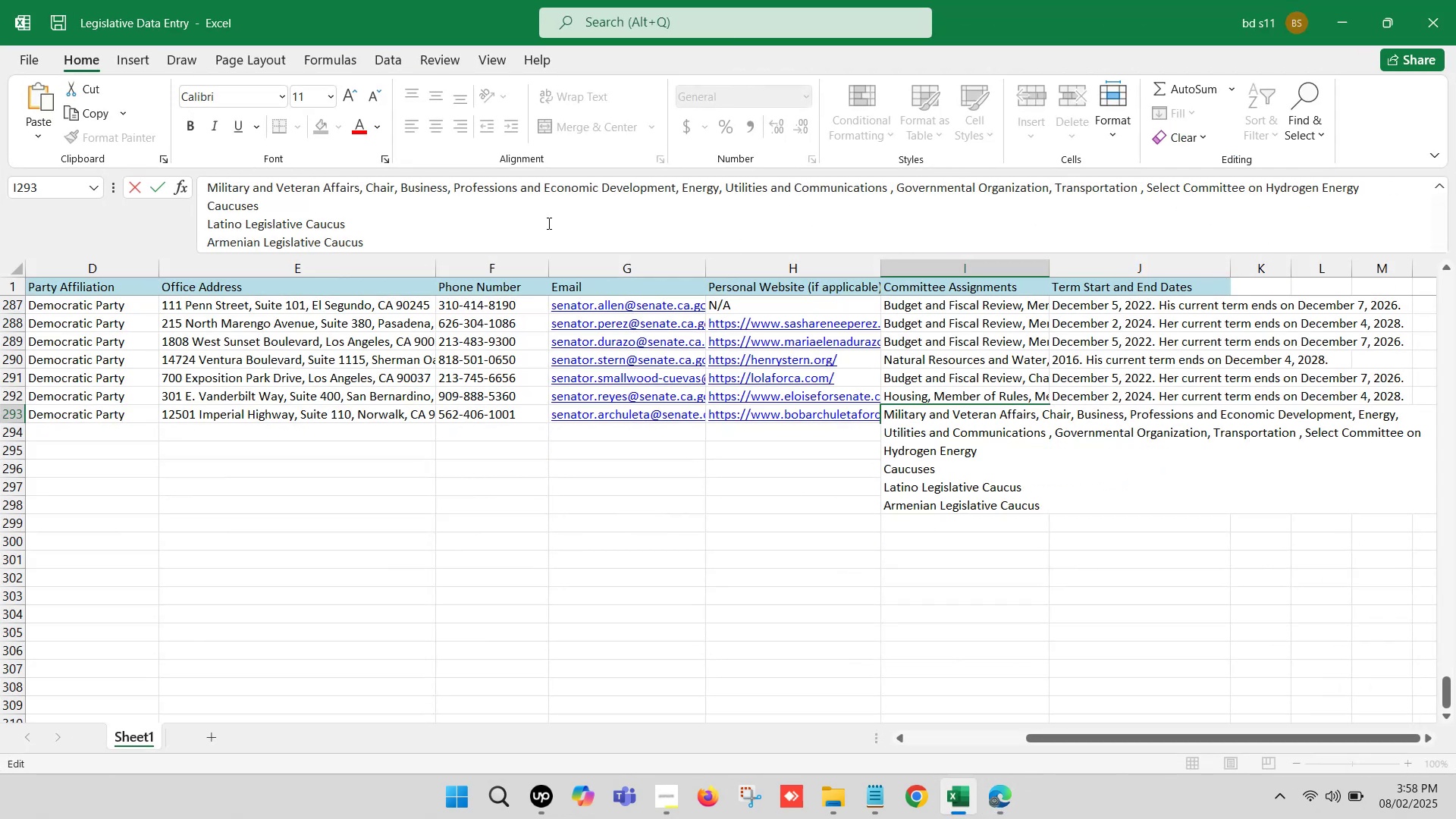 
left_click([404, 202])
 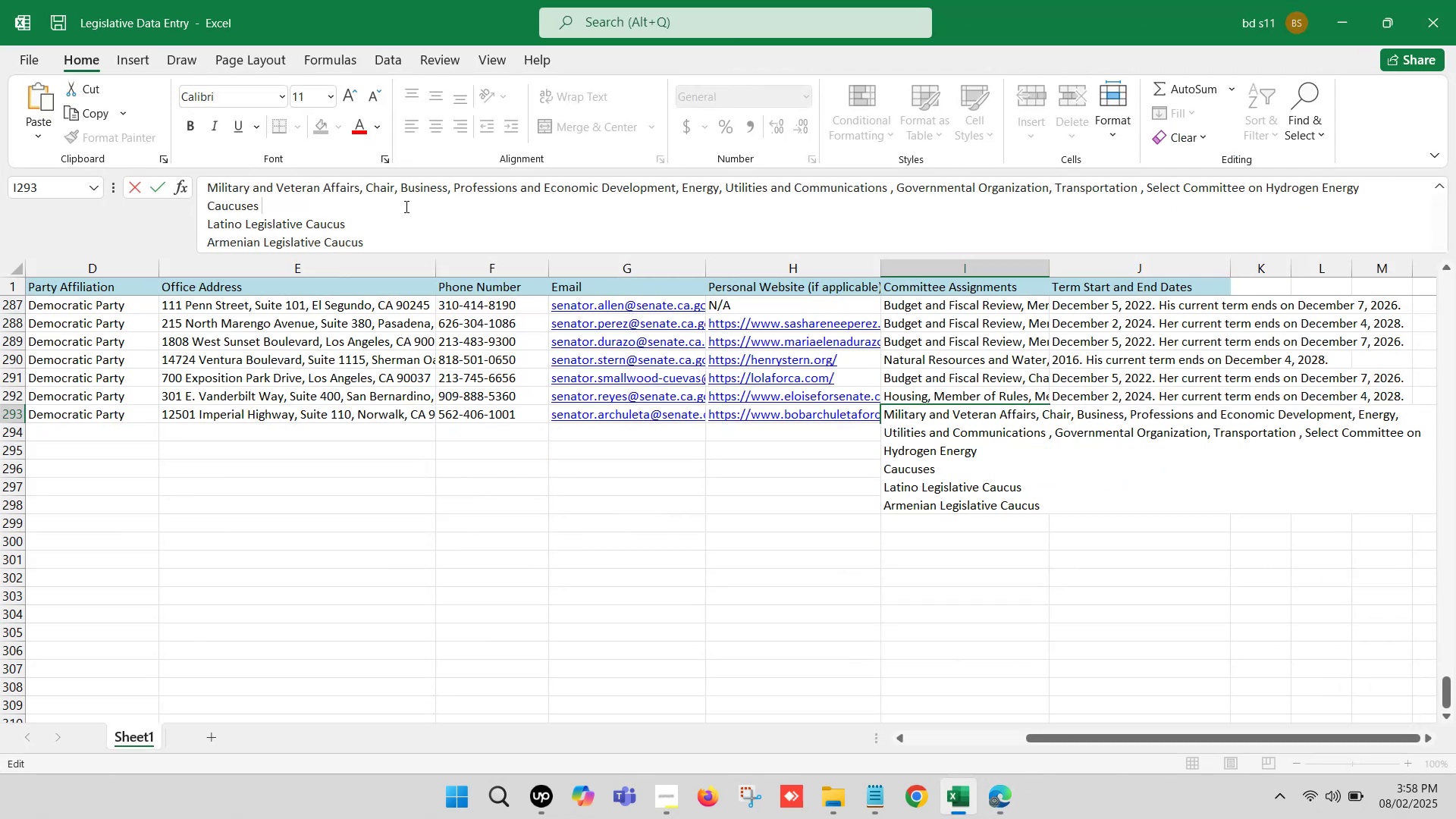 
key(Backspace)
 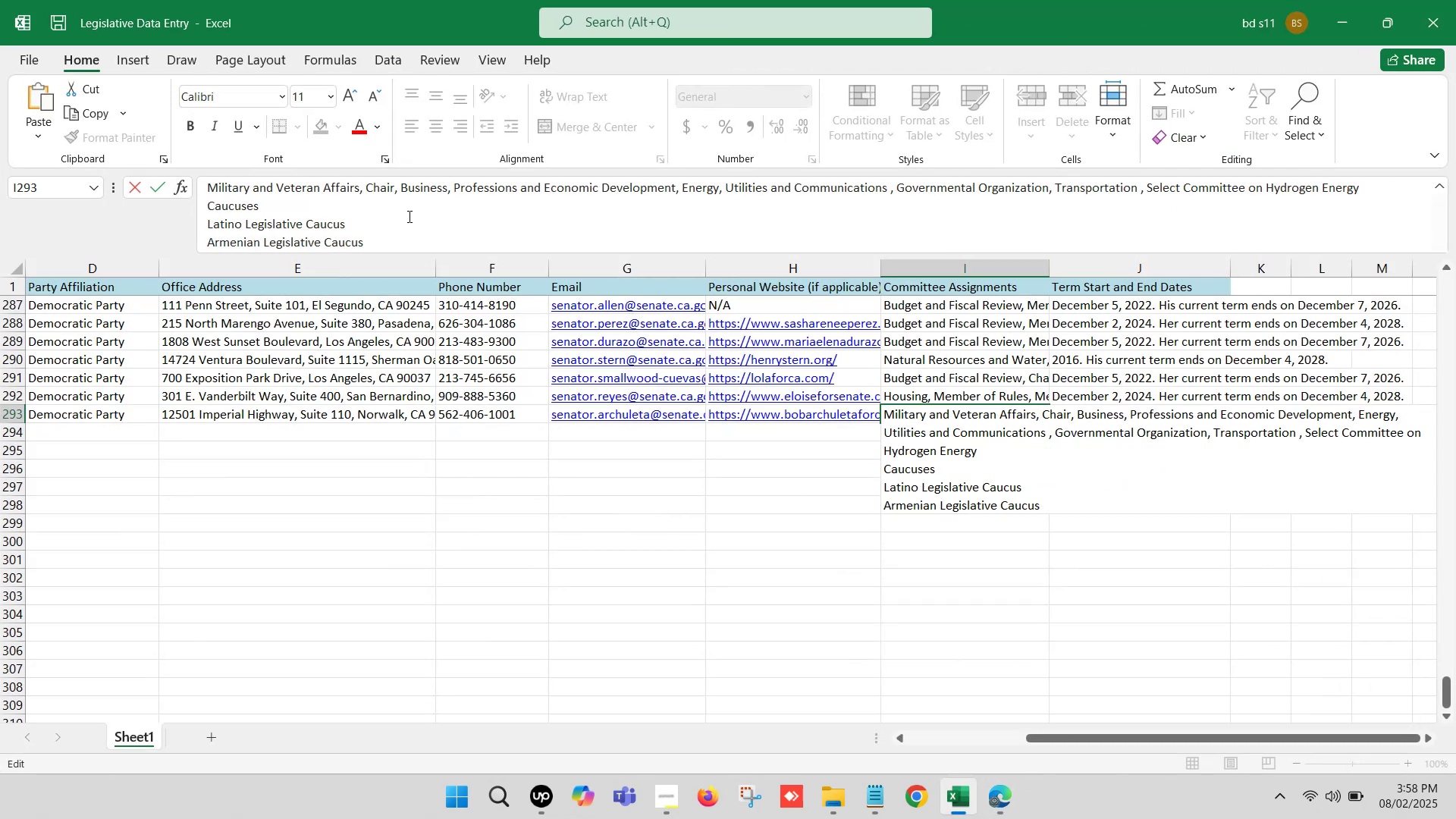 
key(Comma)
 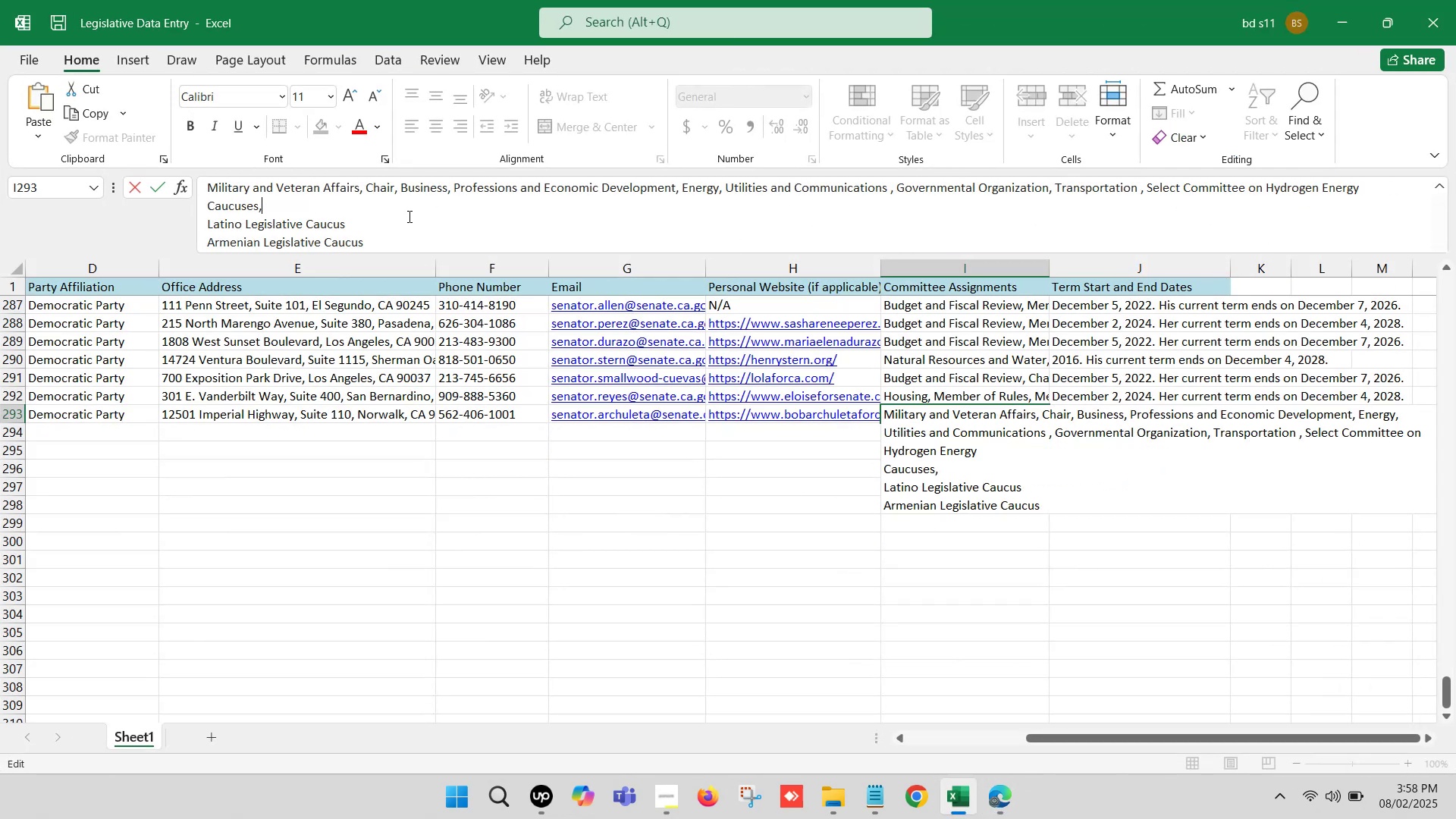 
key(Space)
 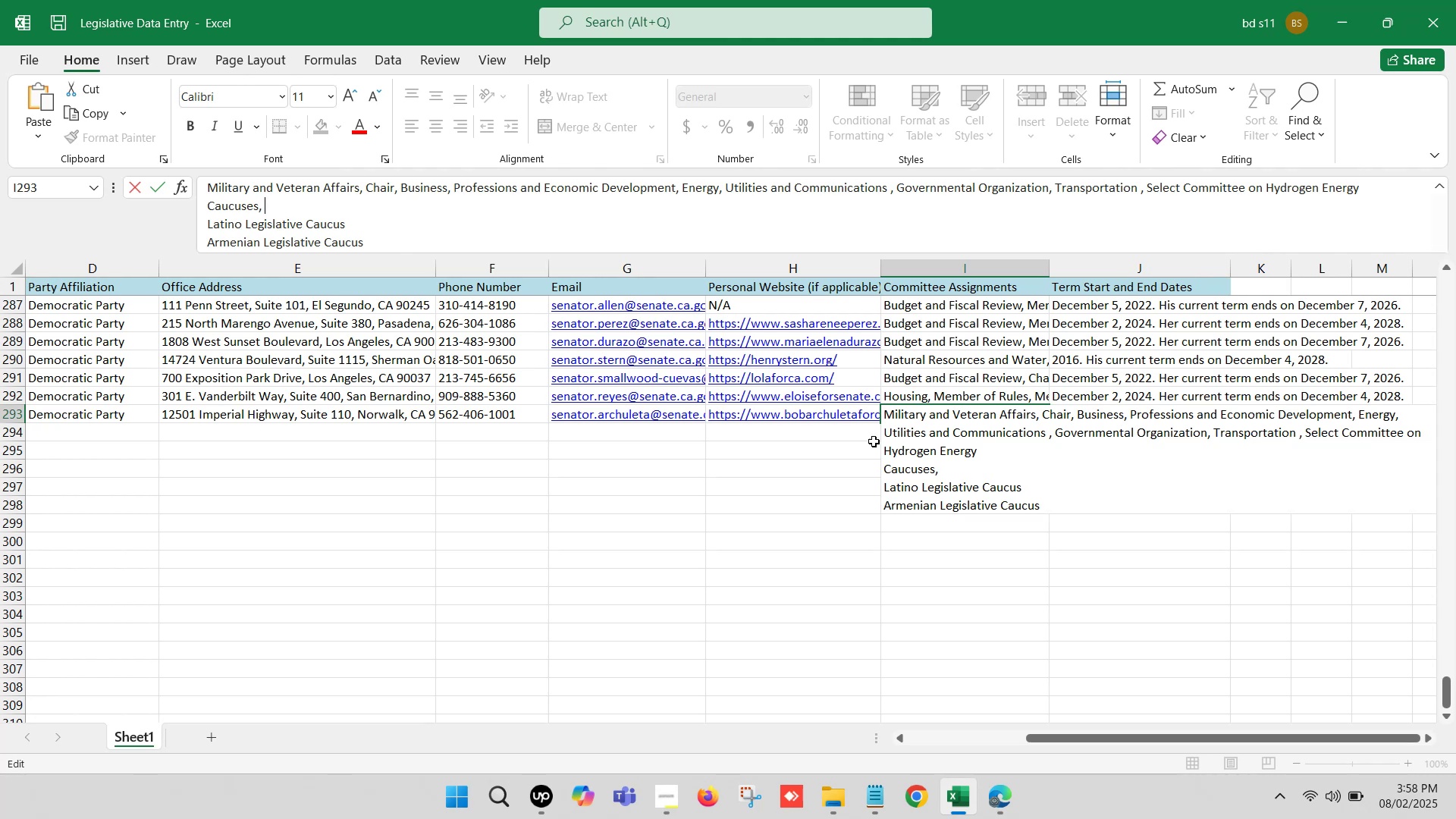 
left_click([962, 802])
 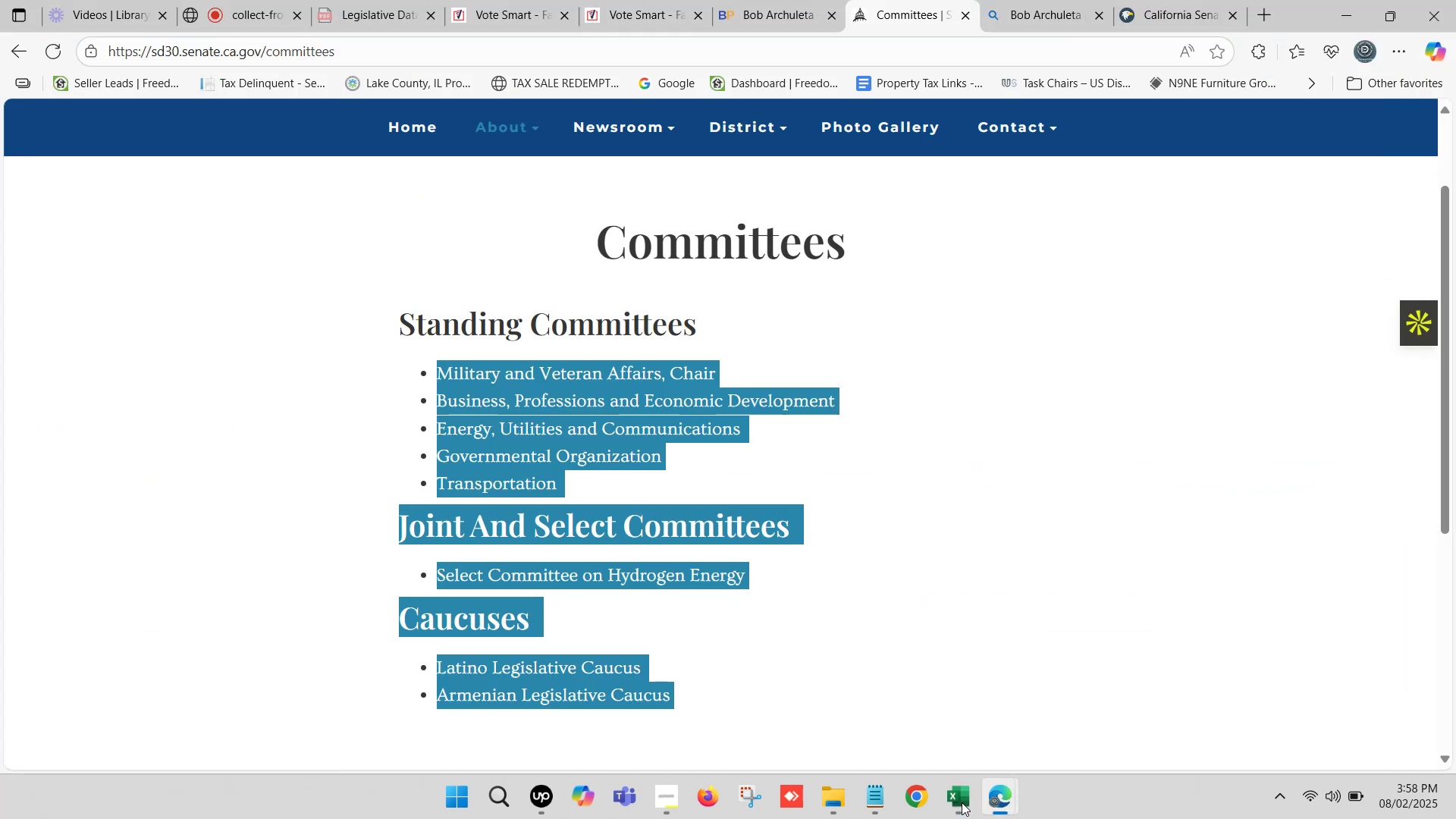 
left_click([962, 802])
 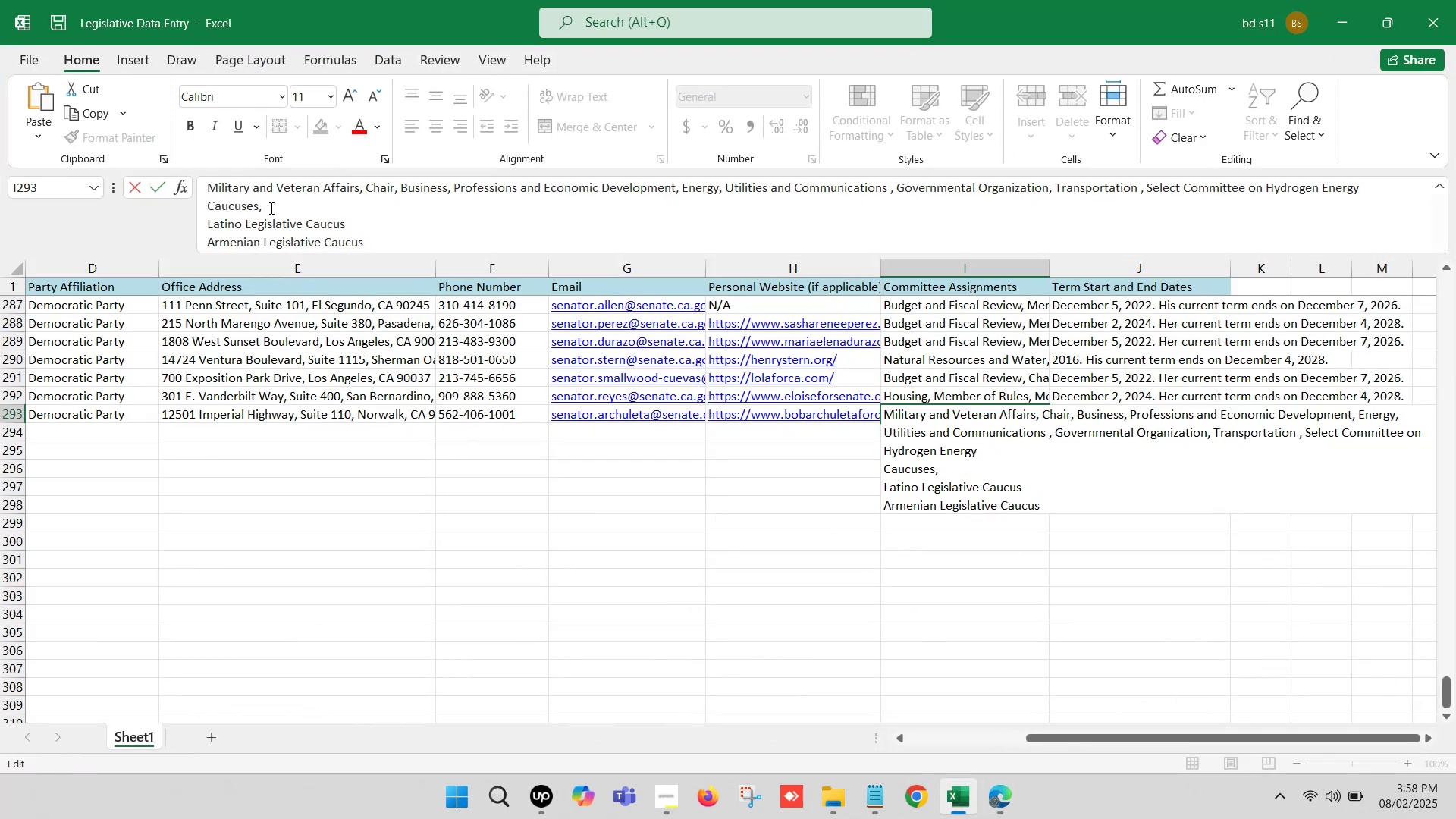 
key(Backspace)
 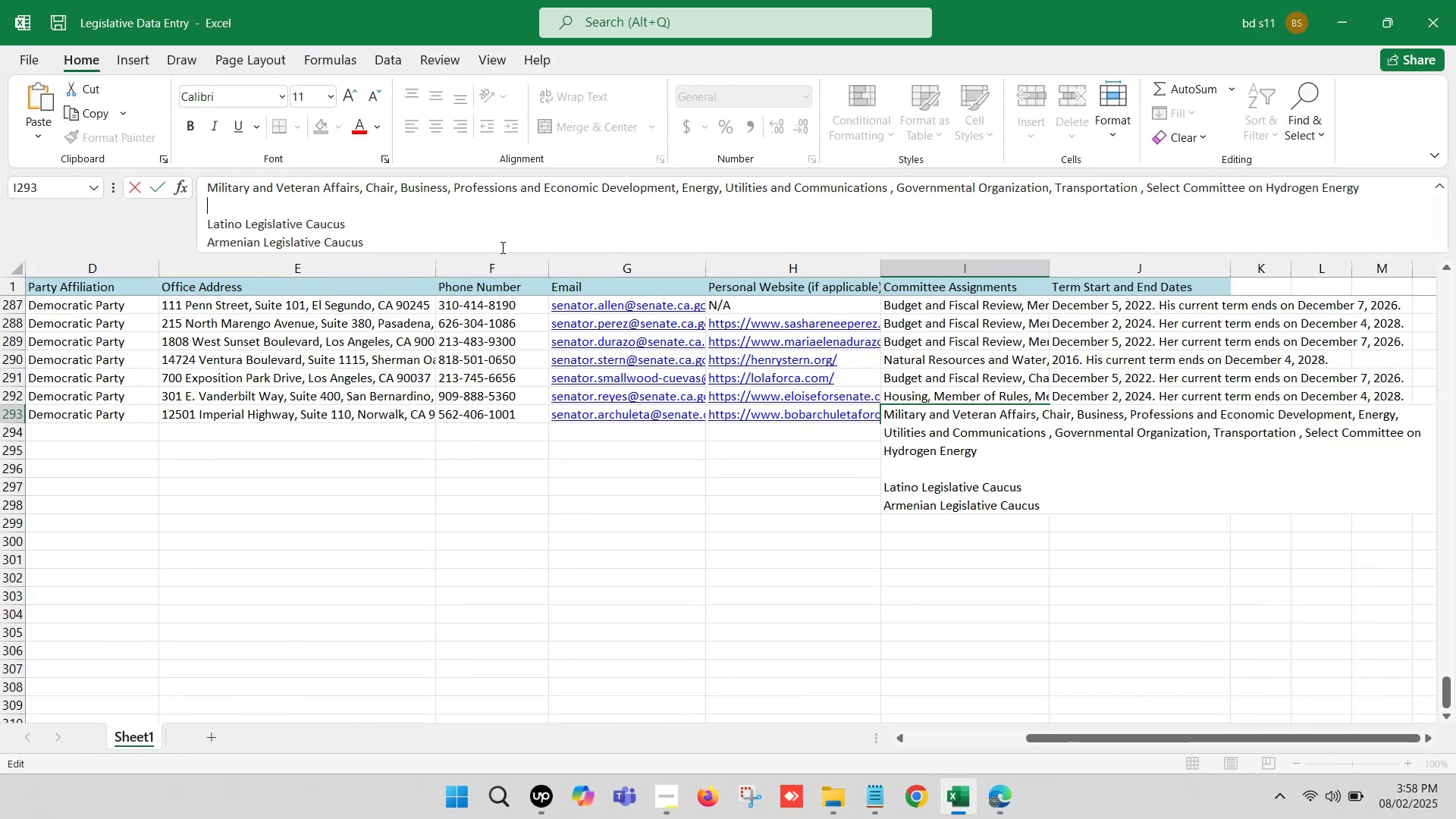 
key(Backspace)
 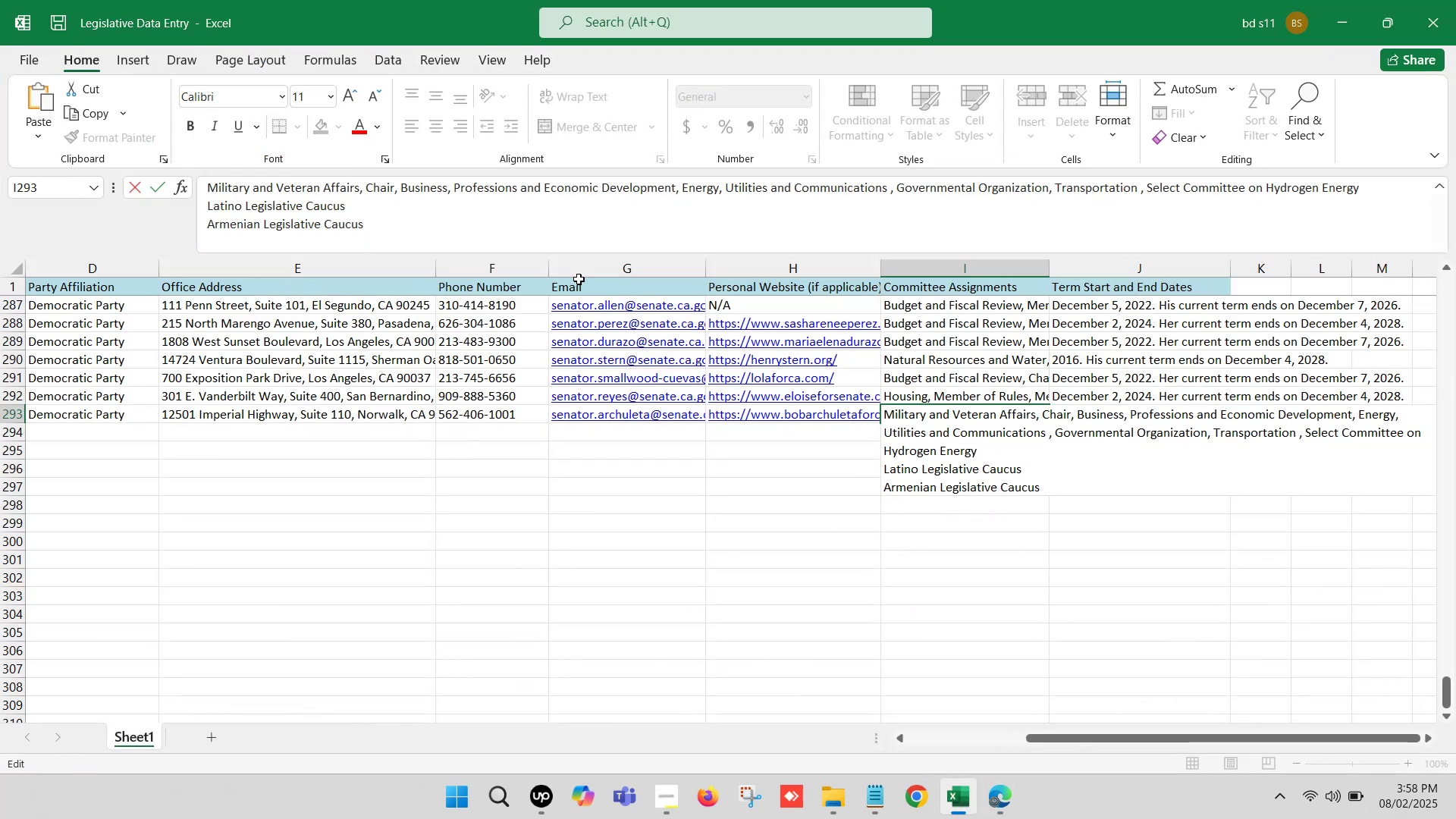 
key(Comma)
 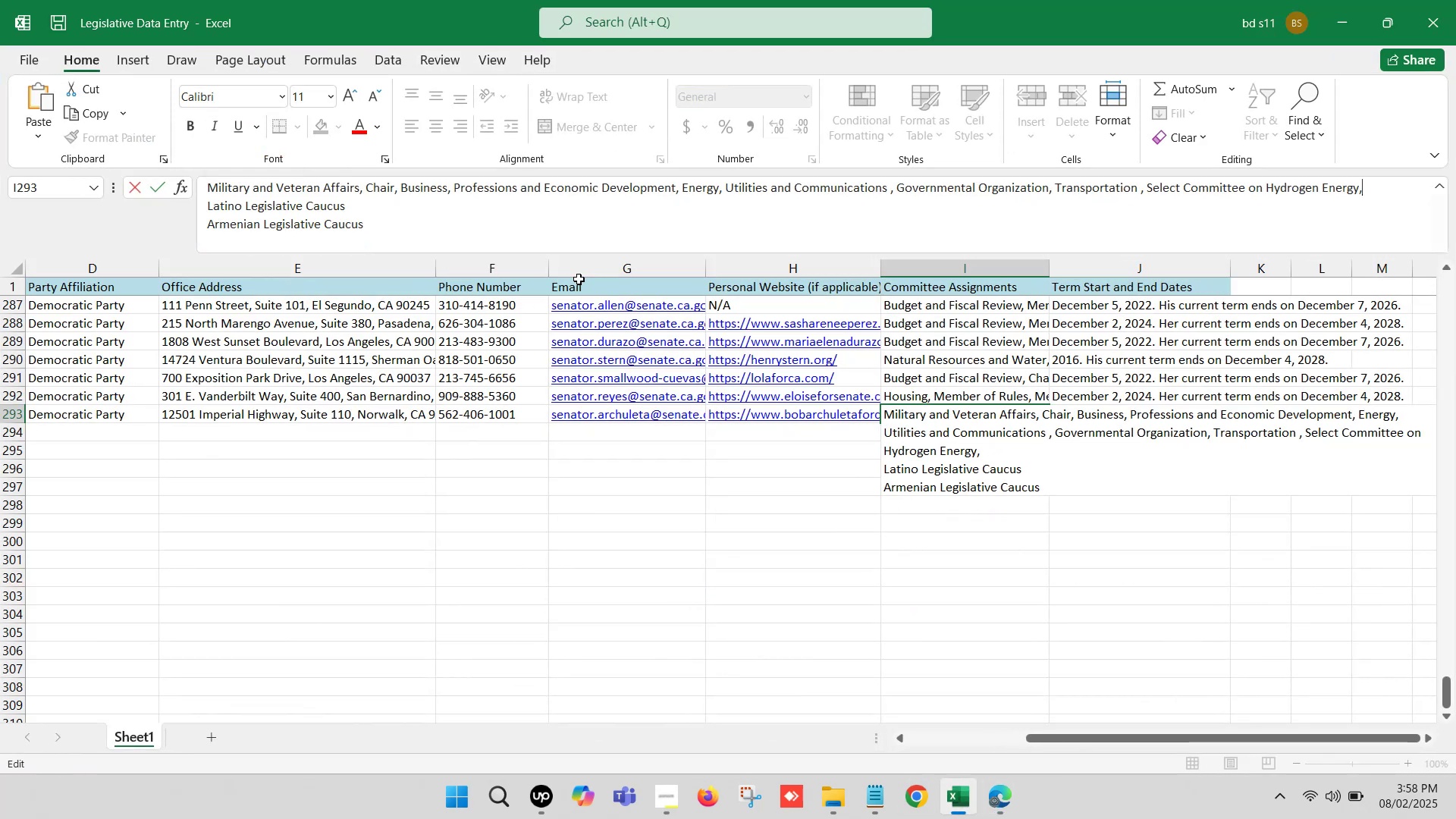 
key(Space)
 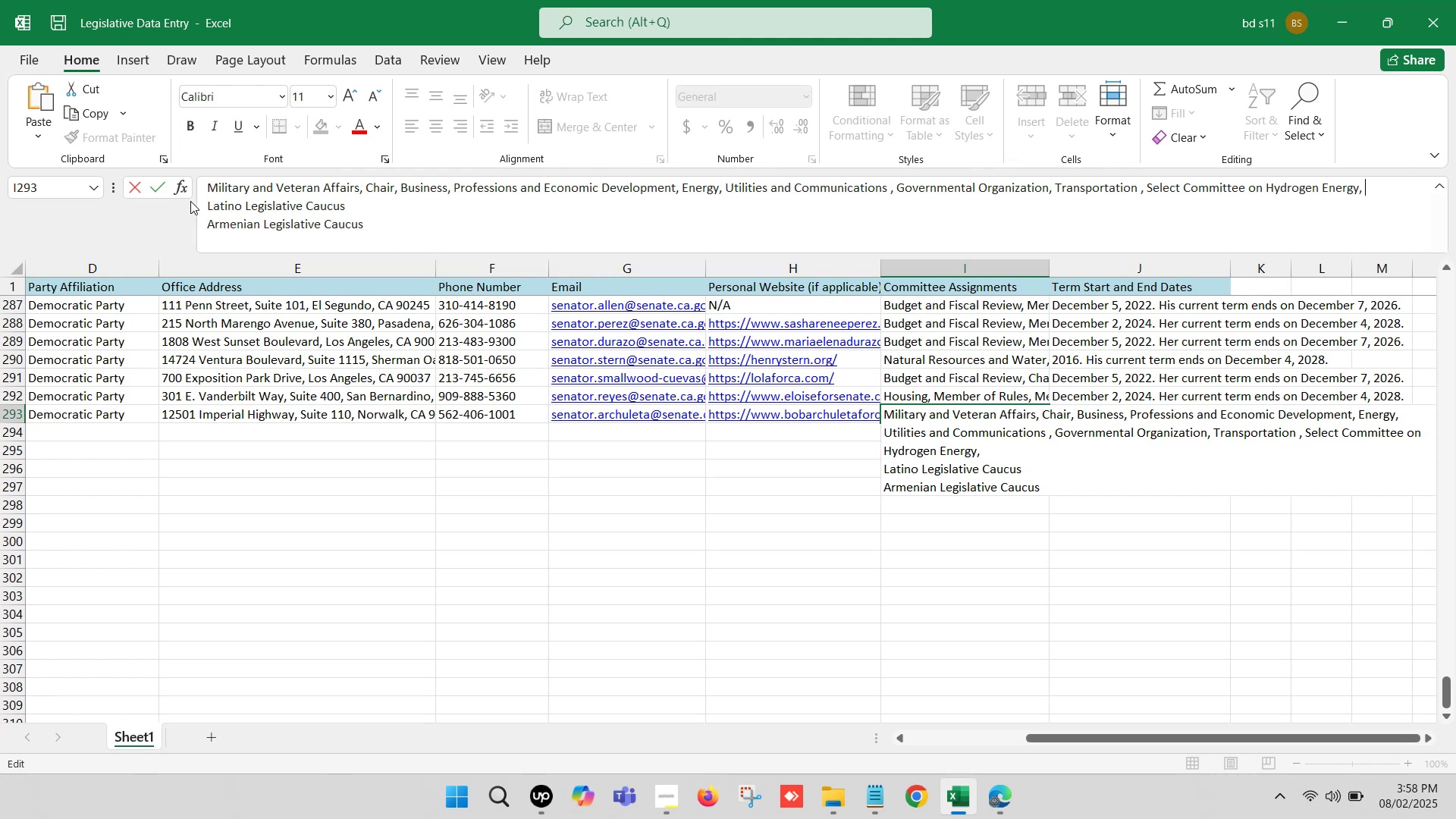 
left_click([204, 202])
 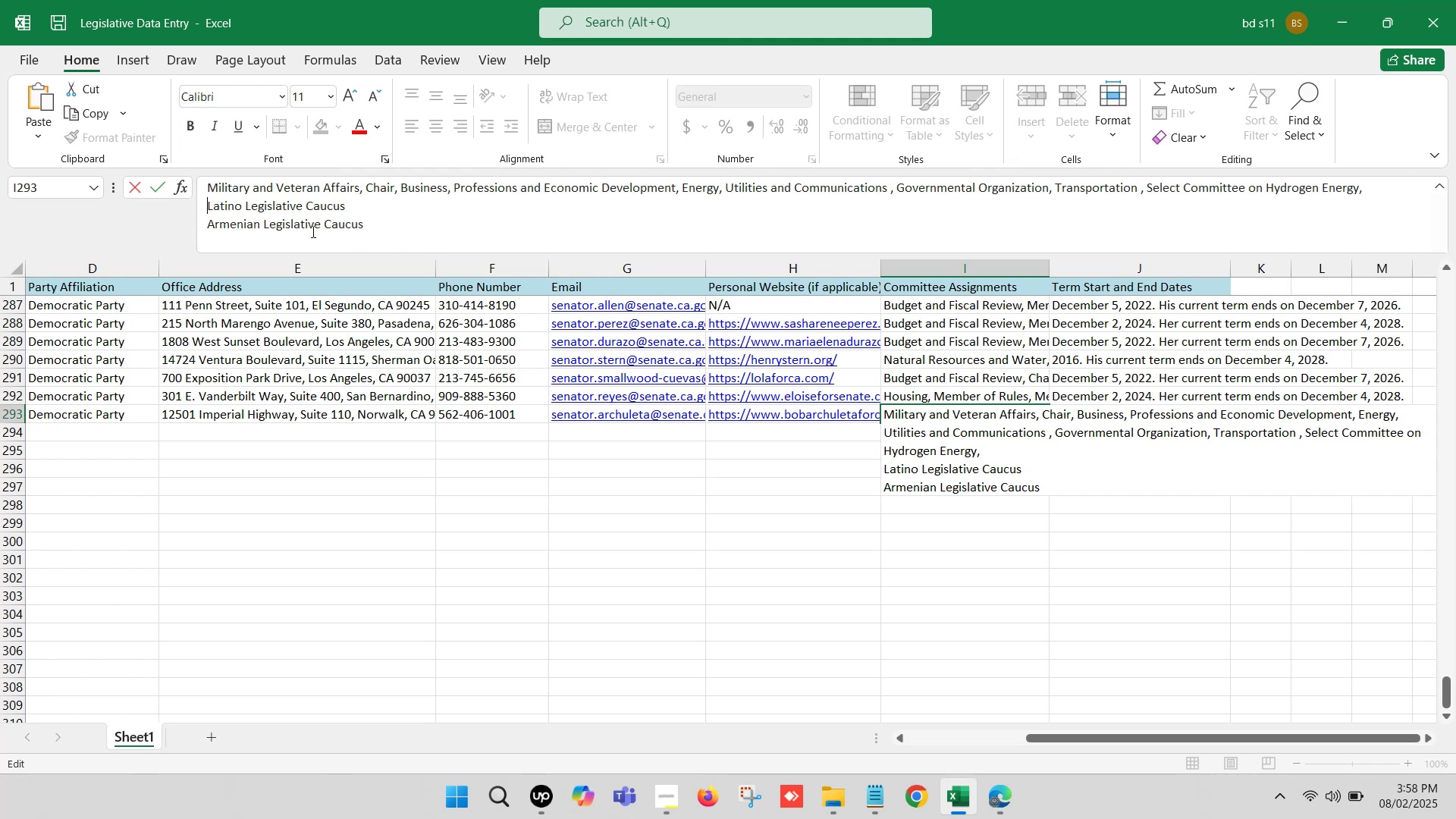 
key(Backspace)
 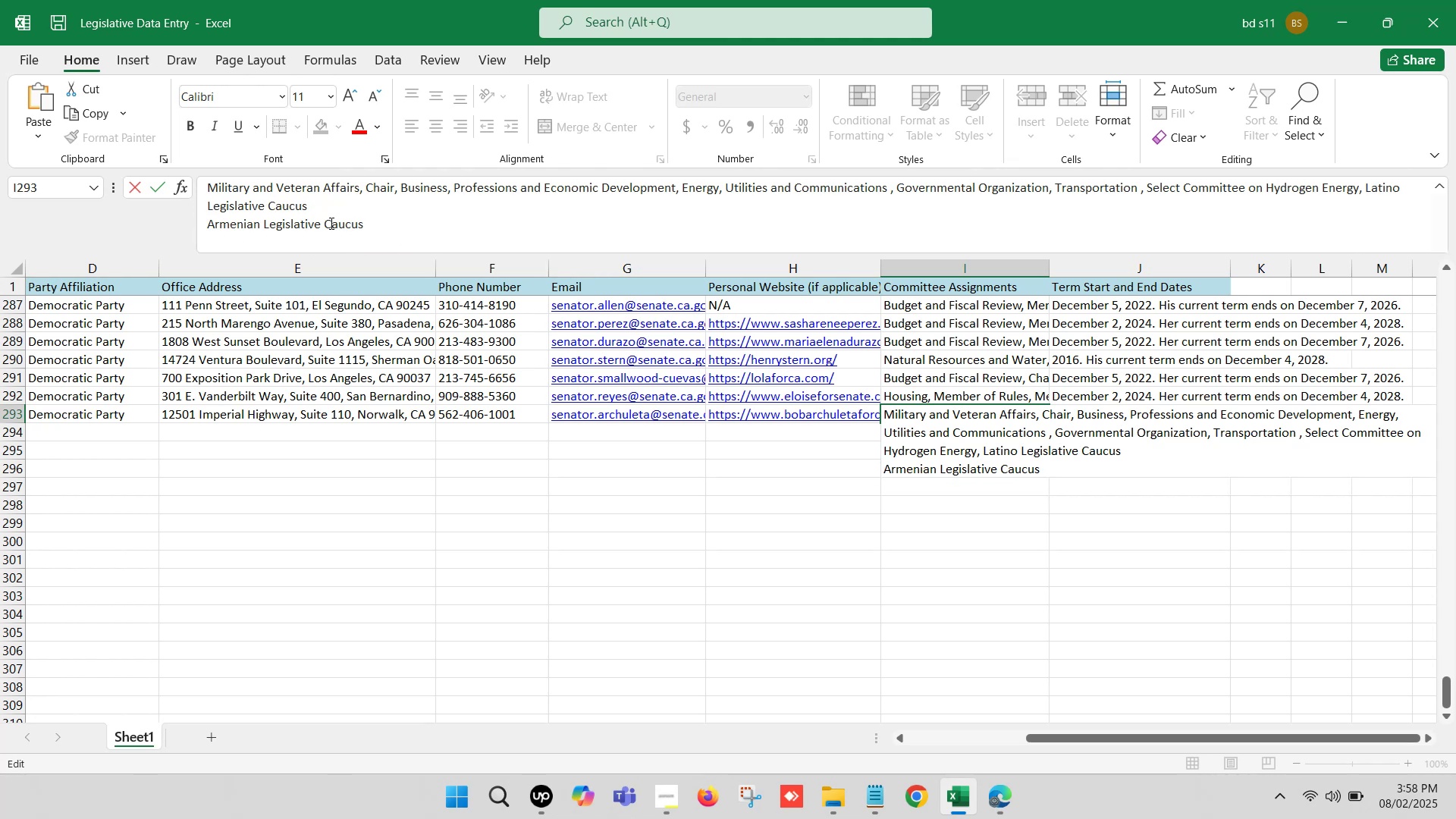 
left_click([199, 225])
 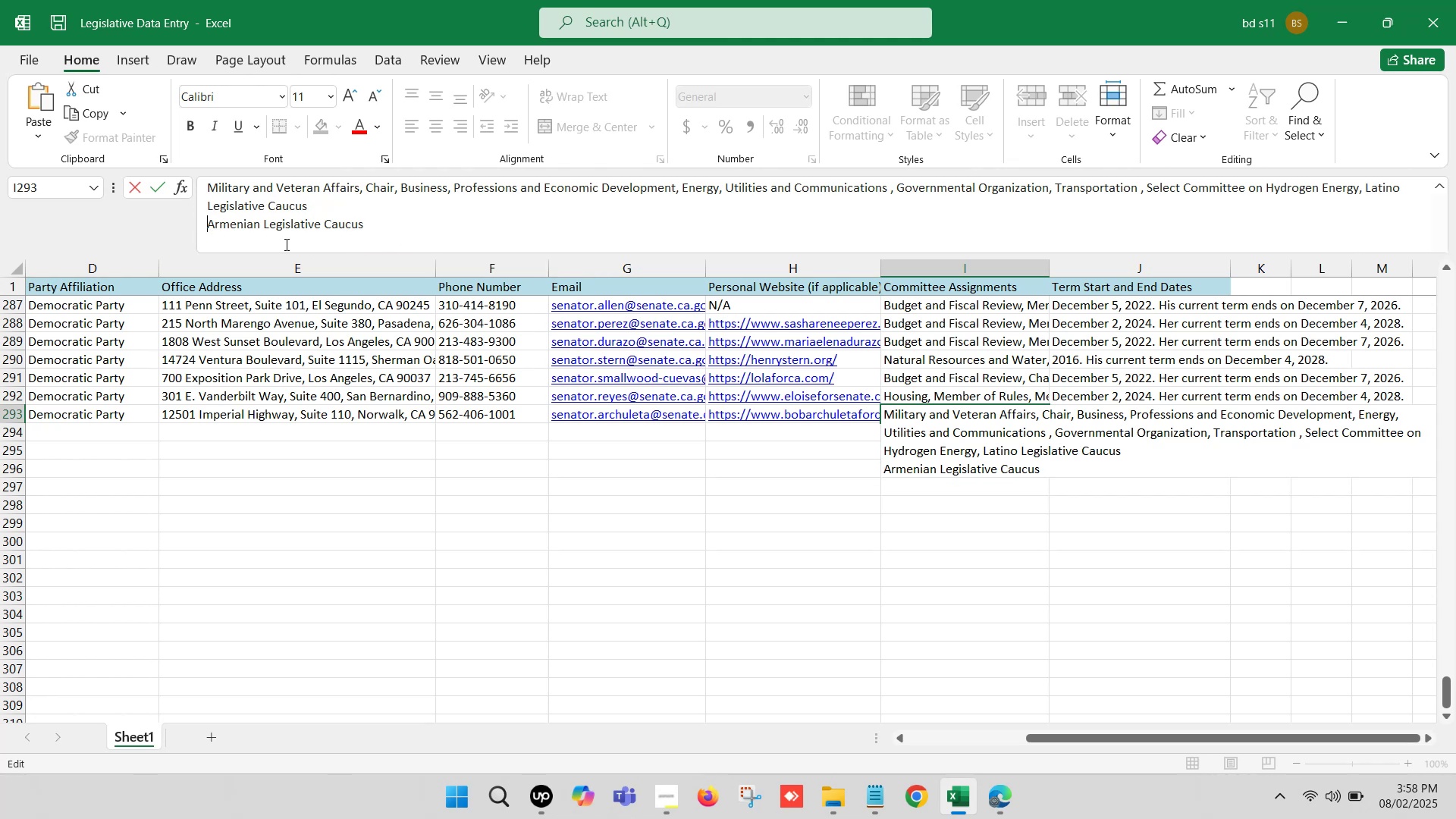 
key(Backspace)
 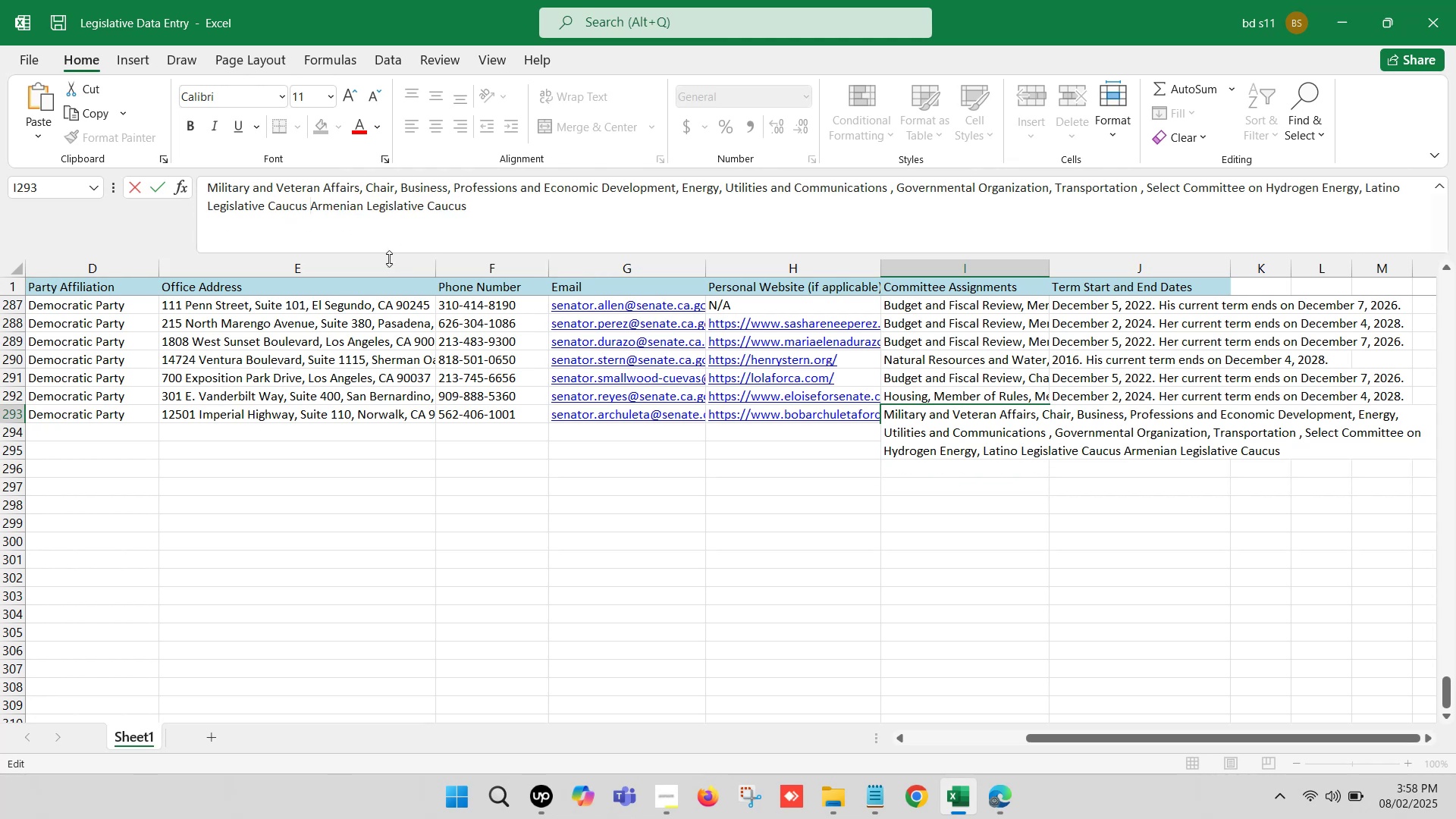 
key(Backspace)
 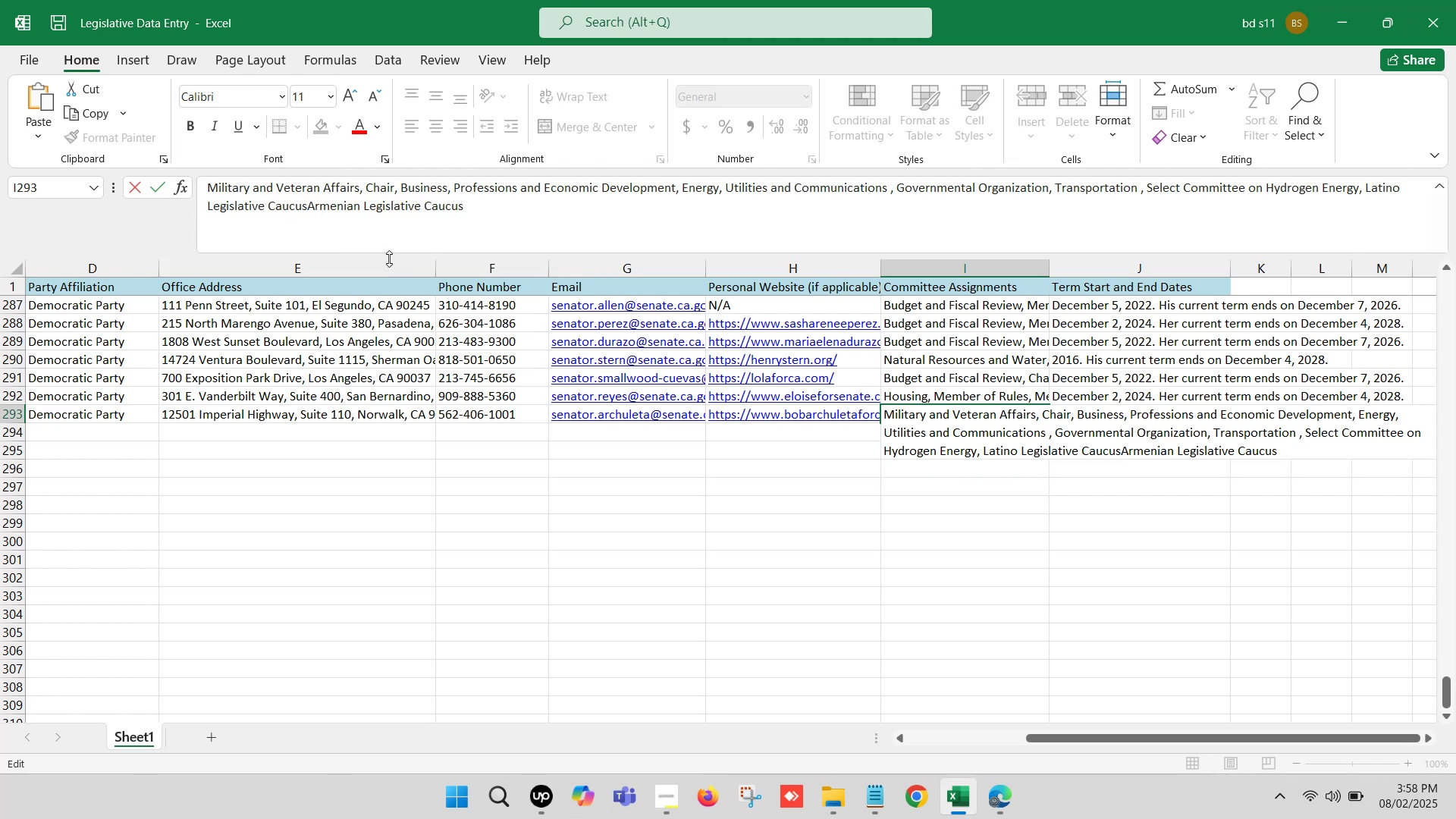 
key(Comma)
 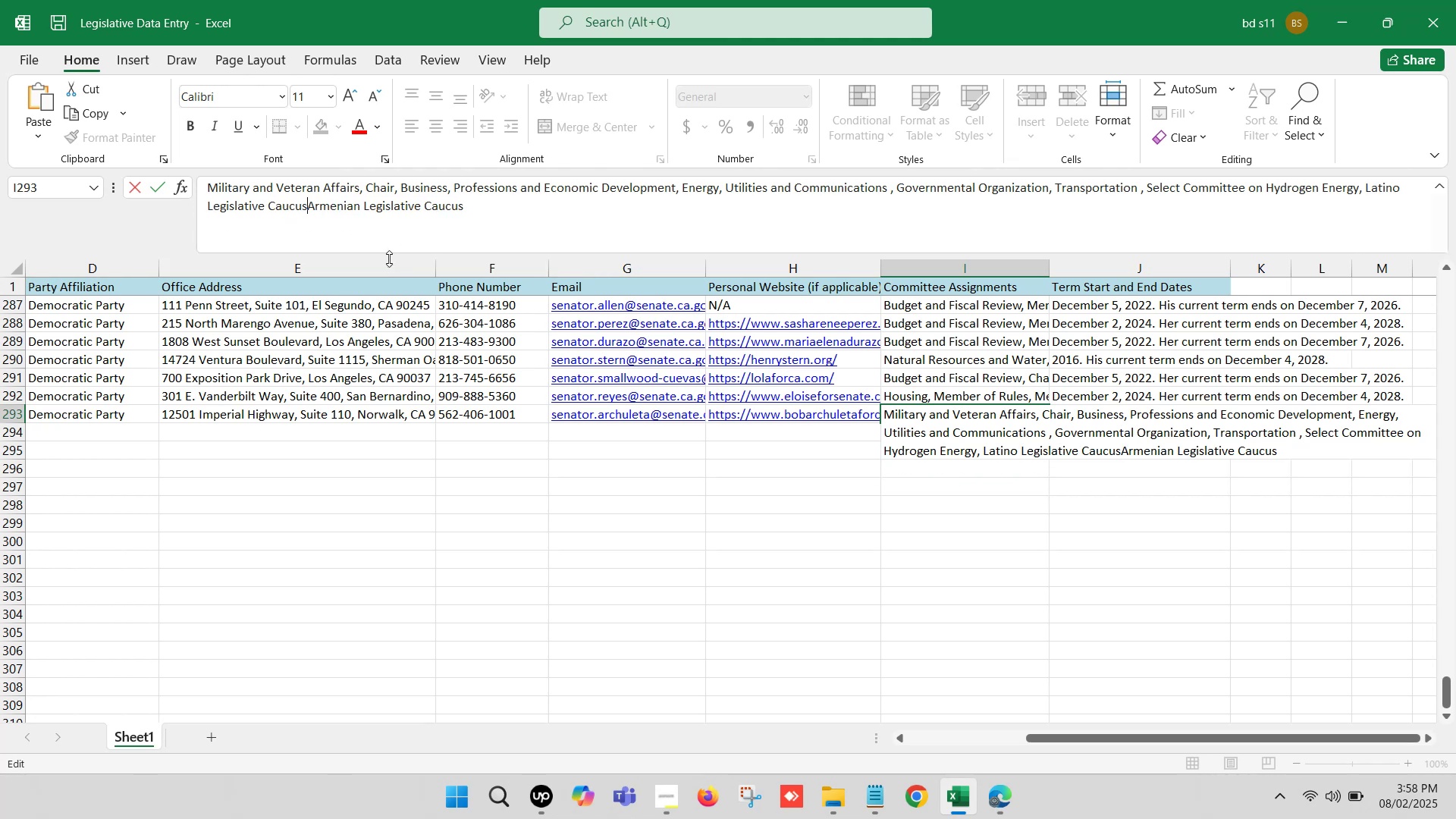 
key(Space)
 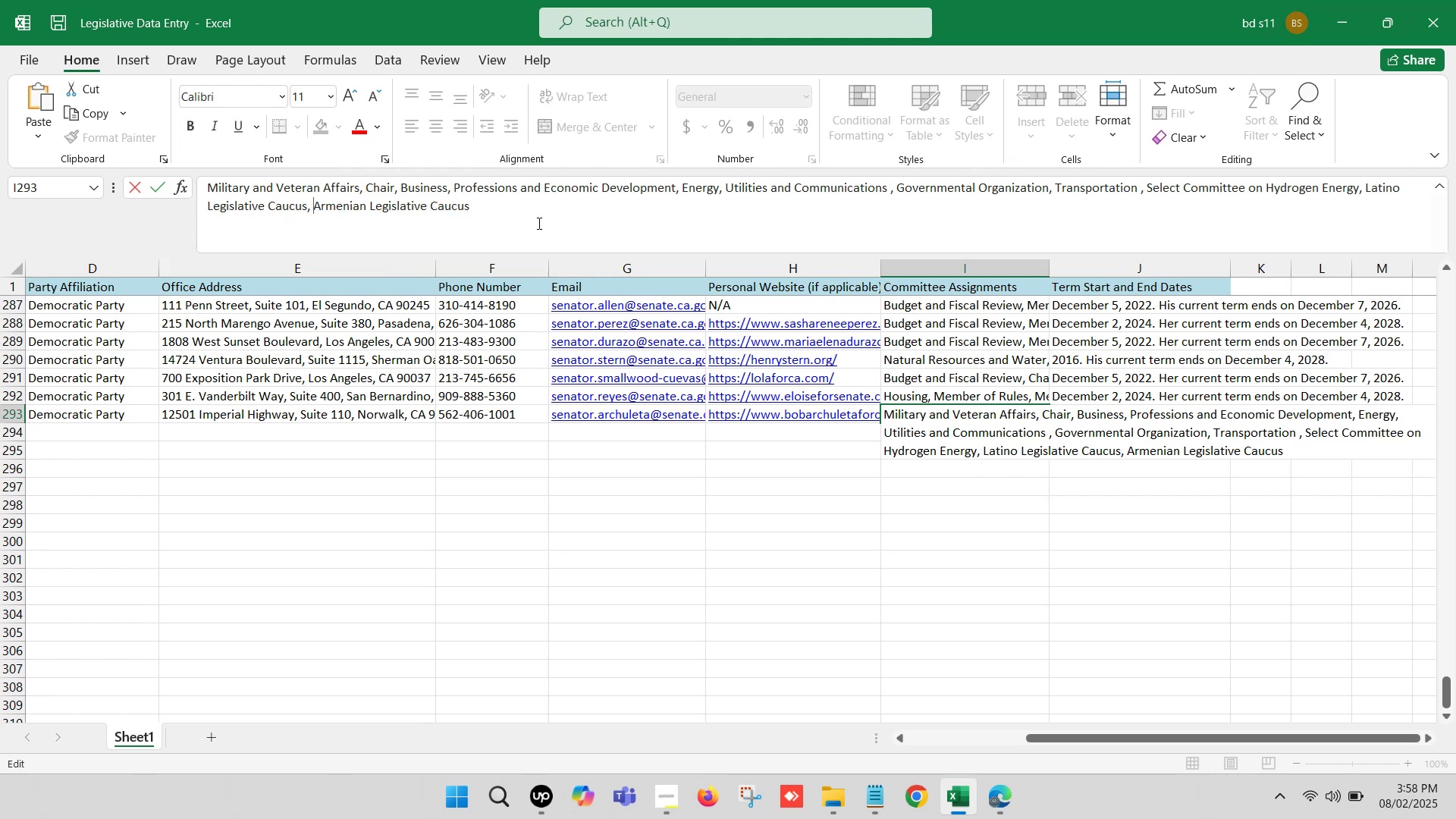 
left_click([540, 218])
 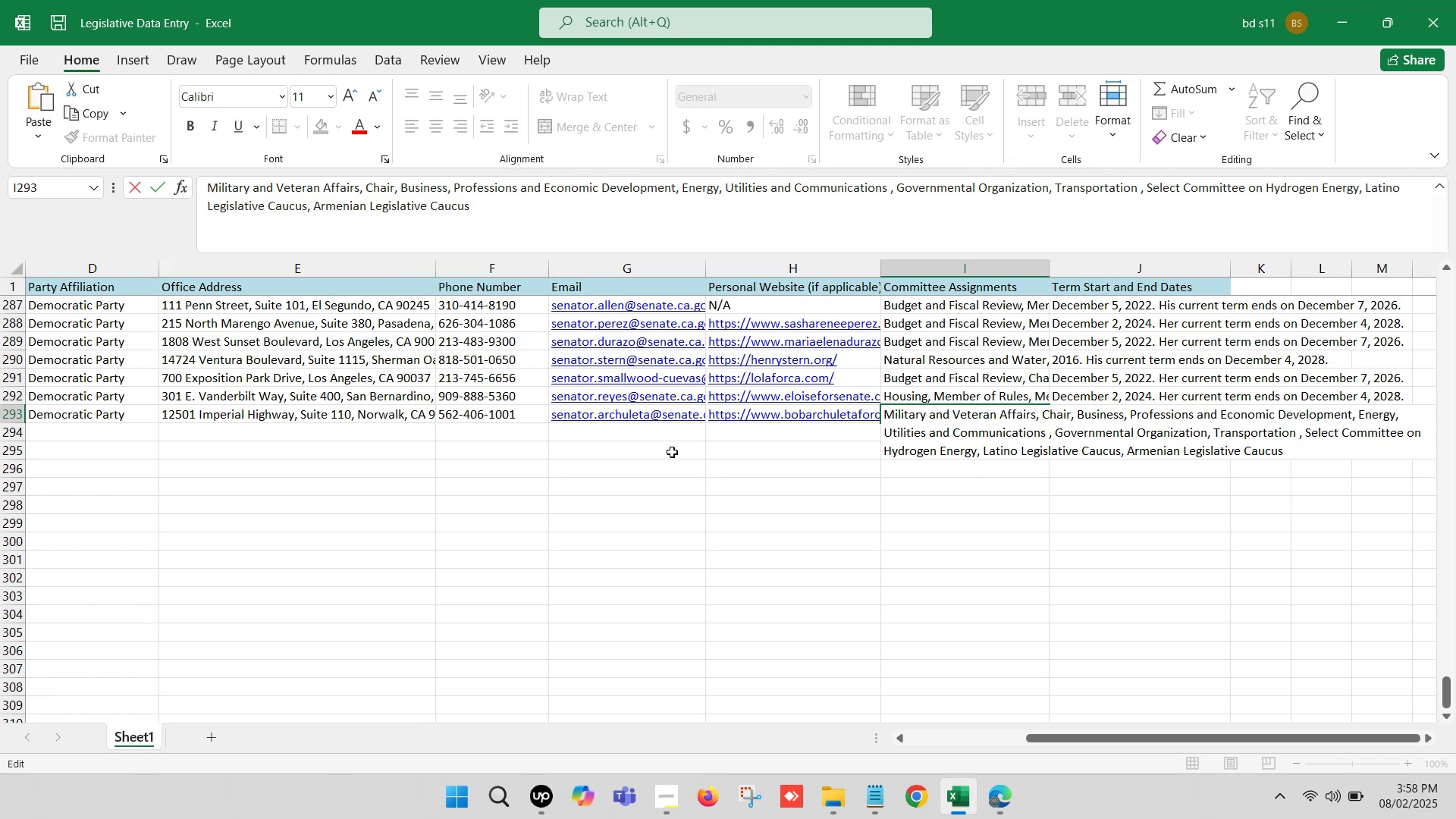 
key(Backspace)
 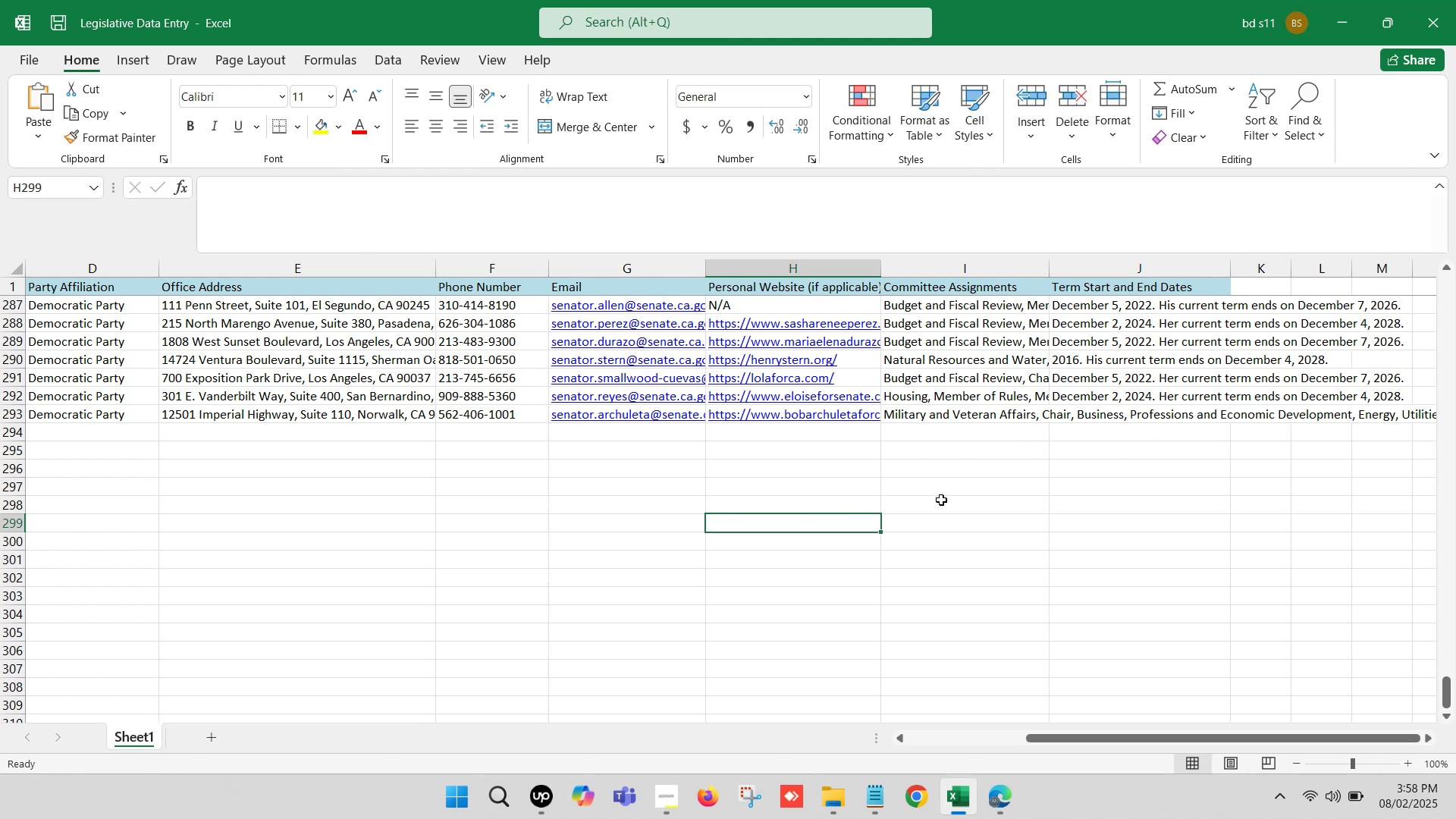 
key(Control+S)
 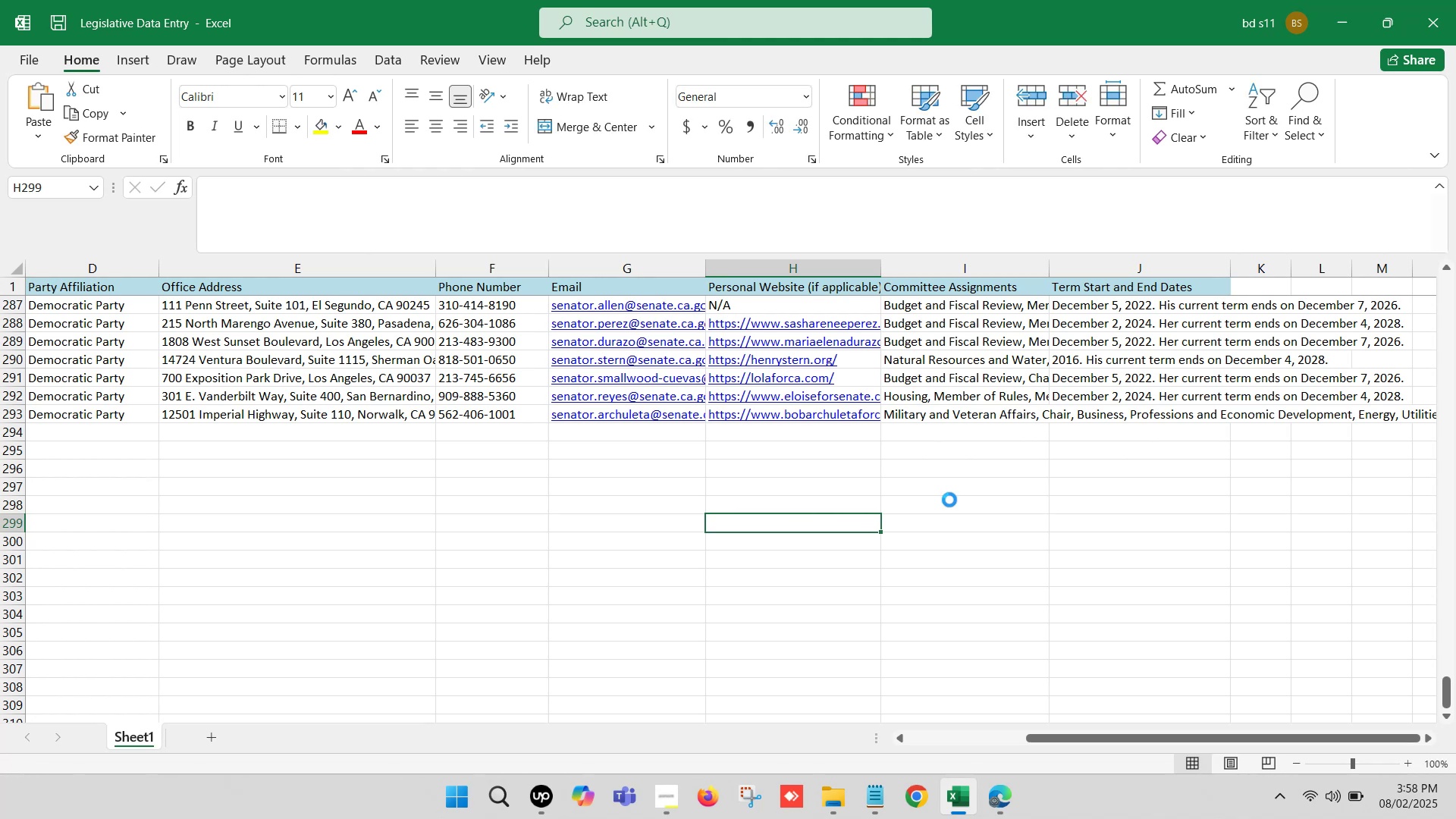 
key(Control+S)
 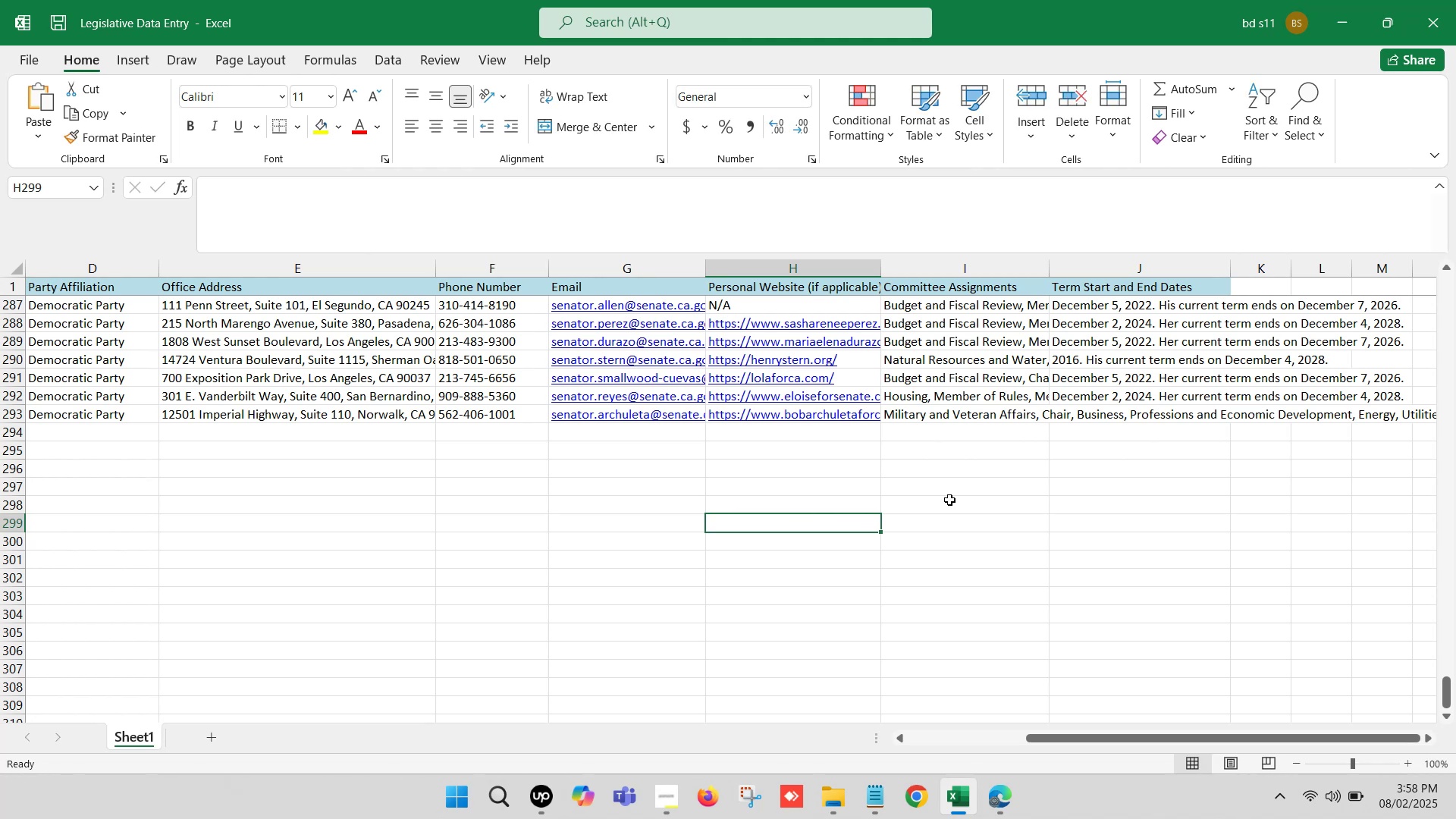 
key(Control+S)
 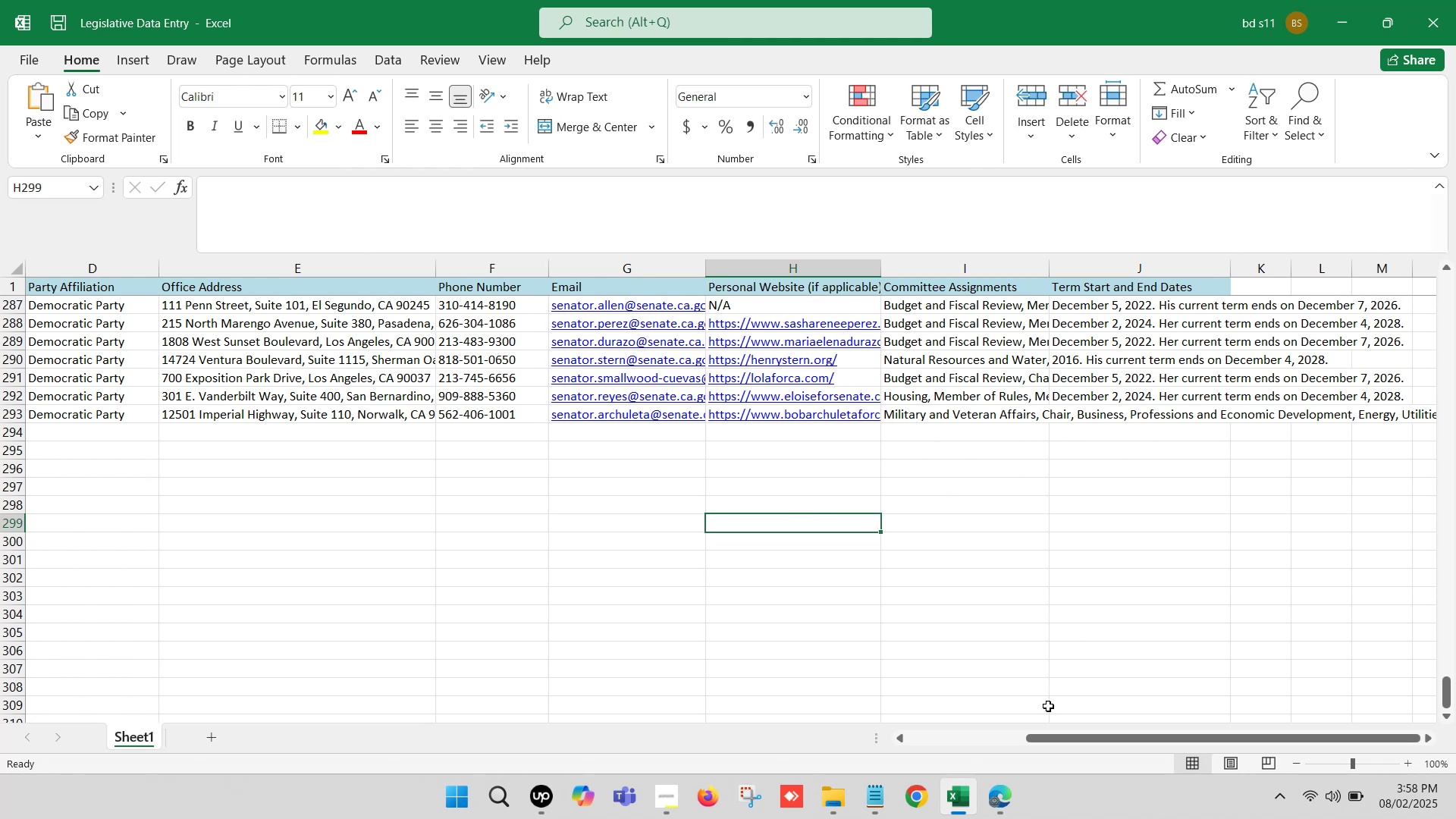 
left_click([1011, 801])
 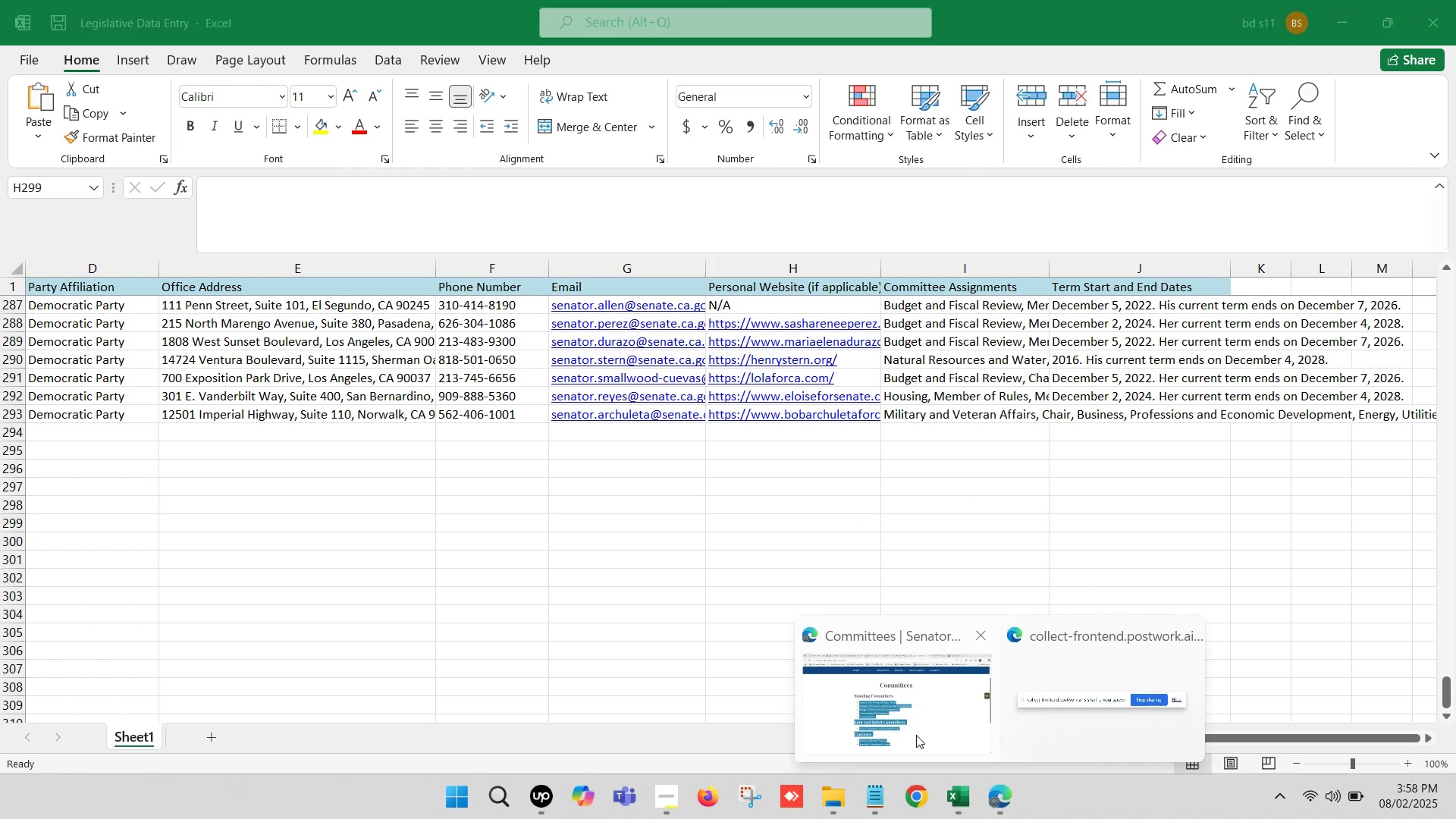 
left_click([887, 696])
 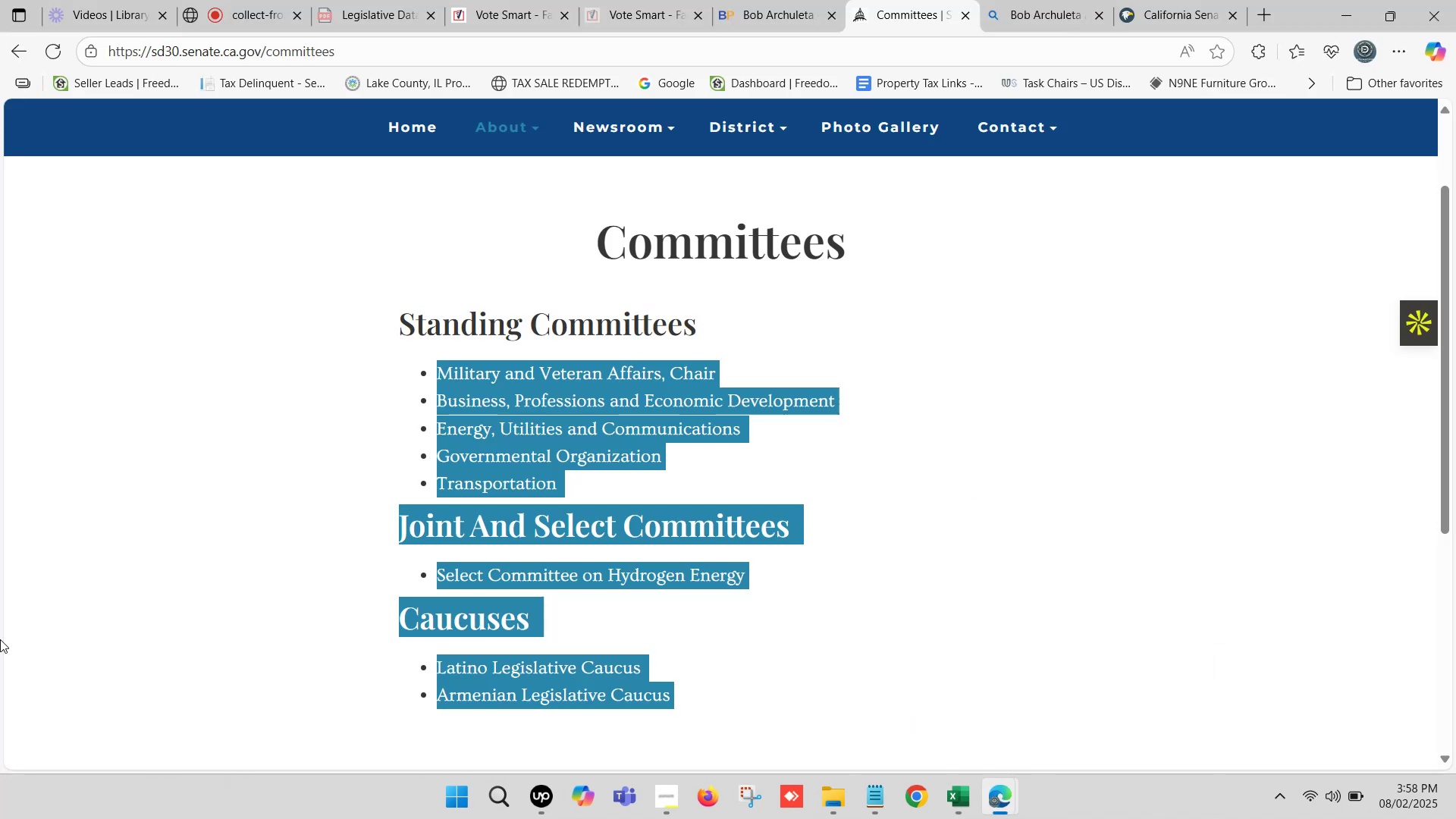 
scroll: coordinate [694, 354], scroll_direction: up, amount: 10.0
 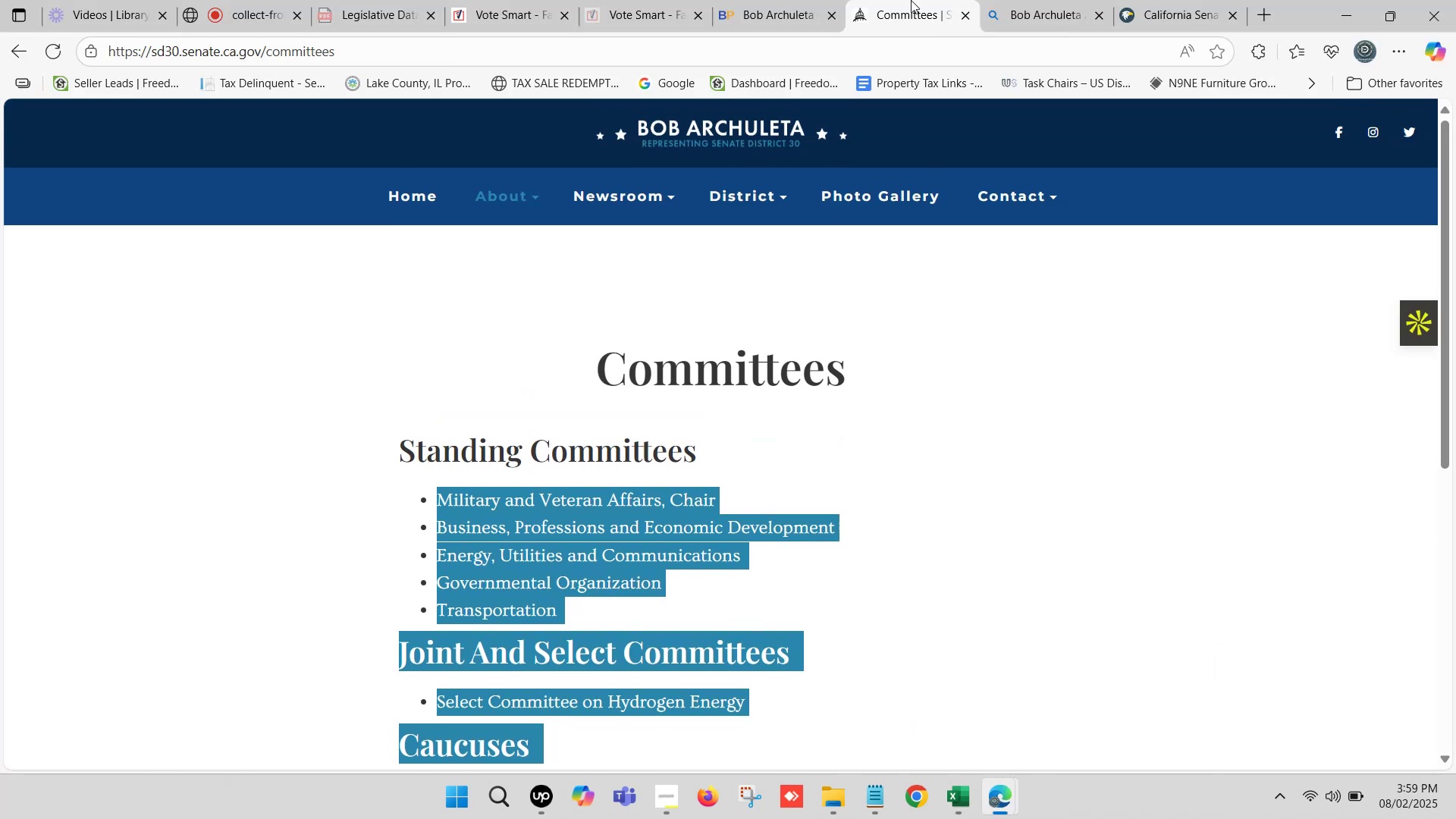 
left_click([784, 0])
 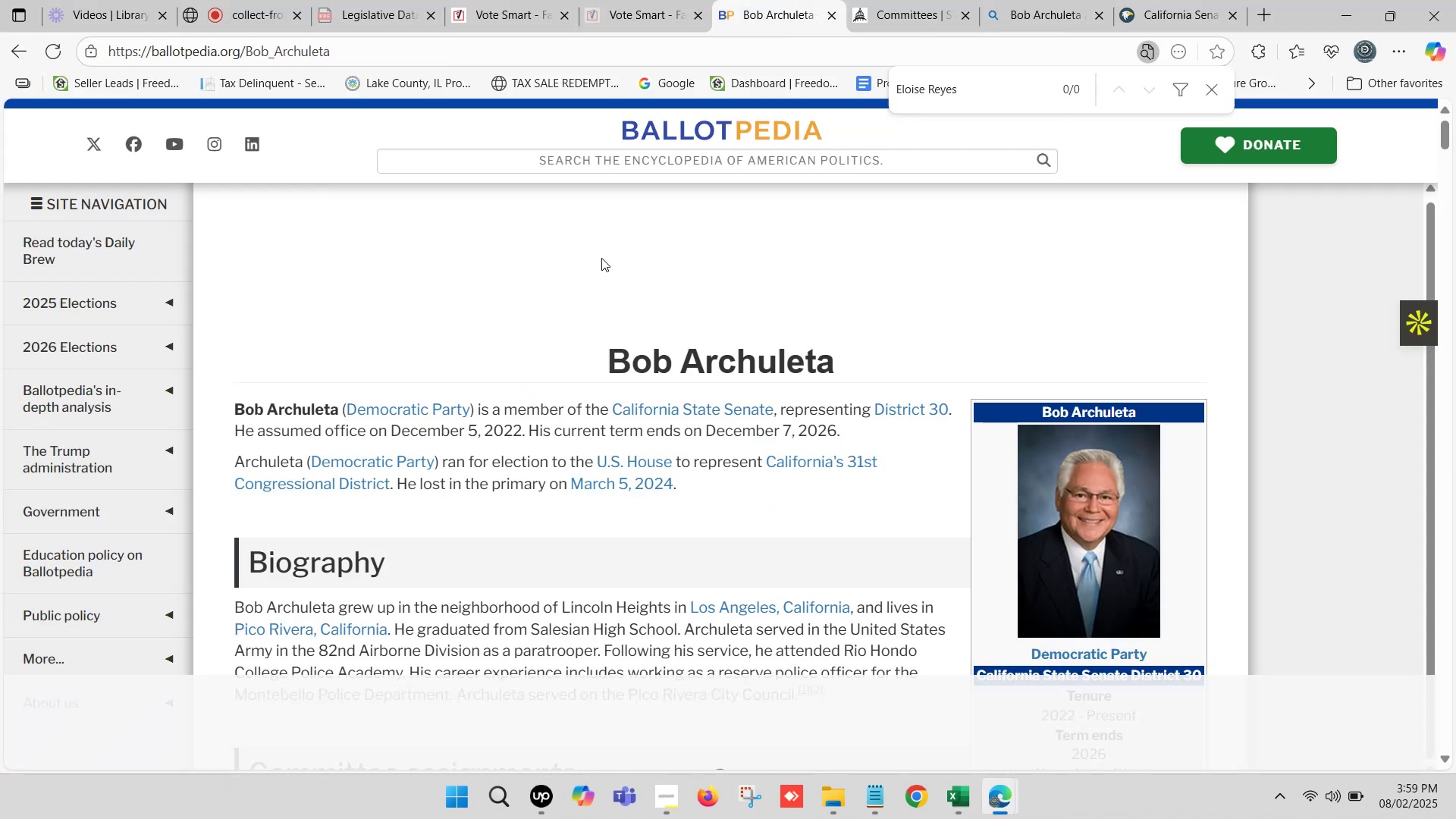 
scroll: coordinate [532, 344], scroll_direction: up, amount: 4.0
 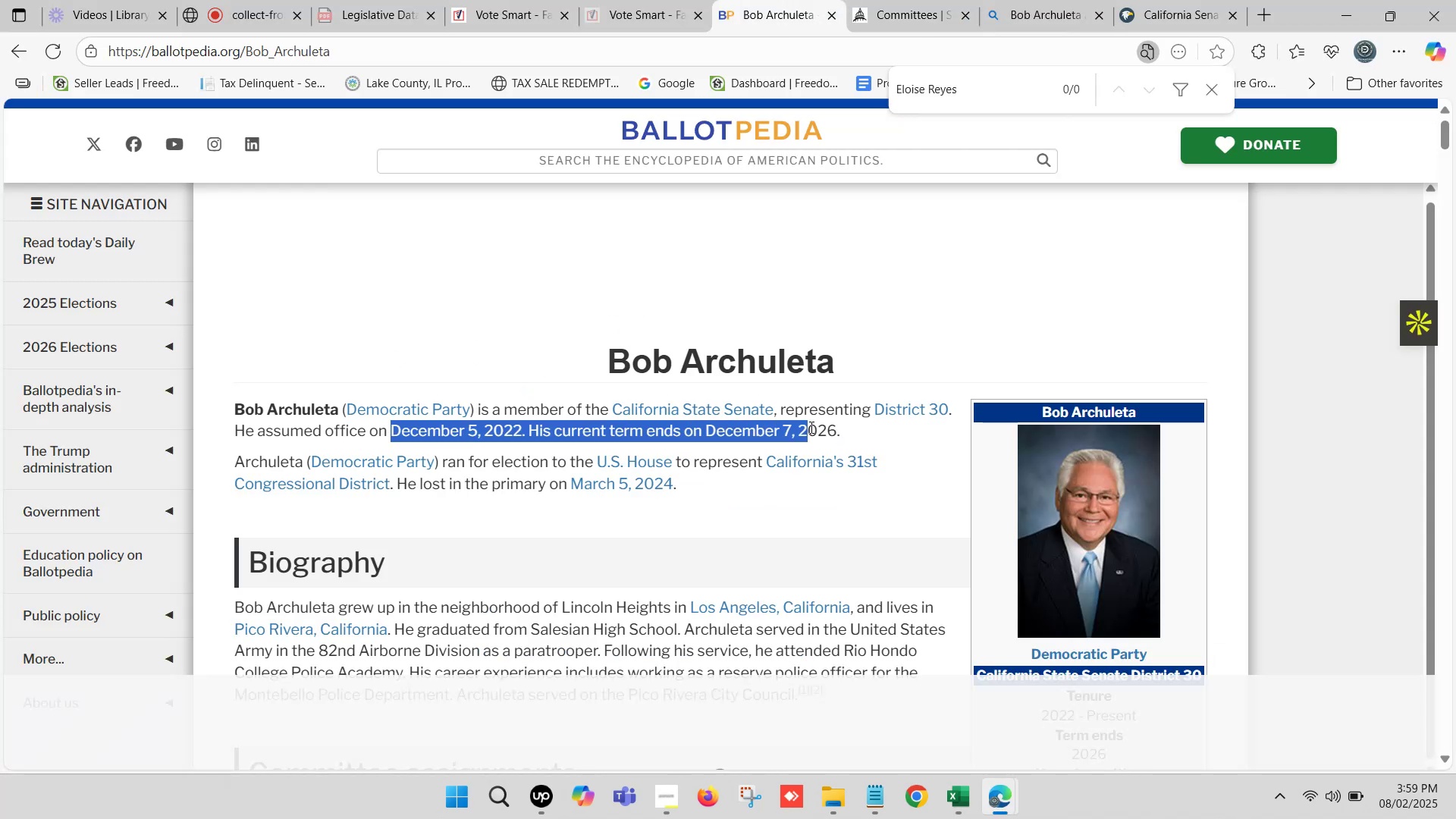 
key(Control+C)
 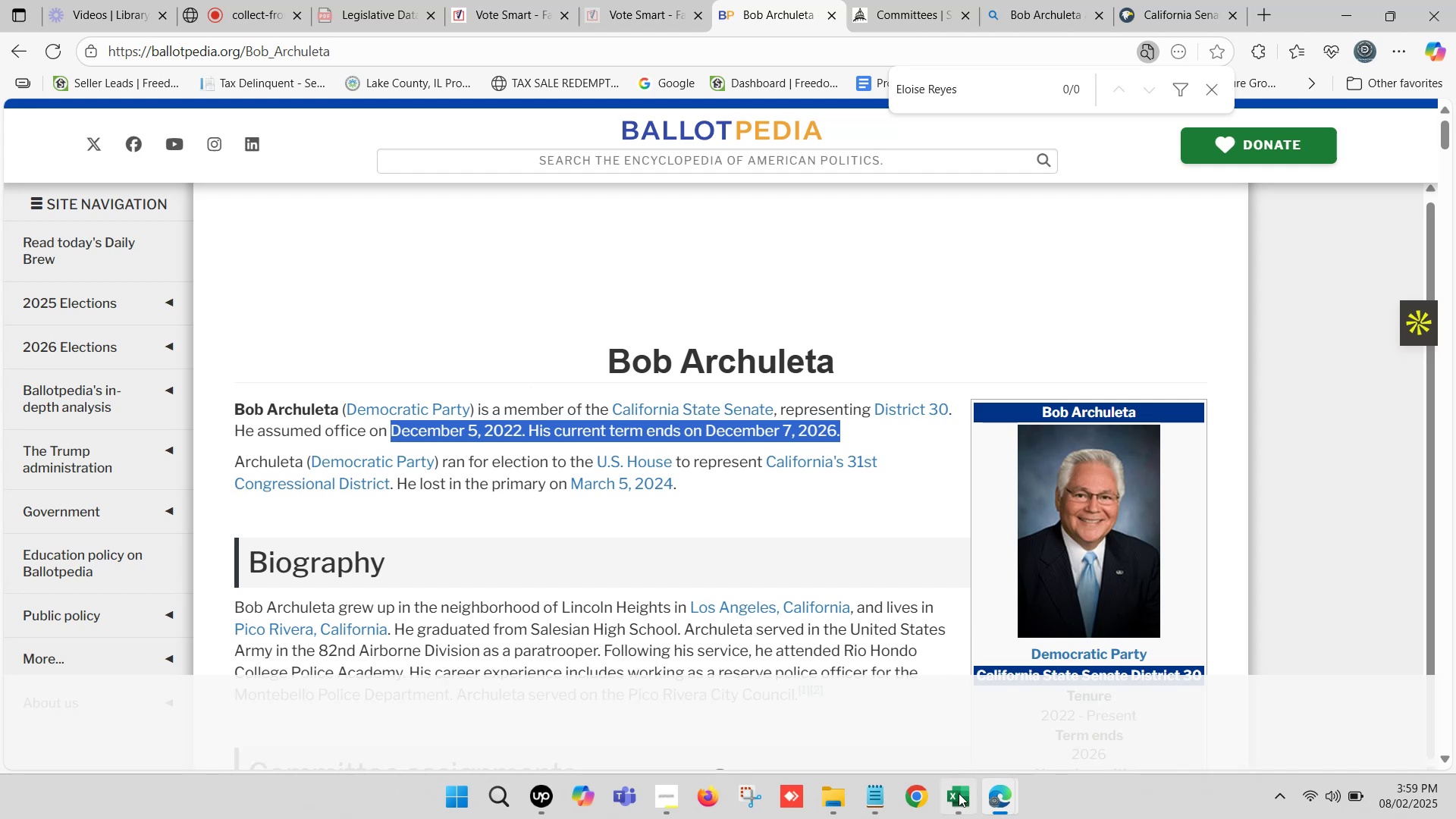 
left_click([954, 802])
 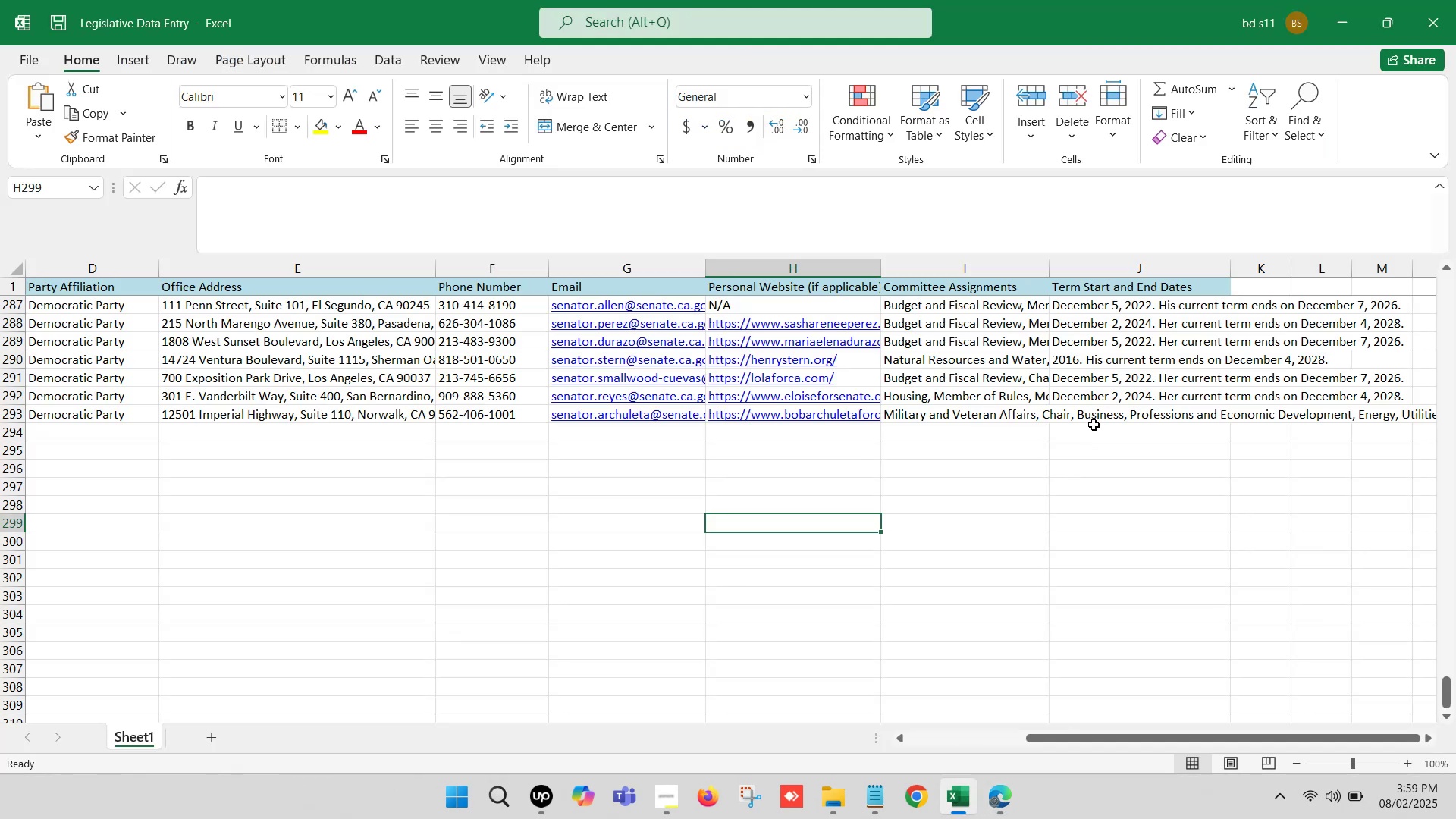 
left_click([1087, 416])
 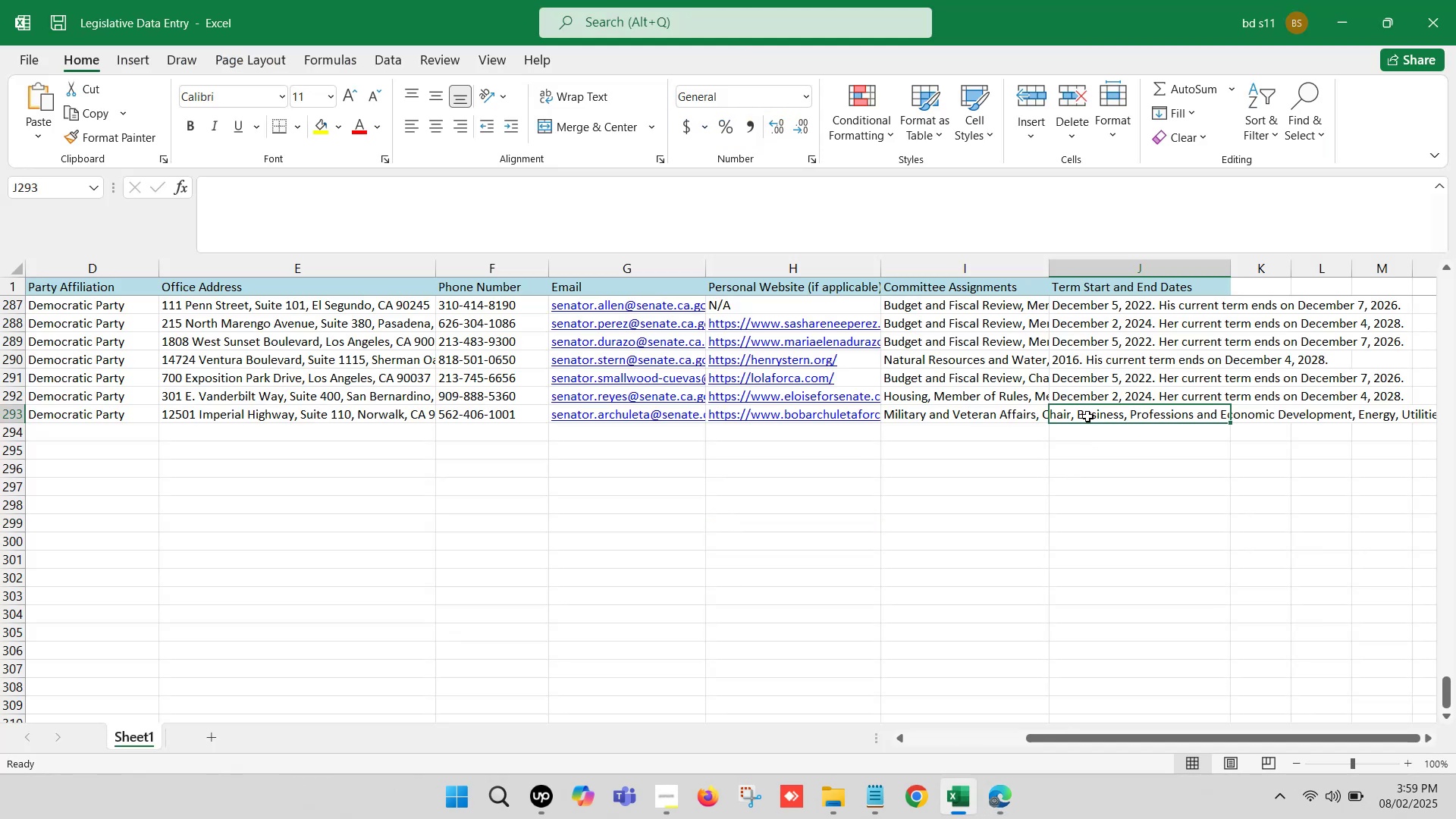 
double_click([1087, 416])
 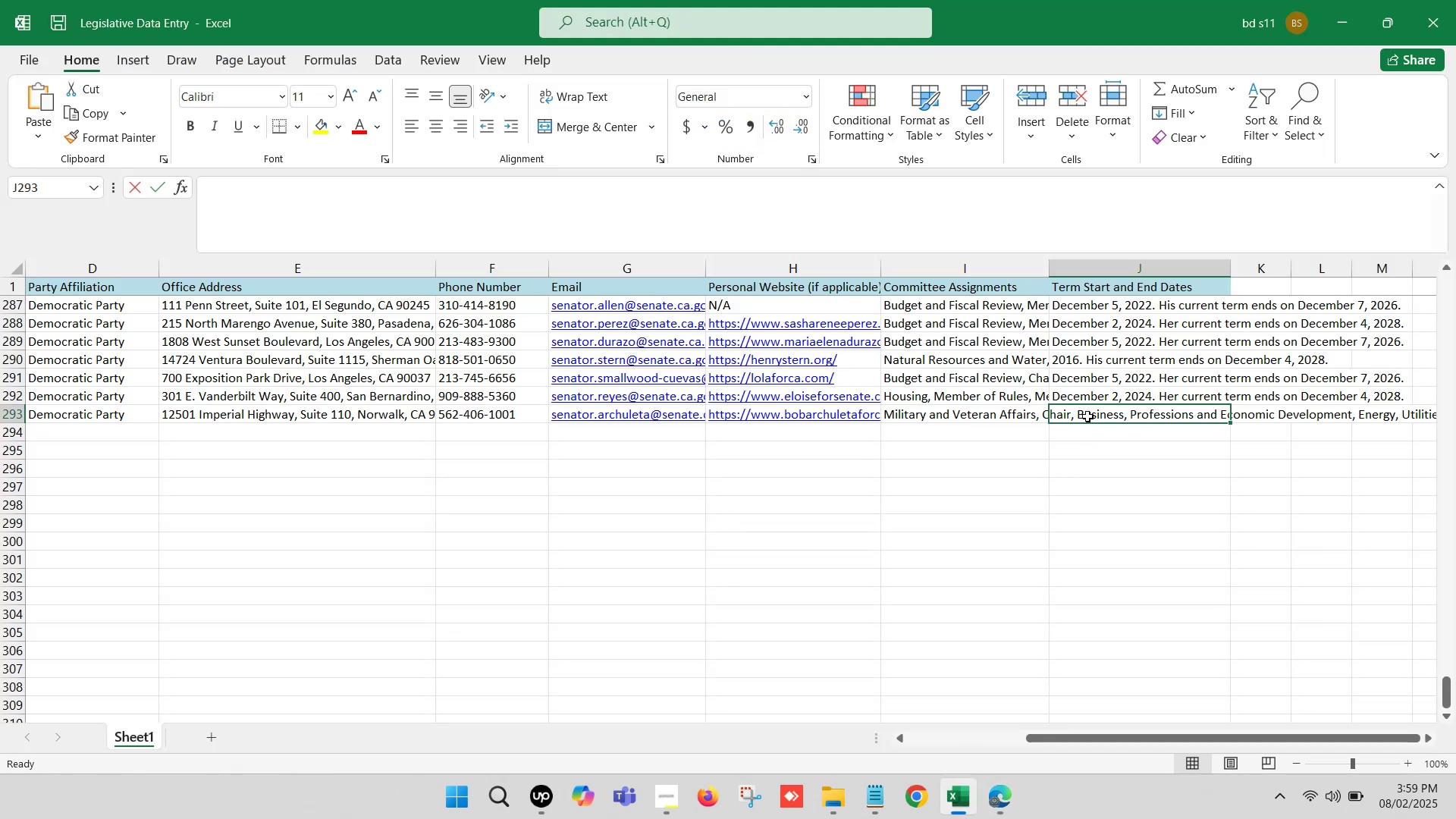 
key(Control+V)
 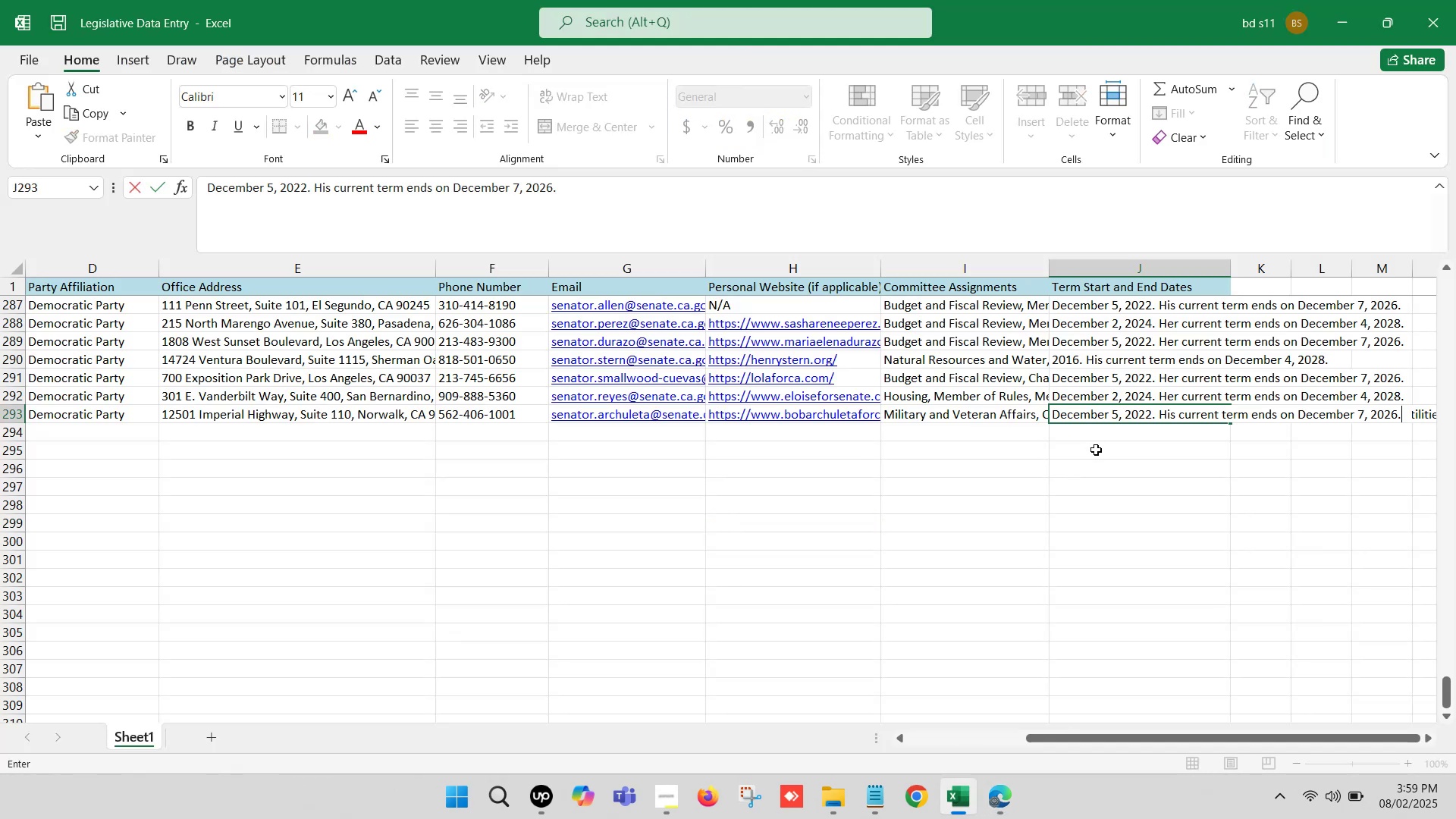 
left_click([1097, 451])
 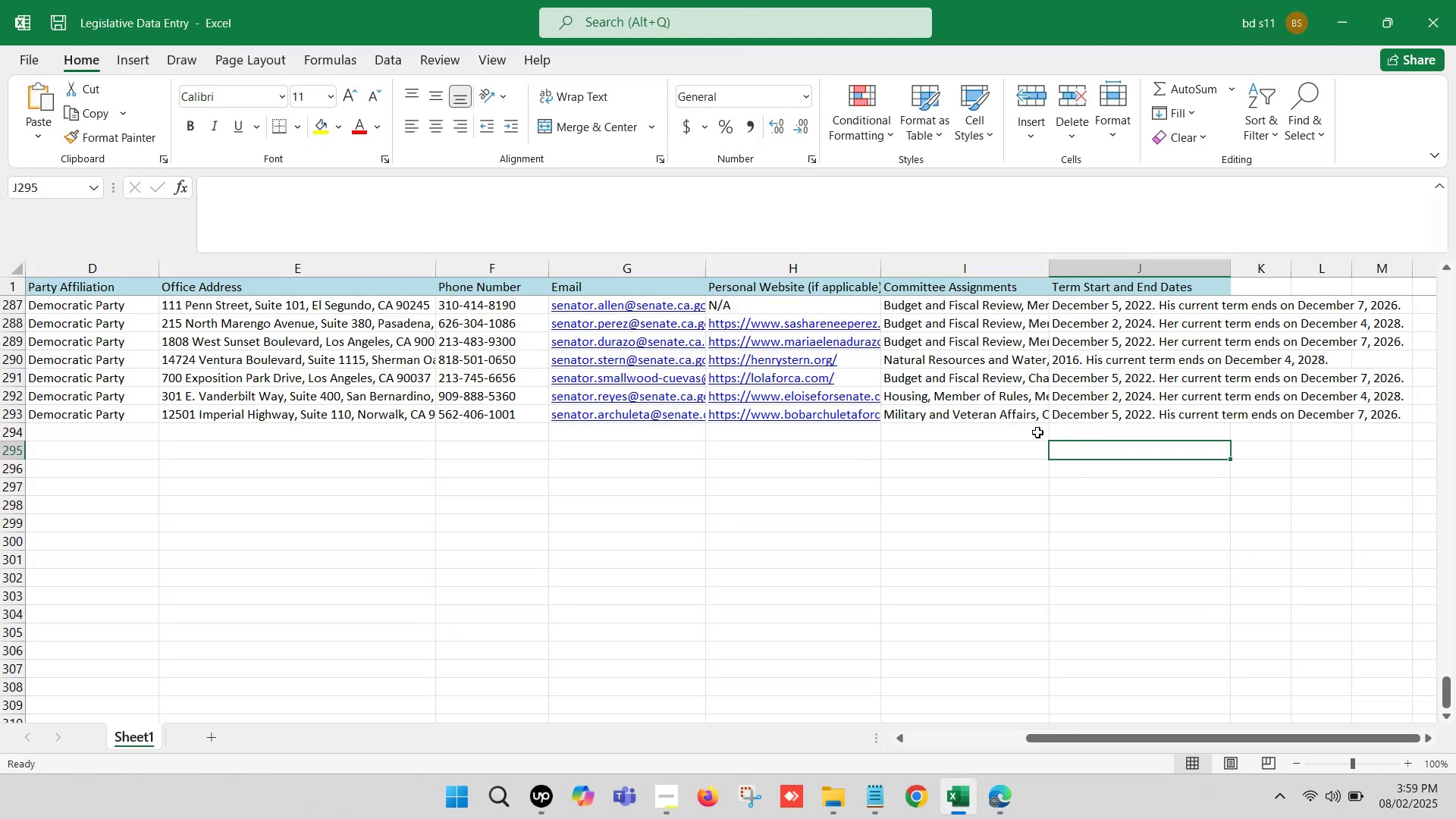 
left_click([1035, 431])
 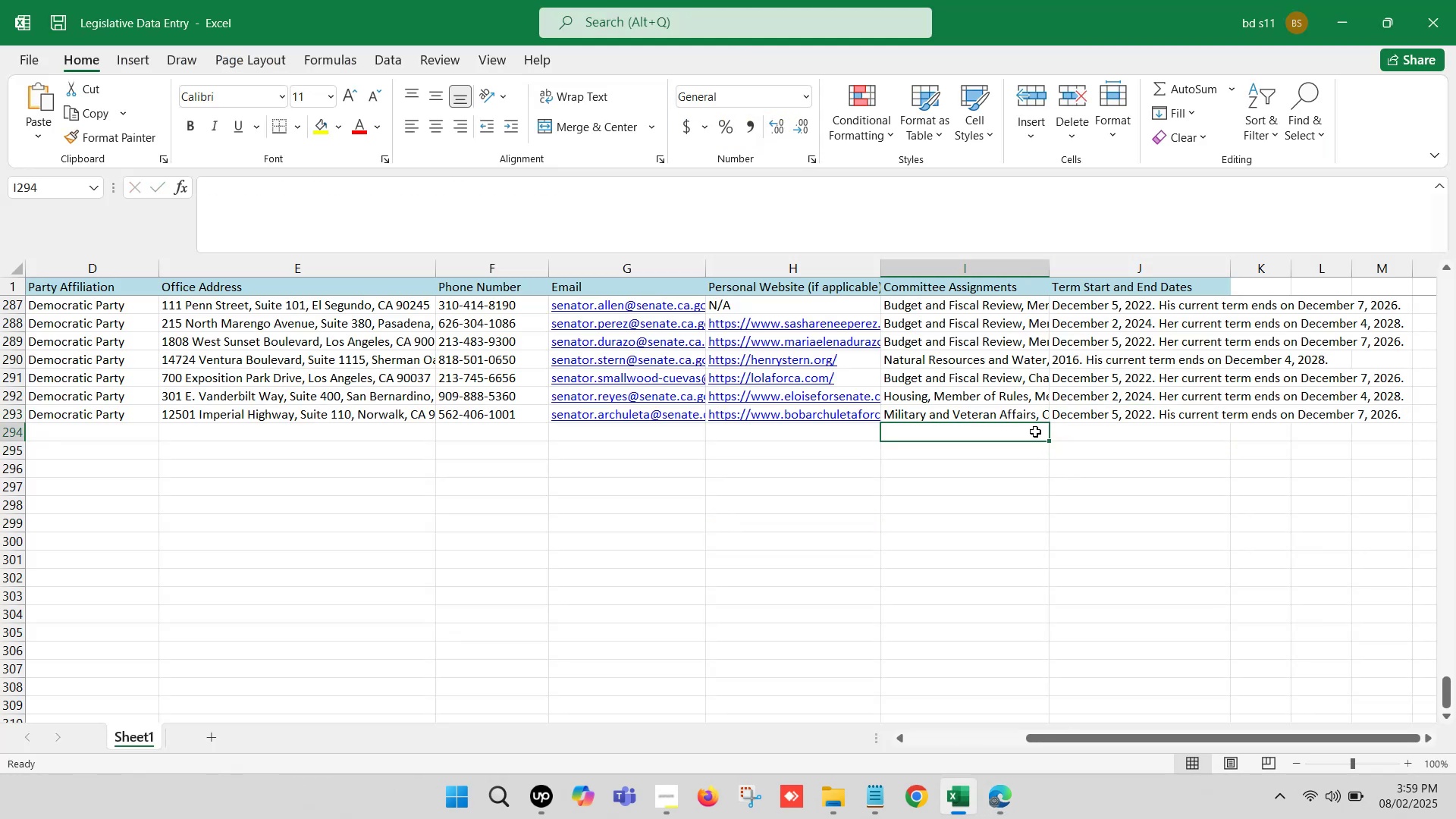 
hold_key(key=S, duration=0.31)
 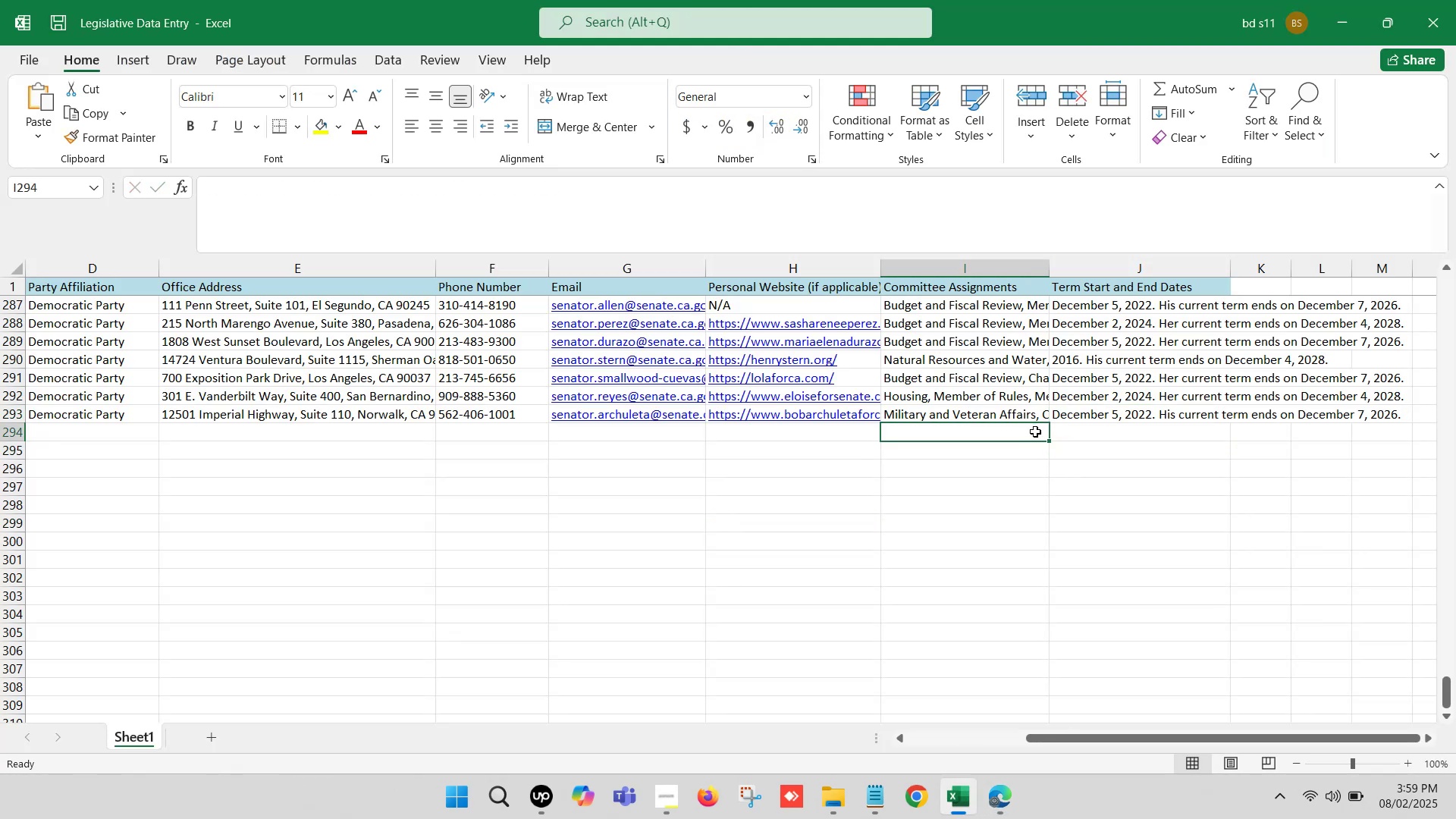 
key(Control+S)
 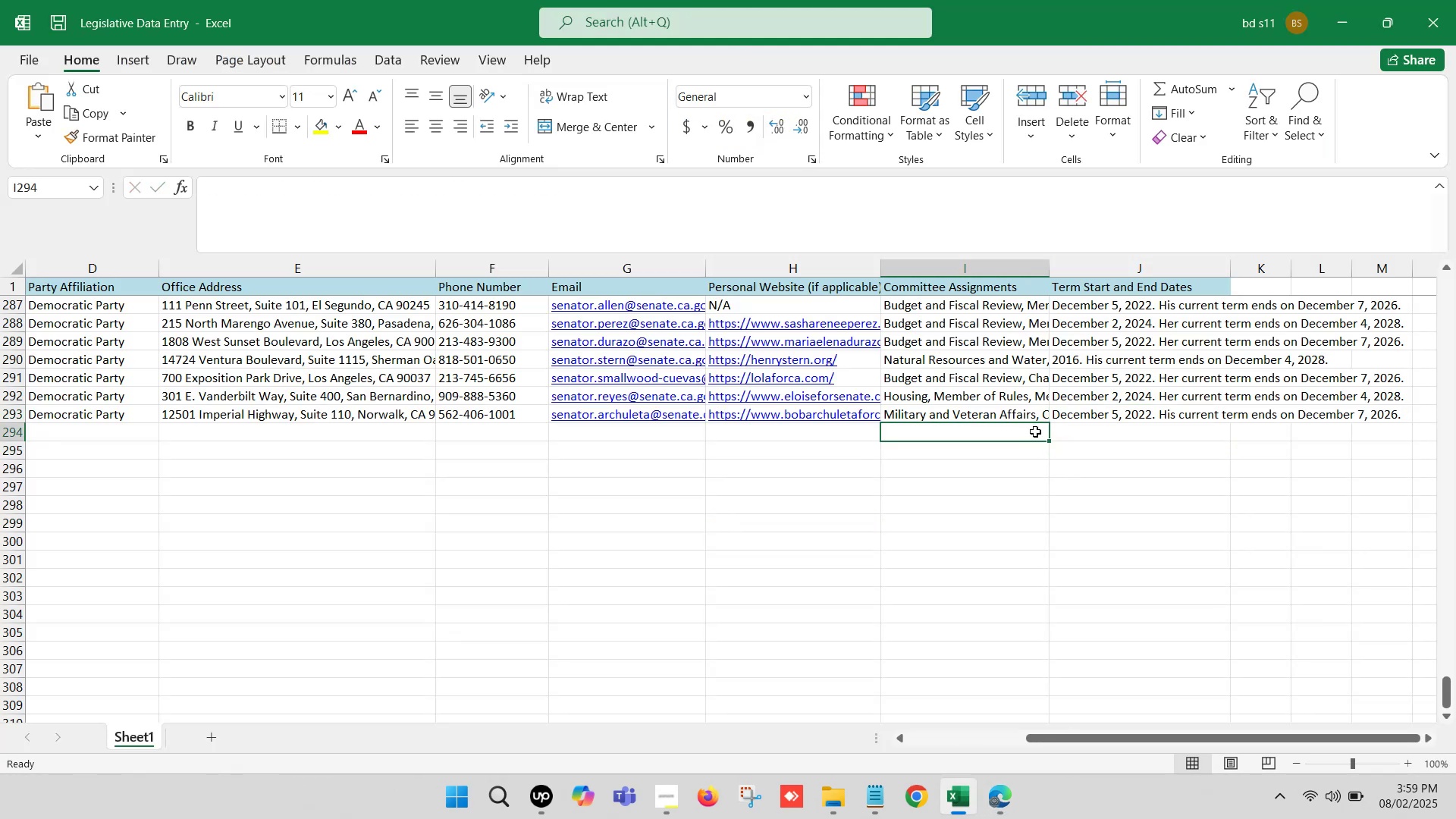 
hold_key(key=ArrowLeft, duration=1.11)
 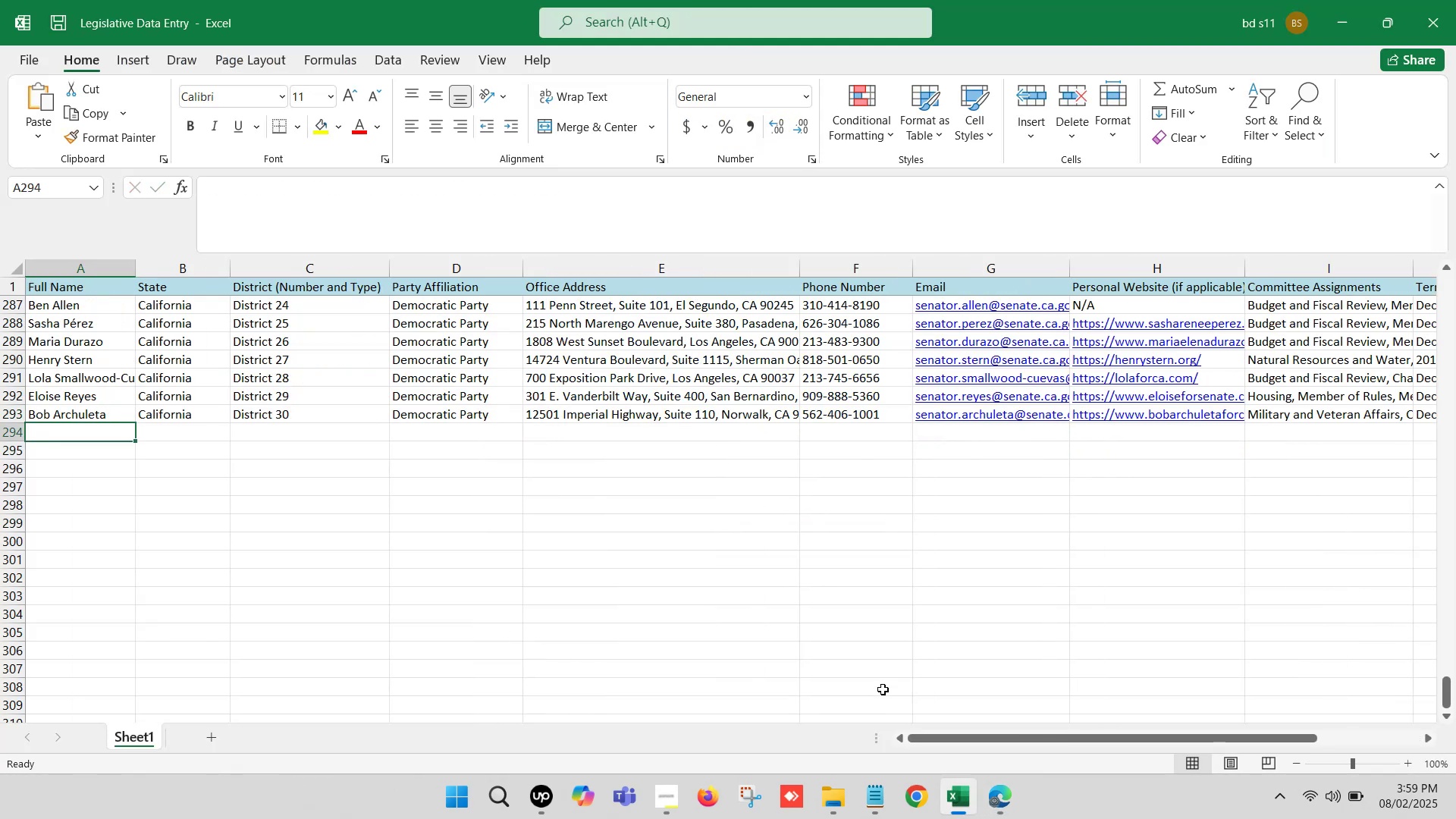 
left_click([1018, 818])
 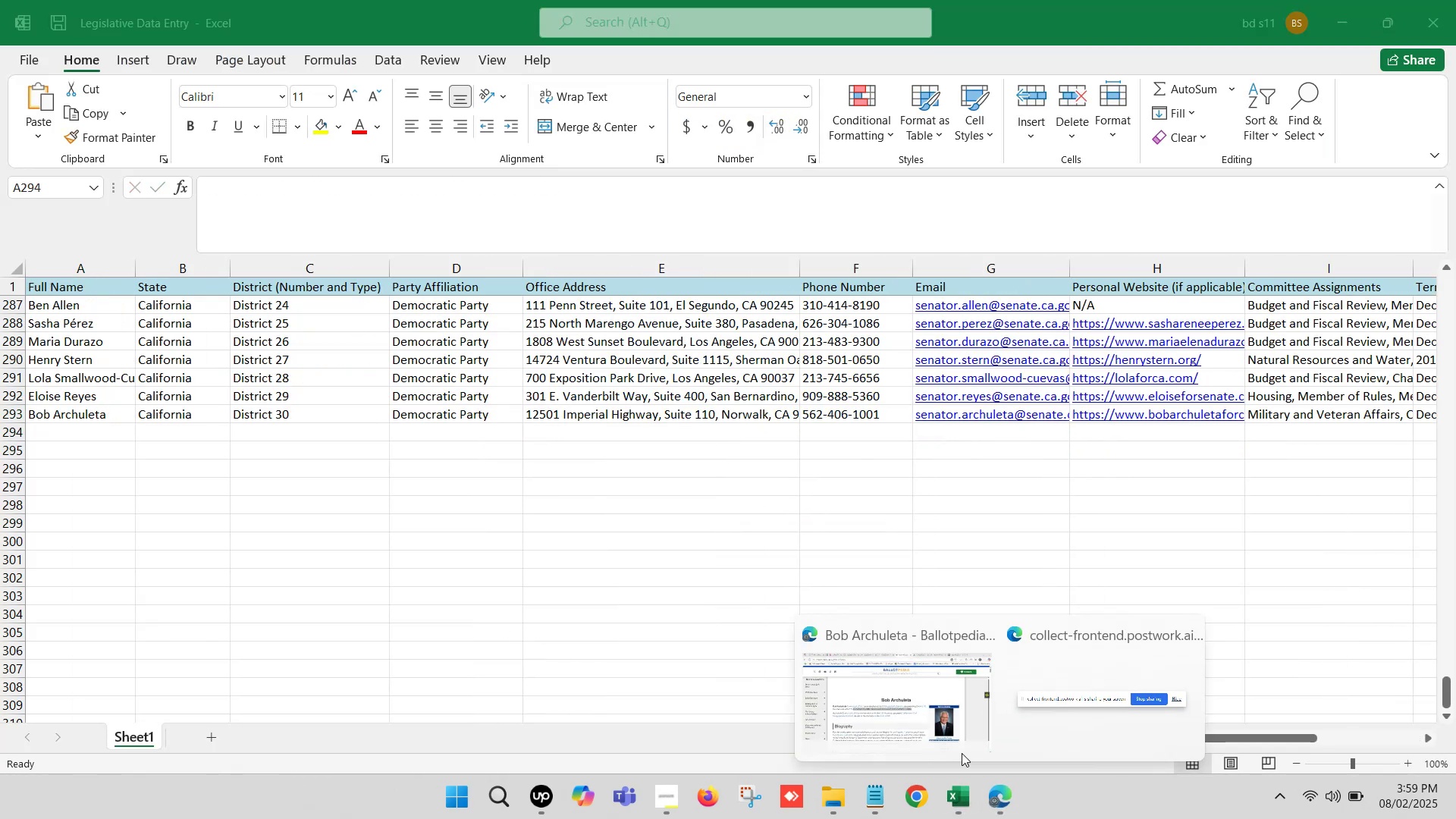 
left_click([864, 668])
 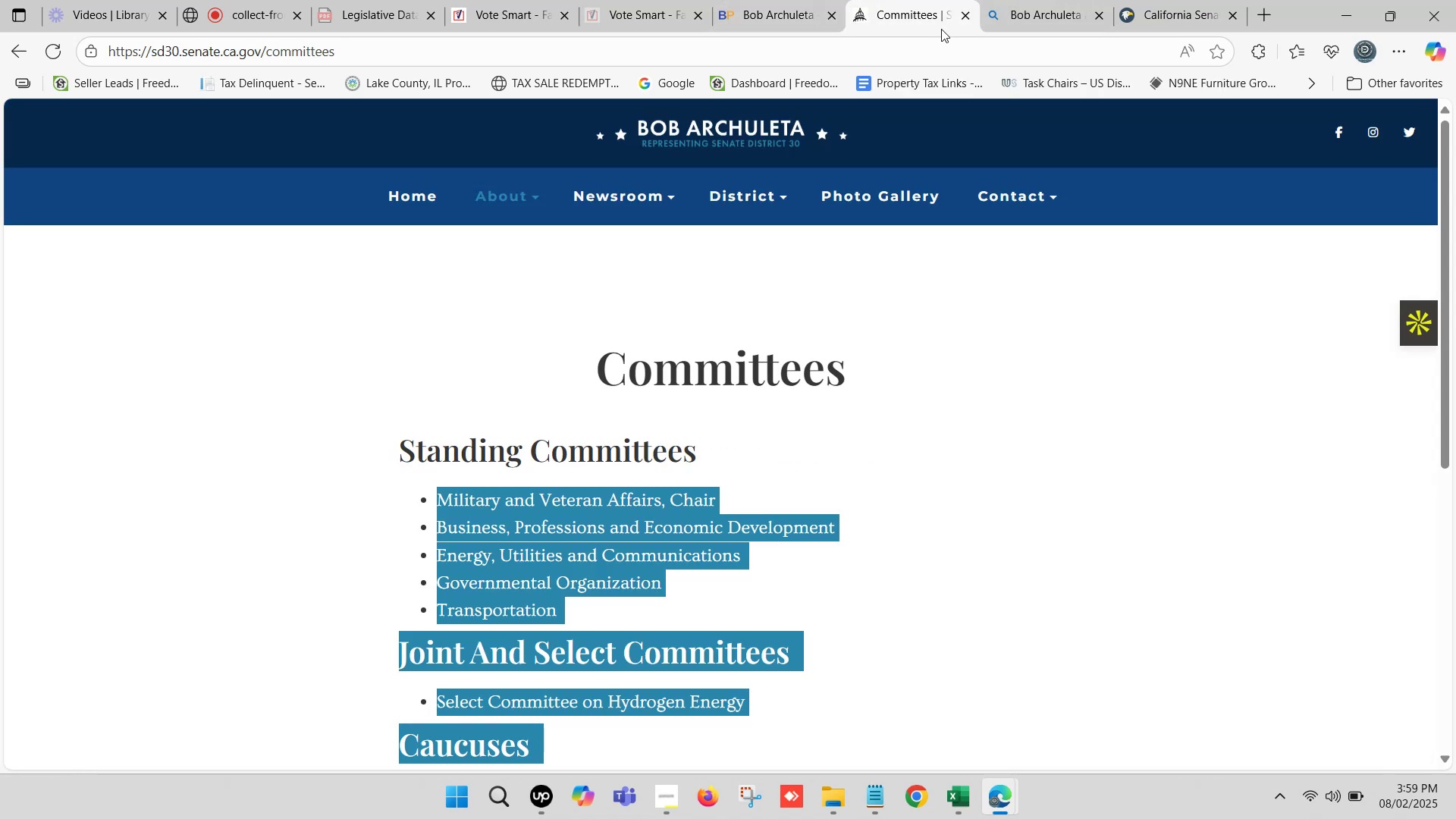 
left_click([1047, 8])
 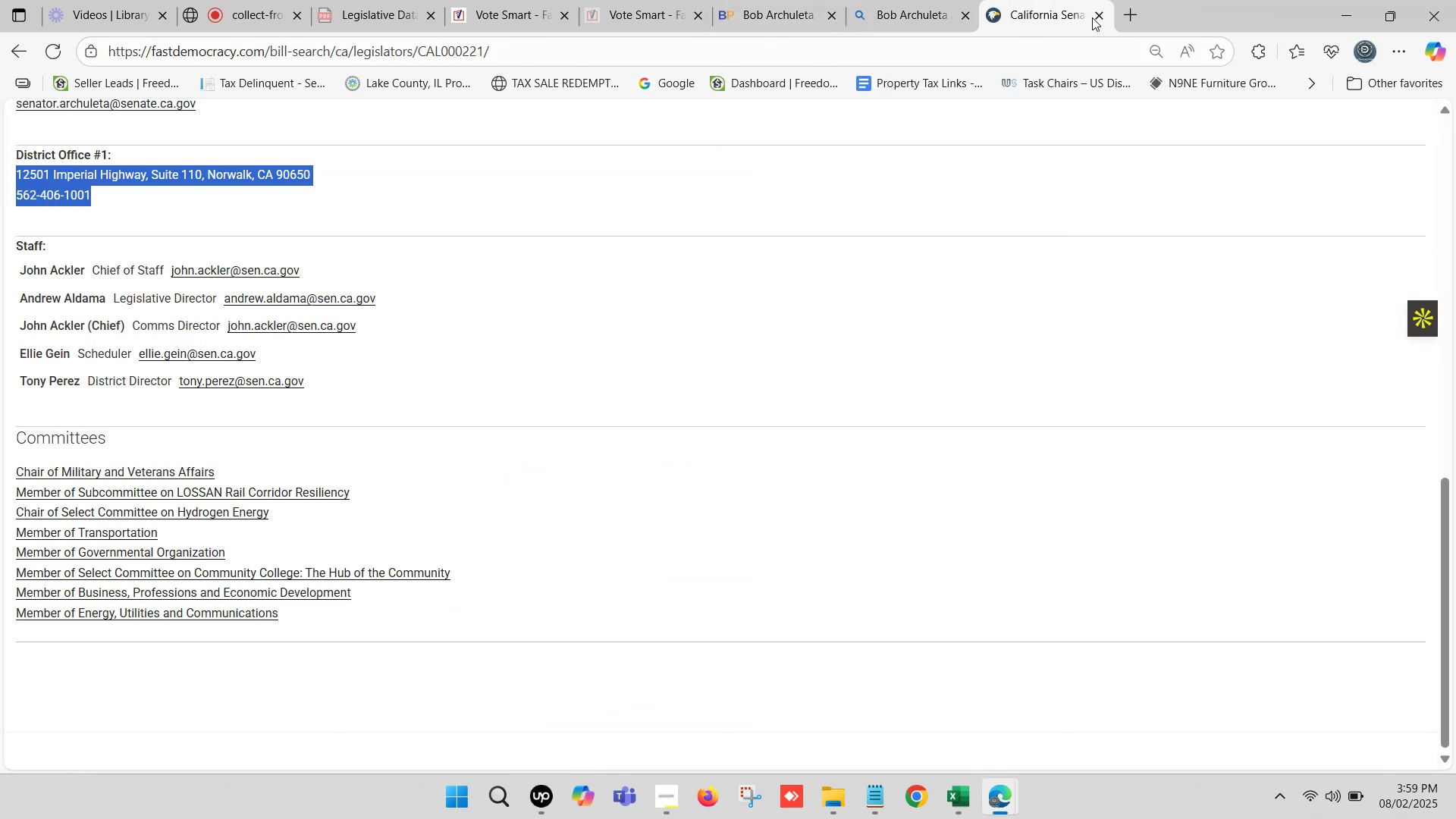 
left_click([1100, 17])
 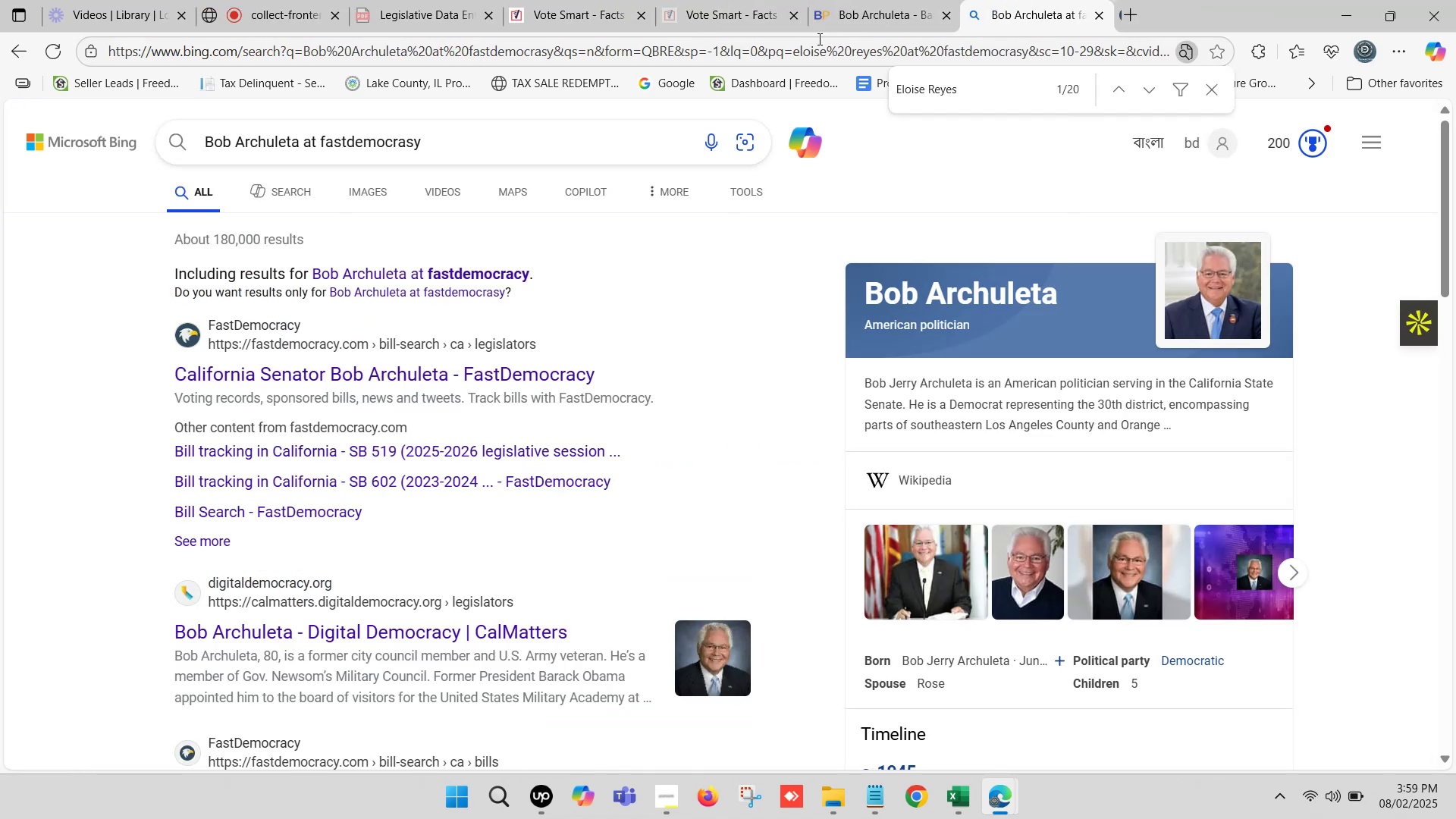 
left_click([727, 0])
 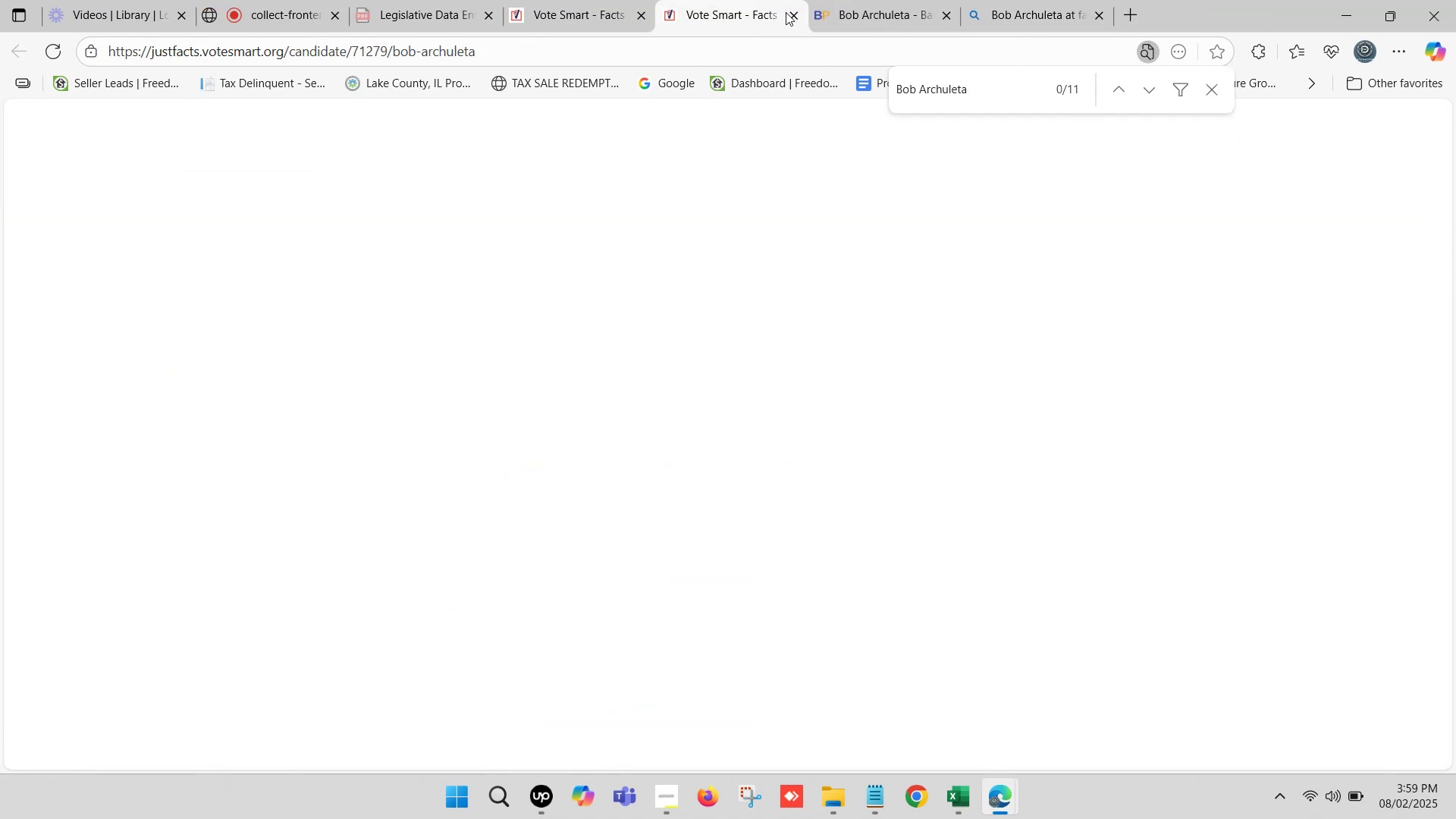 
left_click([790, 13])
 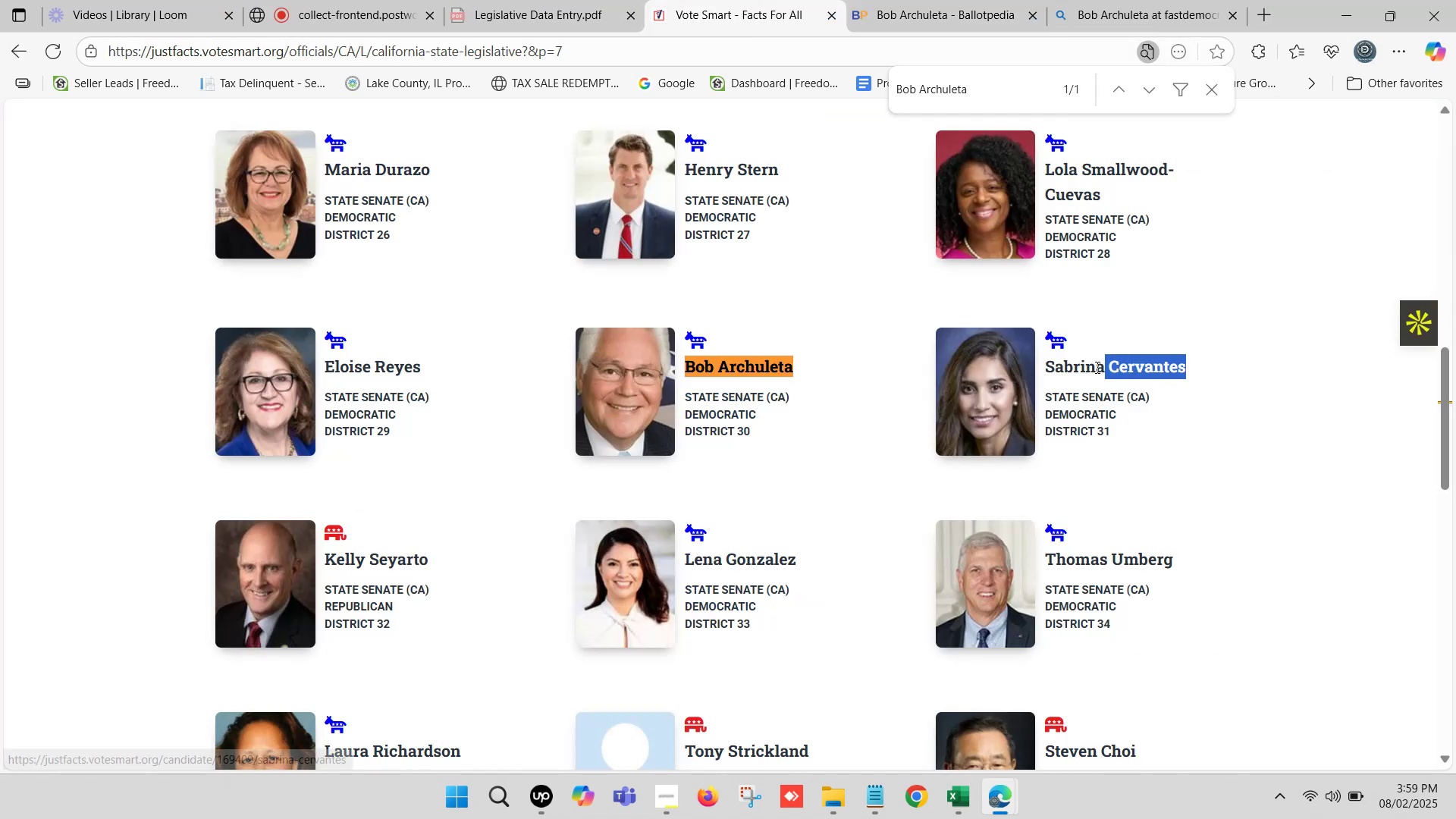 
wait(5.64)
 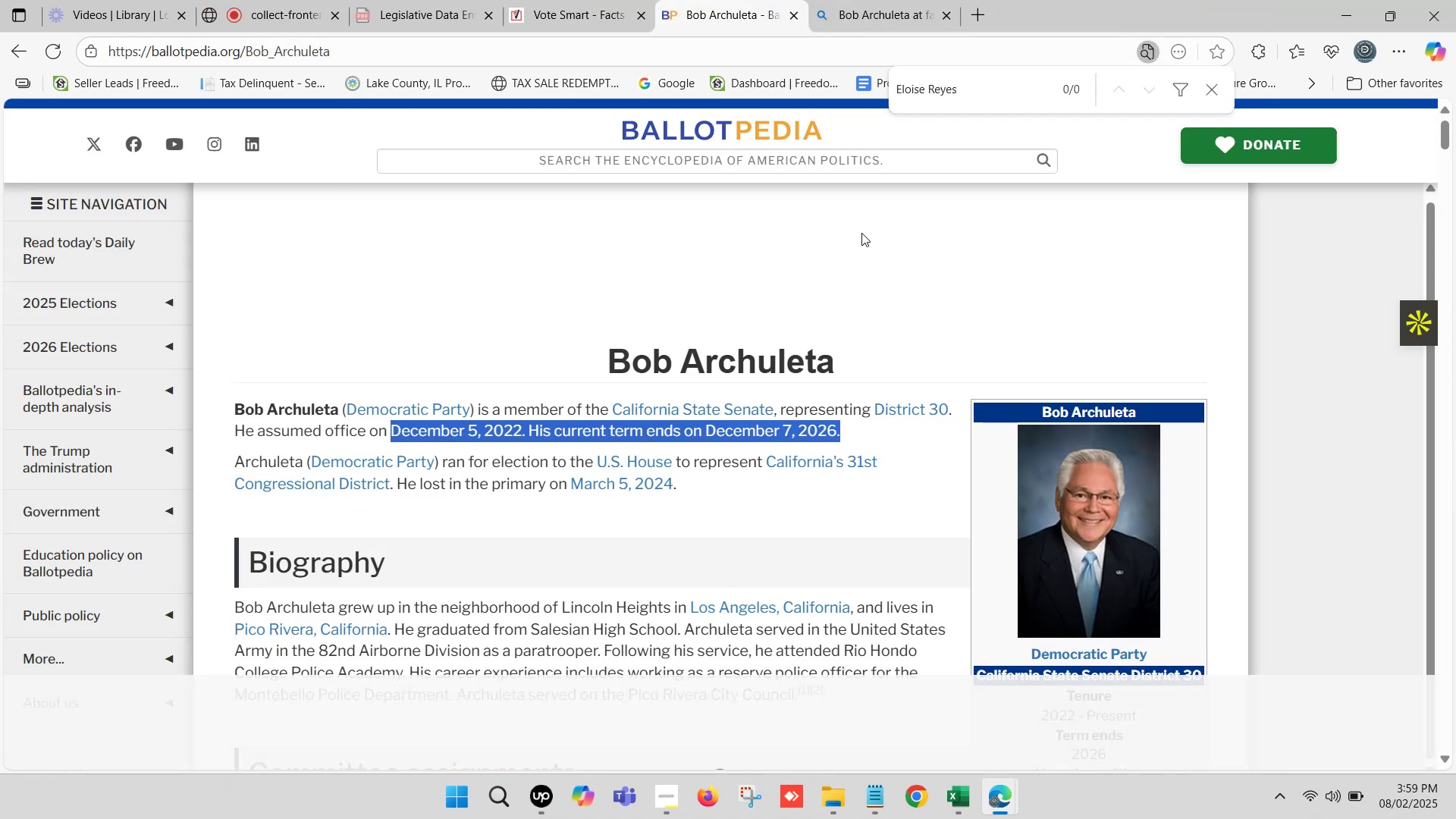 
key(Control+C)
 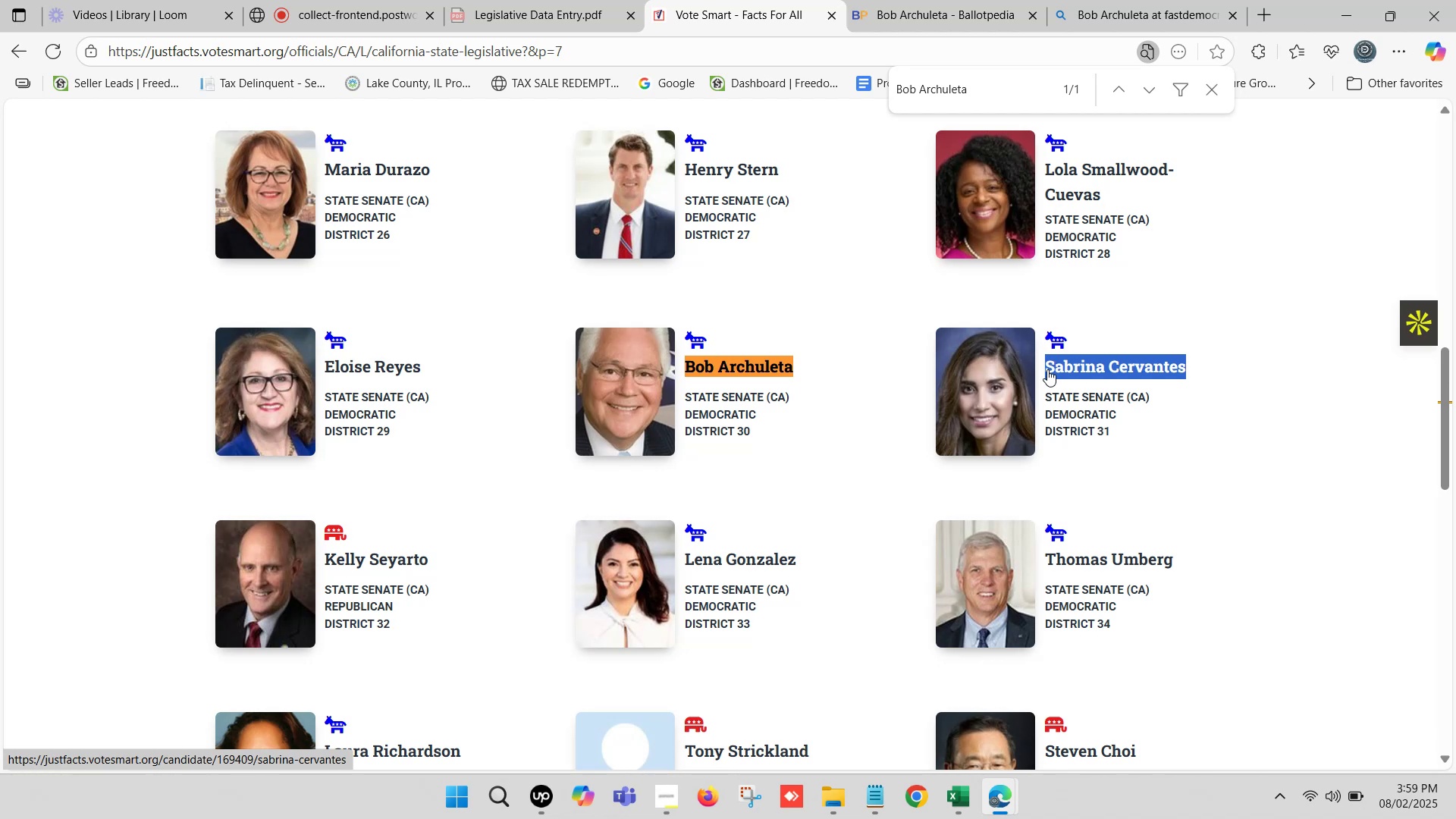 
key(Control+F)
 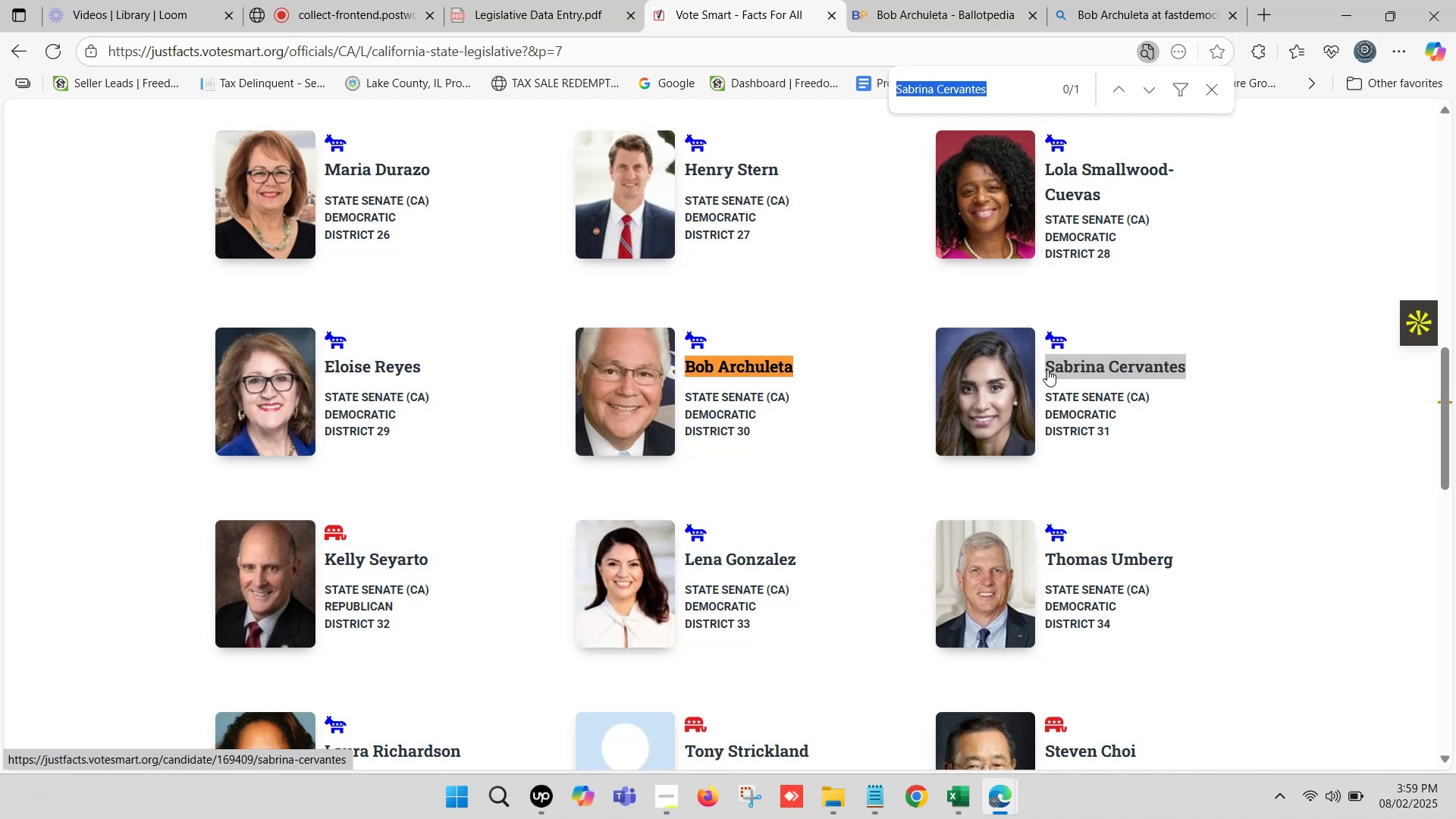 
key(Control+V)
 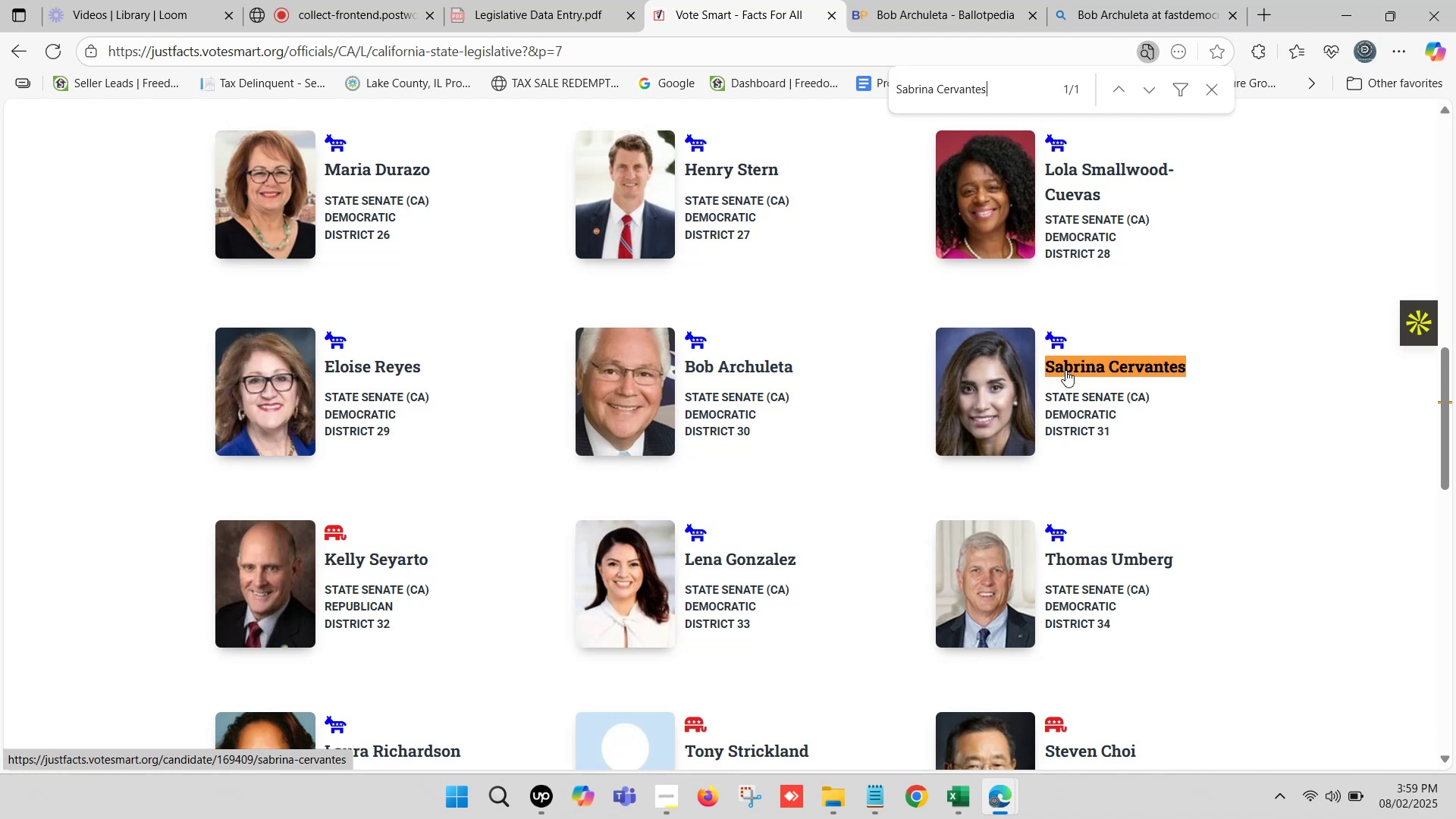 
hold_key(key=ControlLeft, duration=0.45)
left_click([1082, 369])
 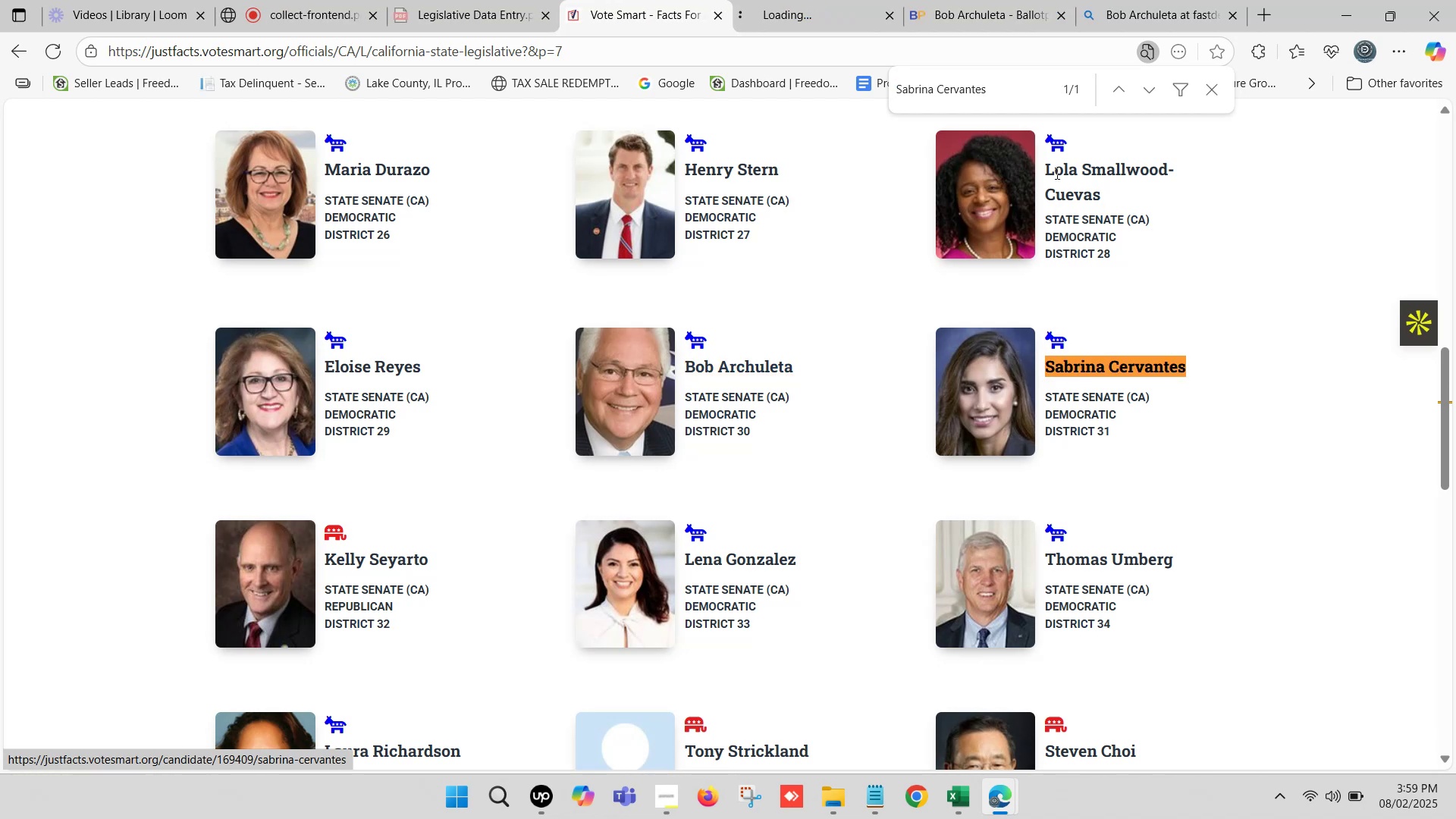 
left_click([983, 0])
 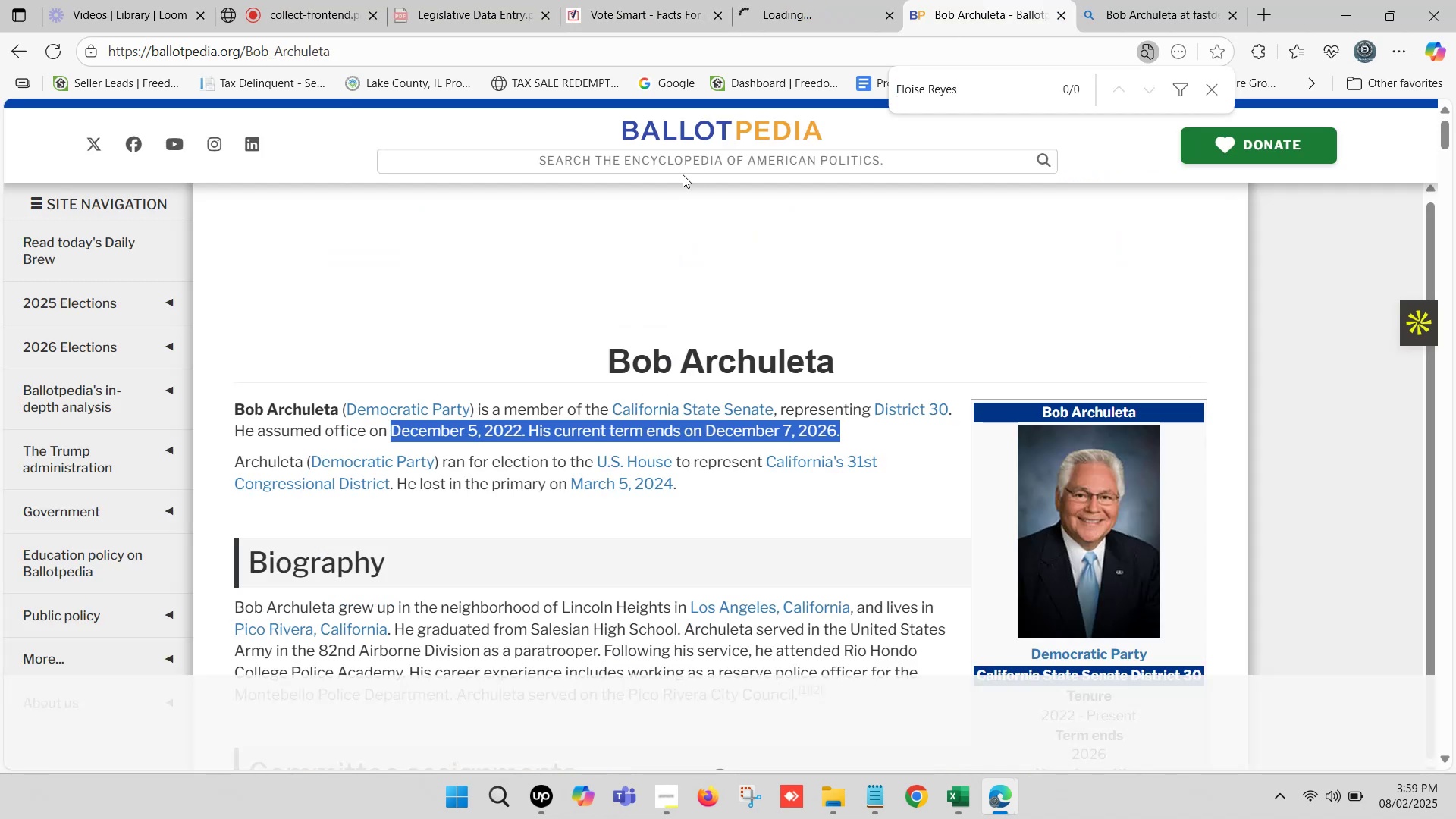 
hold_key(key=ControlLeft, duration=0.36)
left_click([675, 168])
 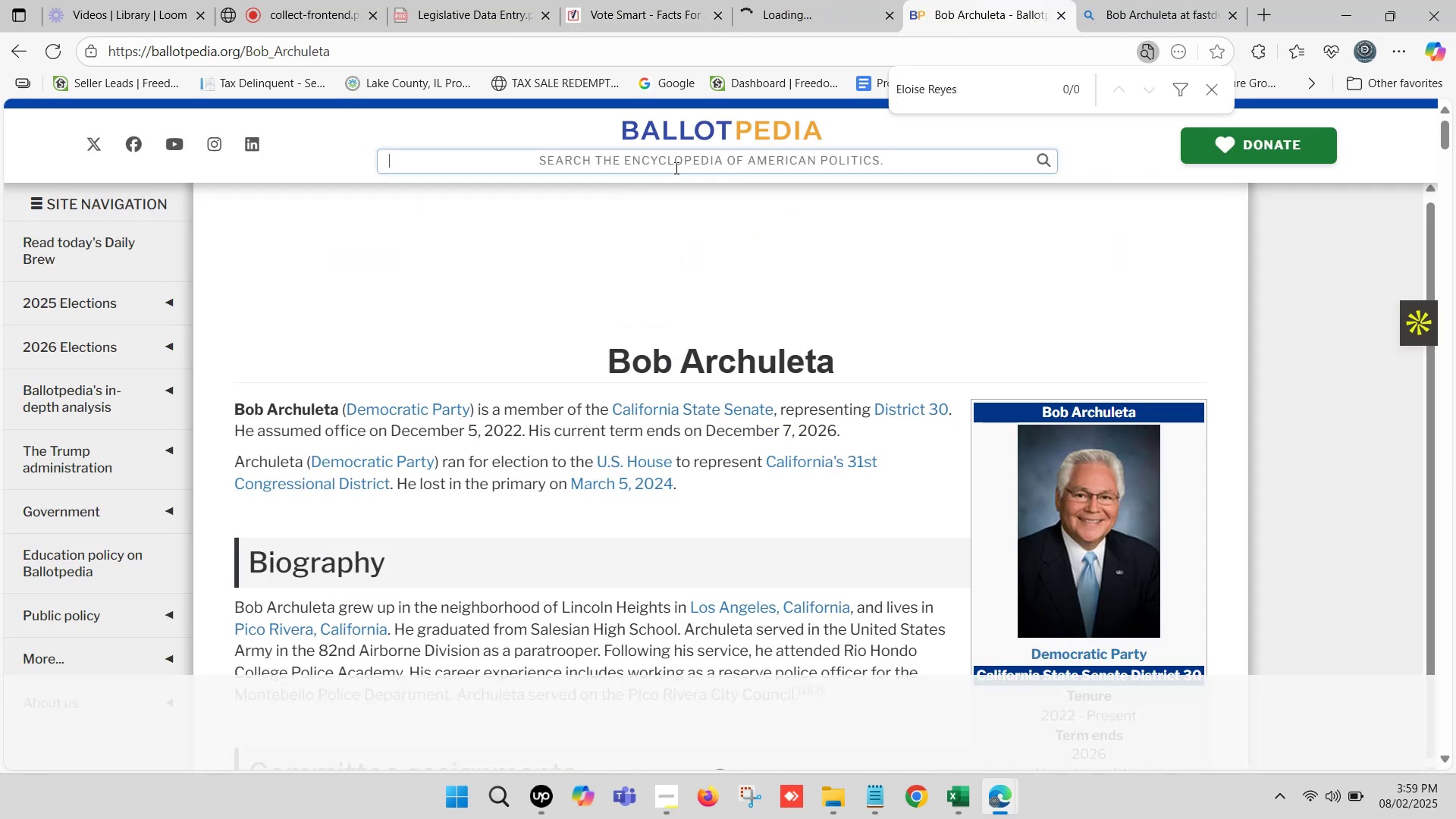 
key(V)
 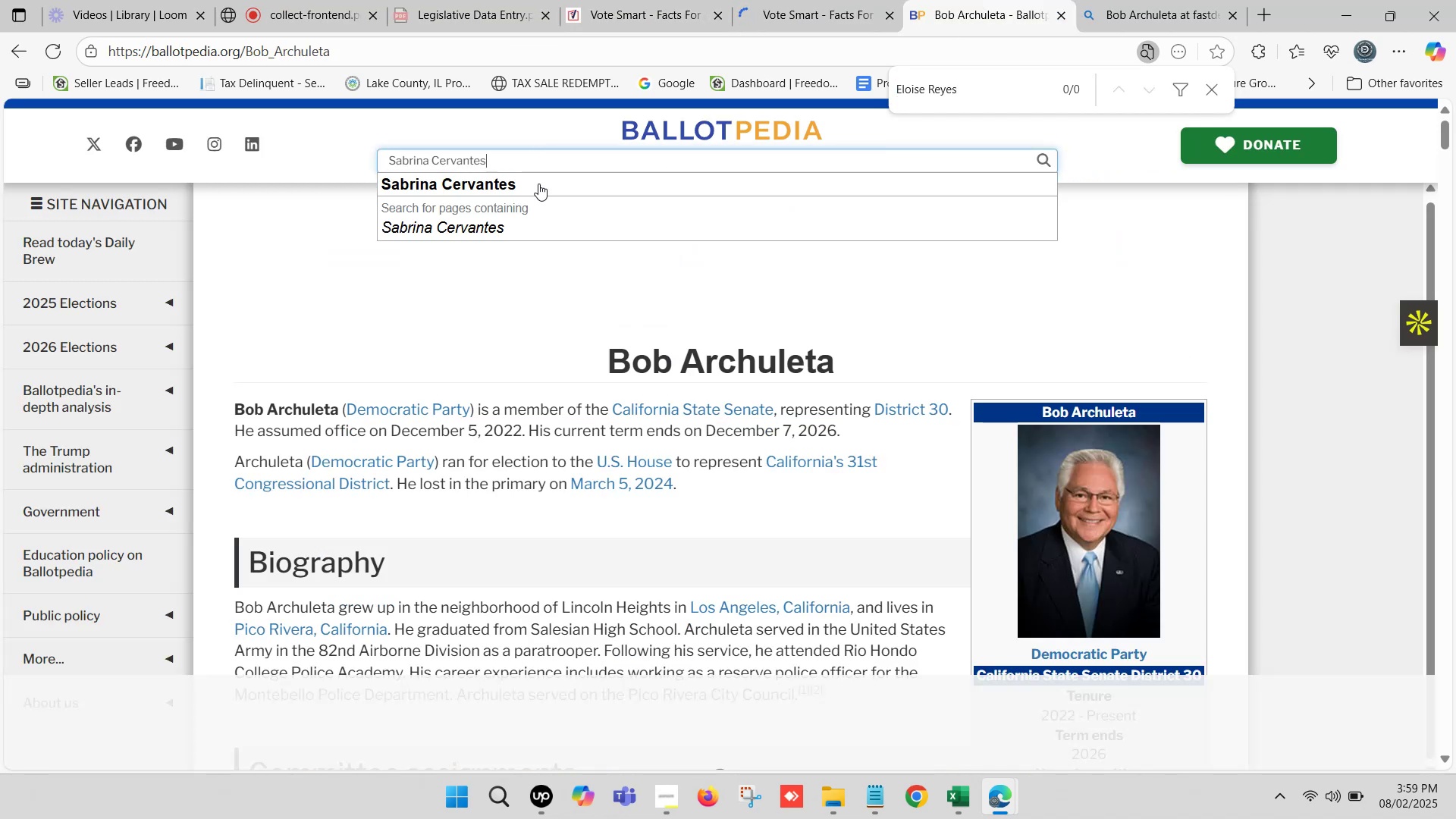 
left_click([538, 184])
 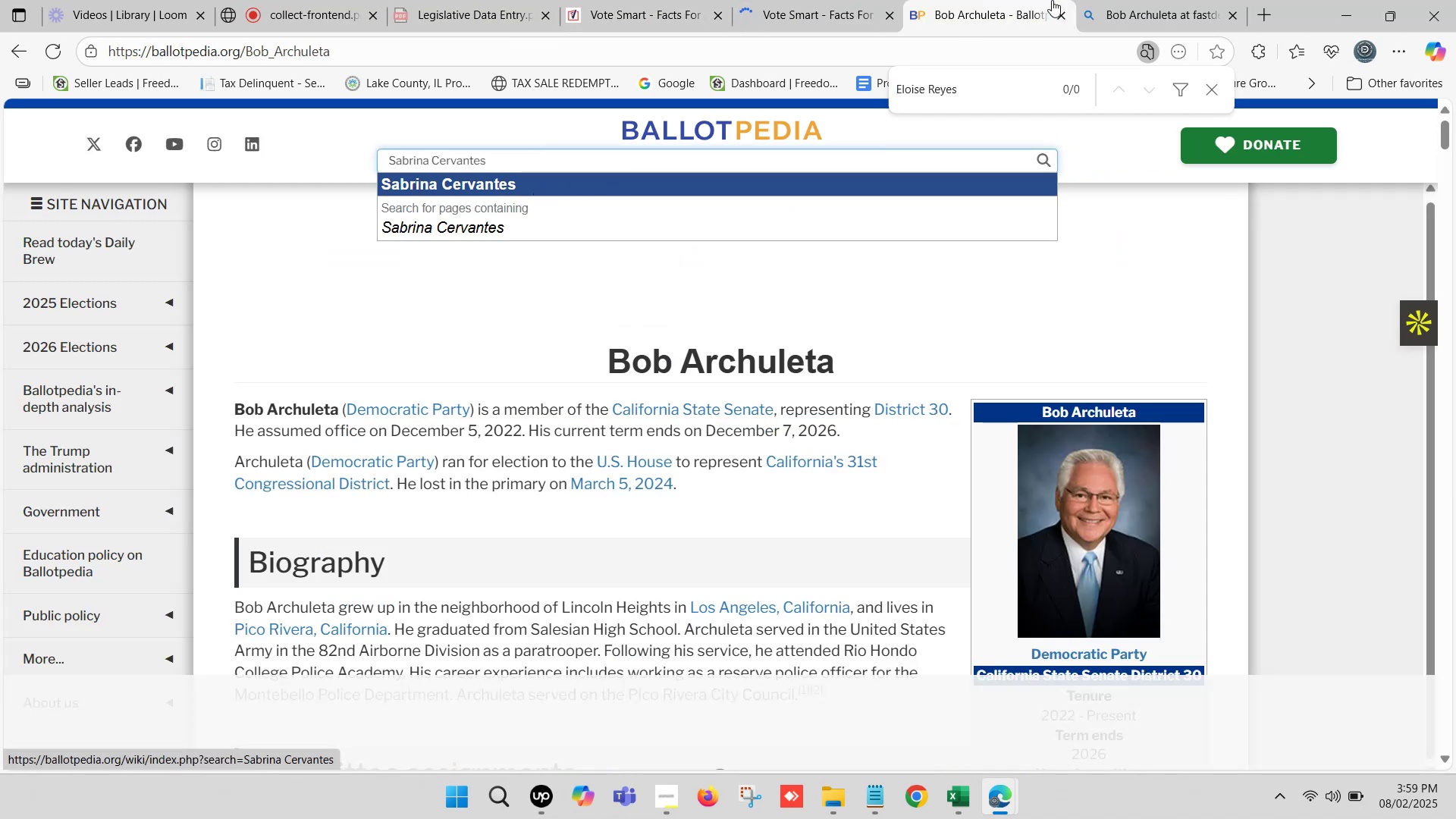 
left_click([1159, 0])
 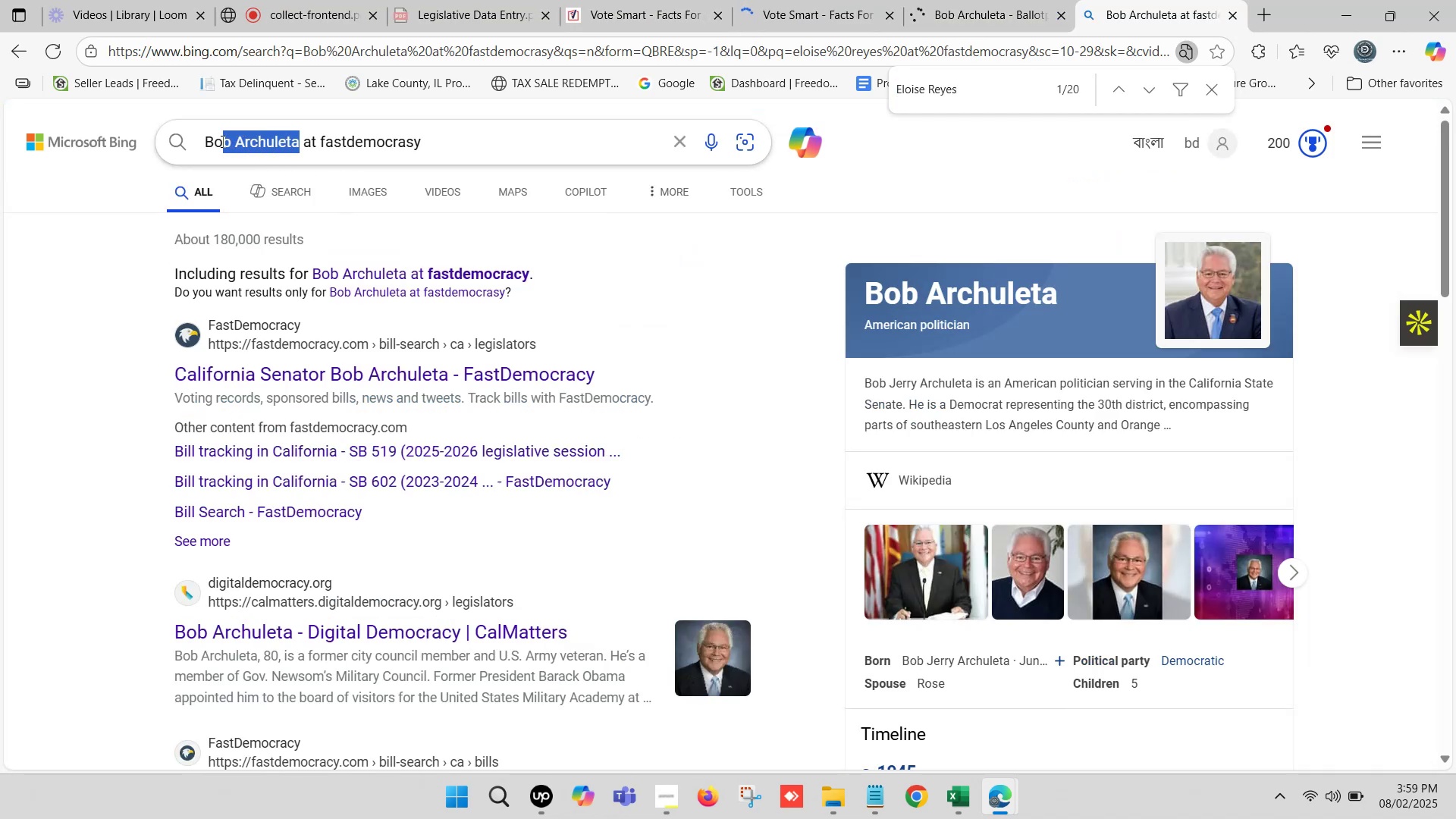 
key(Control+ControlLeft)
 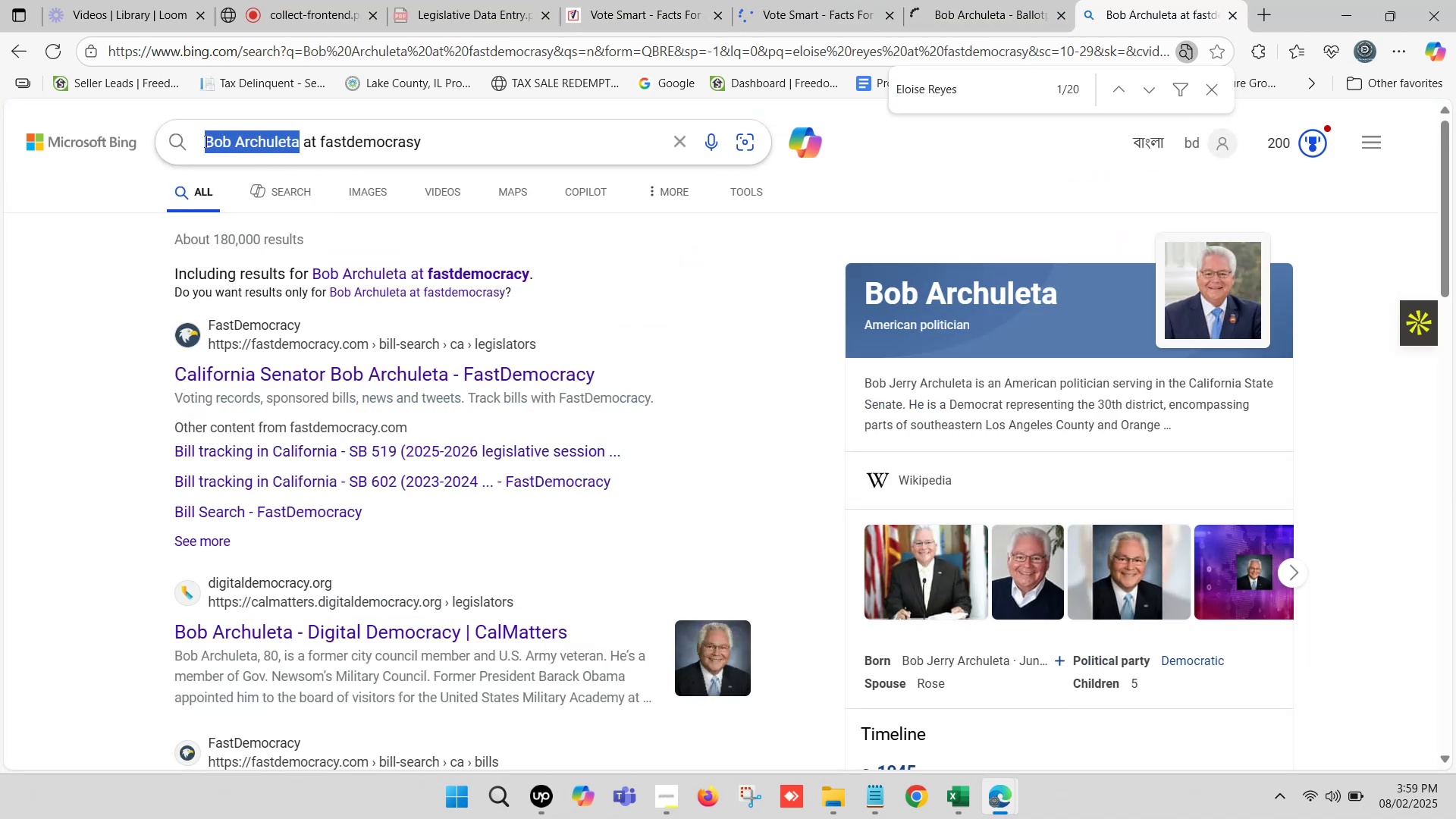 
key(Control+V)
 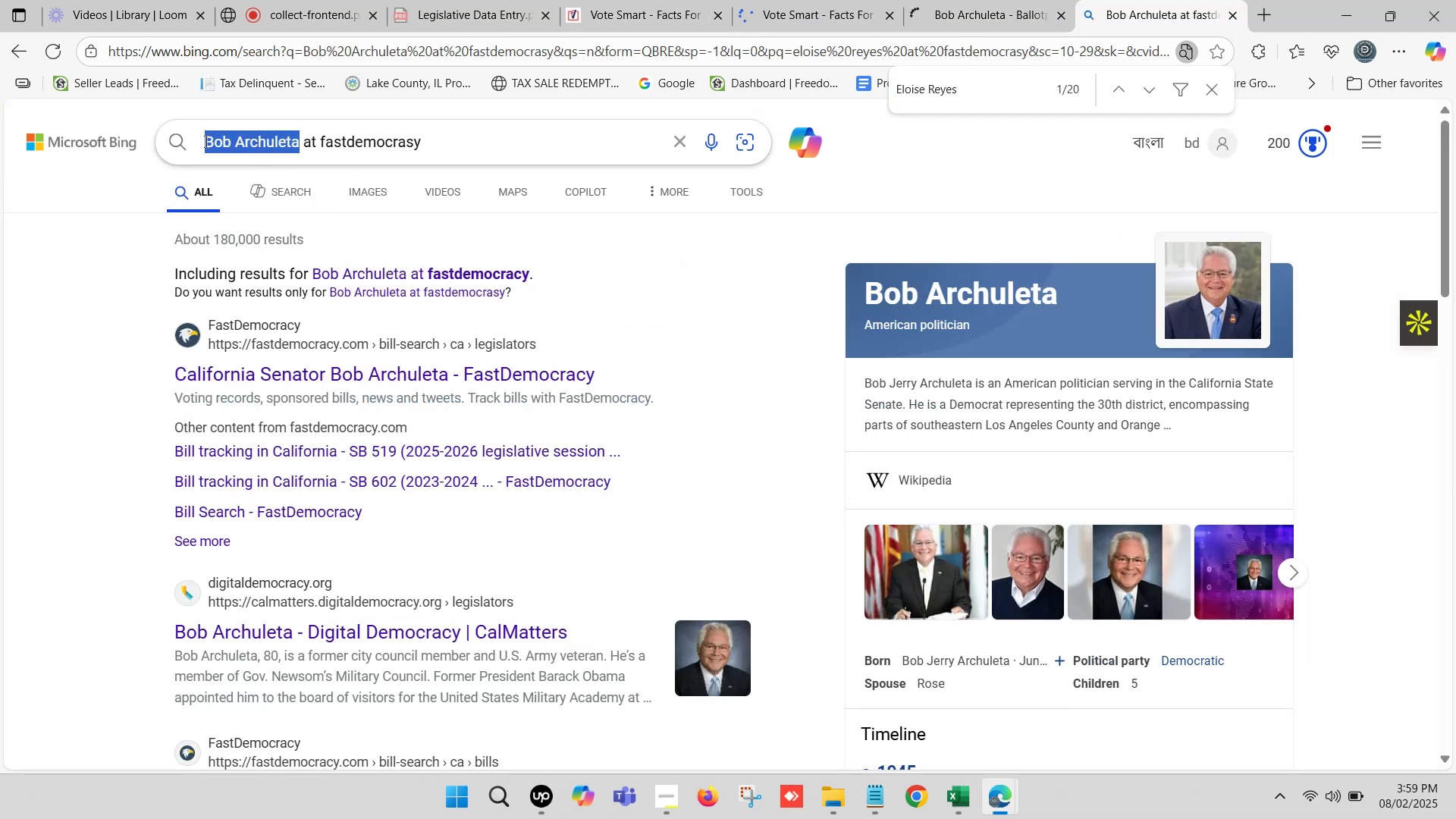 
mouse_move([261, 148])
 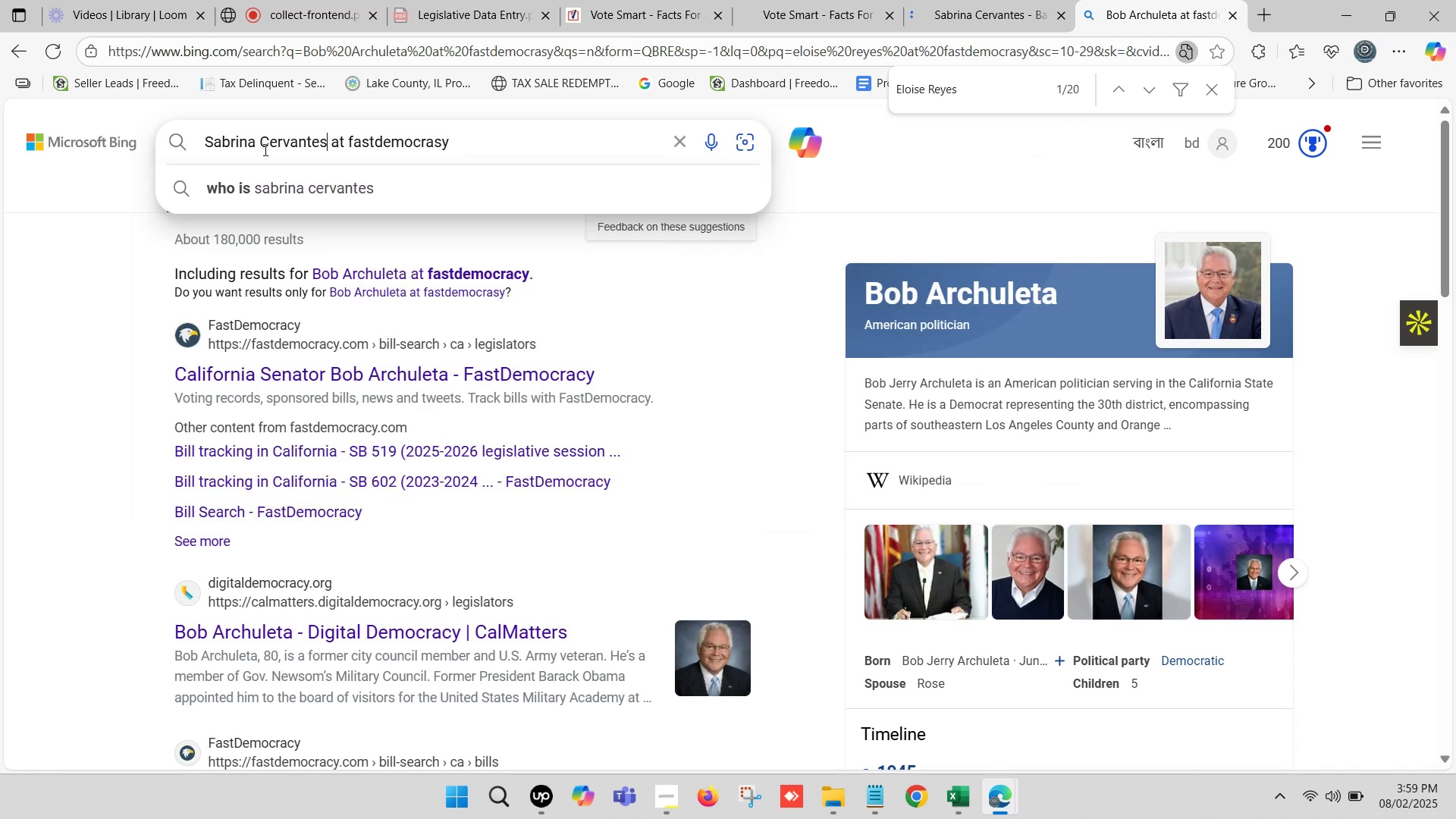 
key(Enter)
 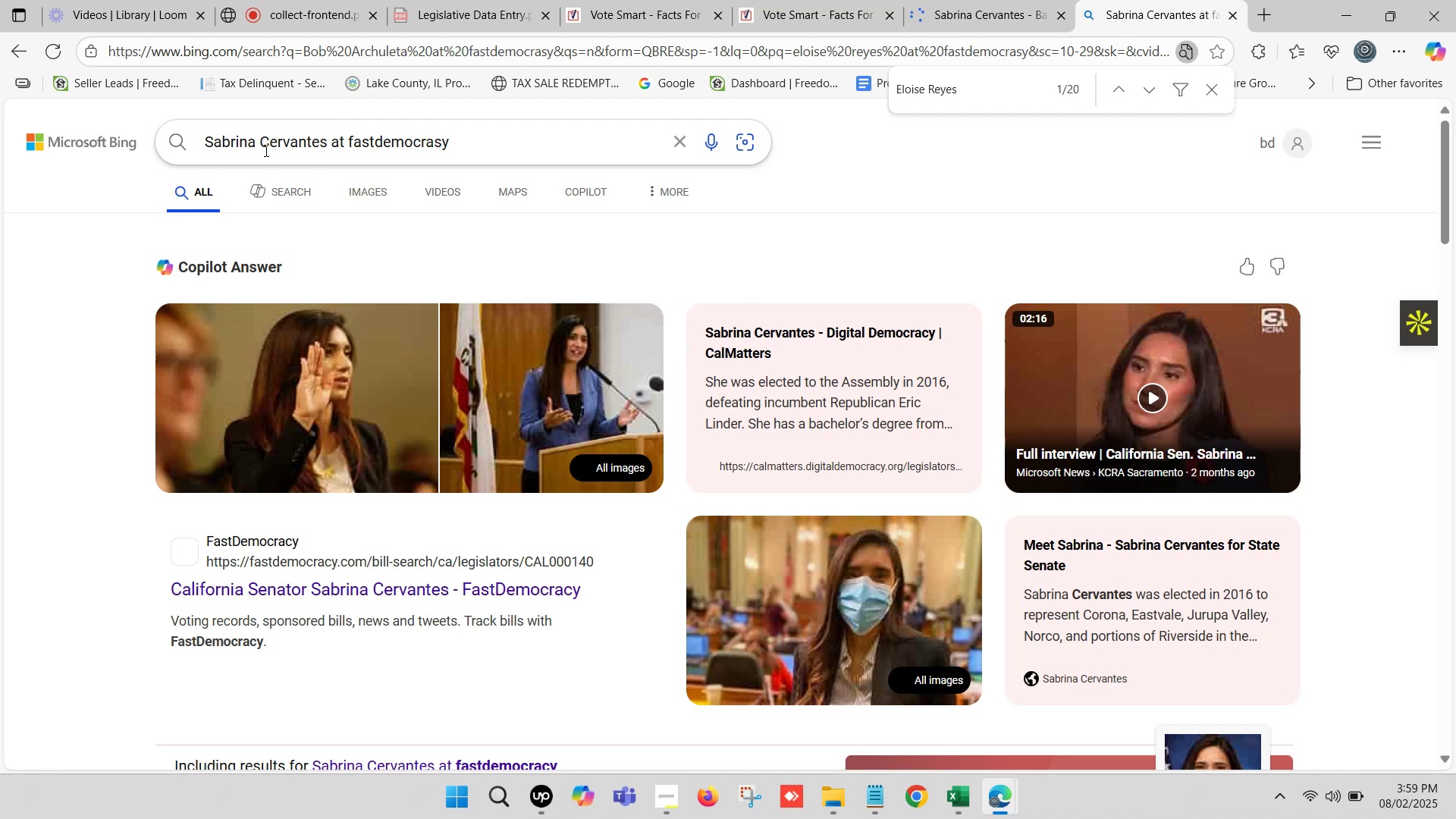 
wait(15.19)
 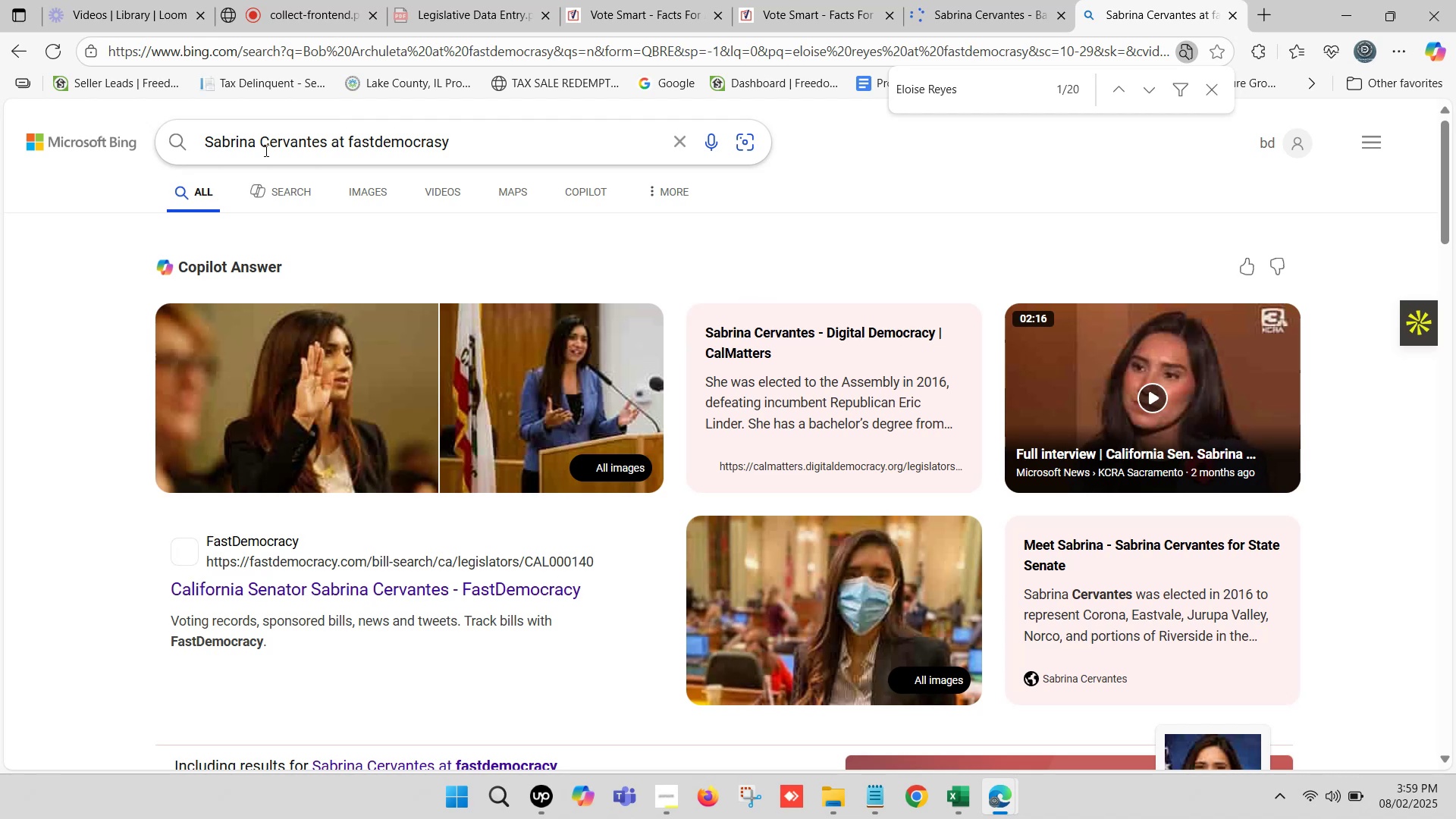 
scroll: coordinate [592, 555], scroll_direction: down, amount: 2.0
 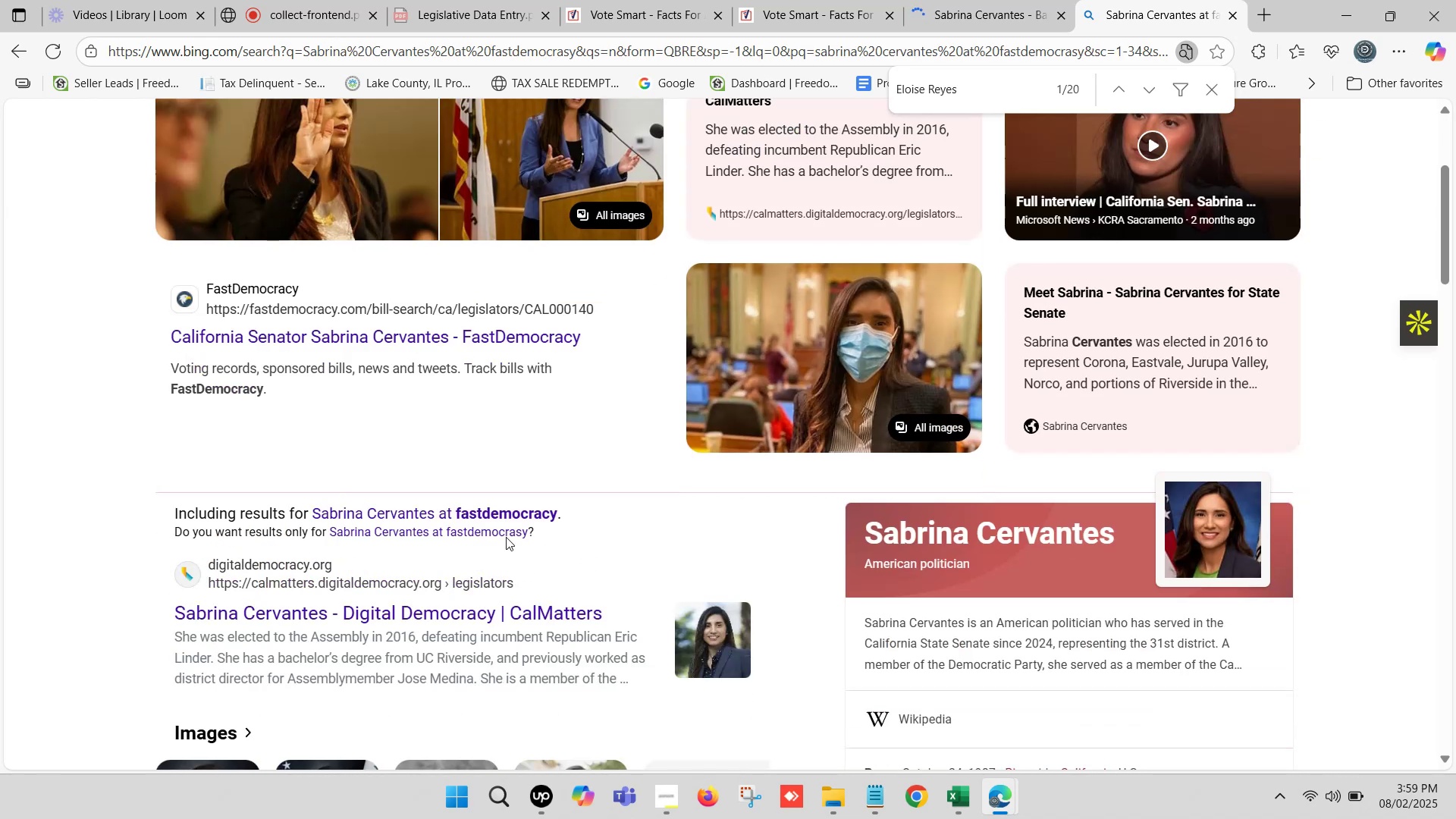 
hold_key(key=ControlLeft, duration=0.52)
left_click([402, 333])
 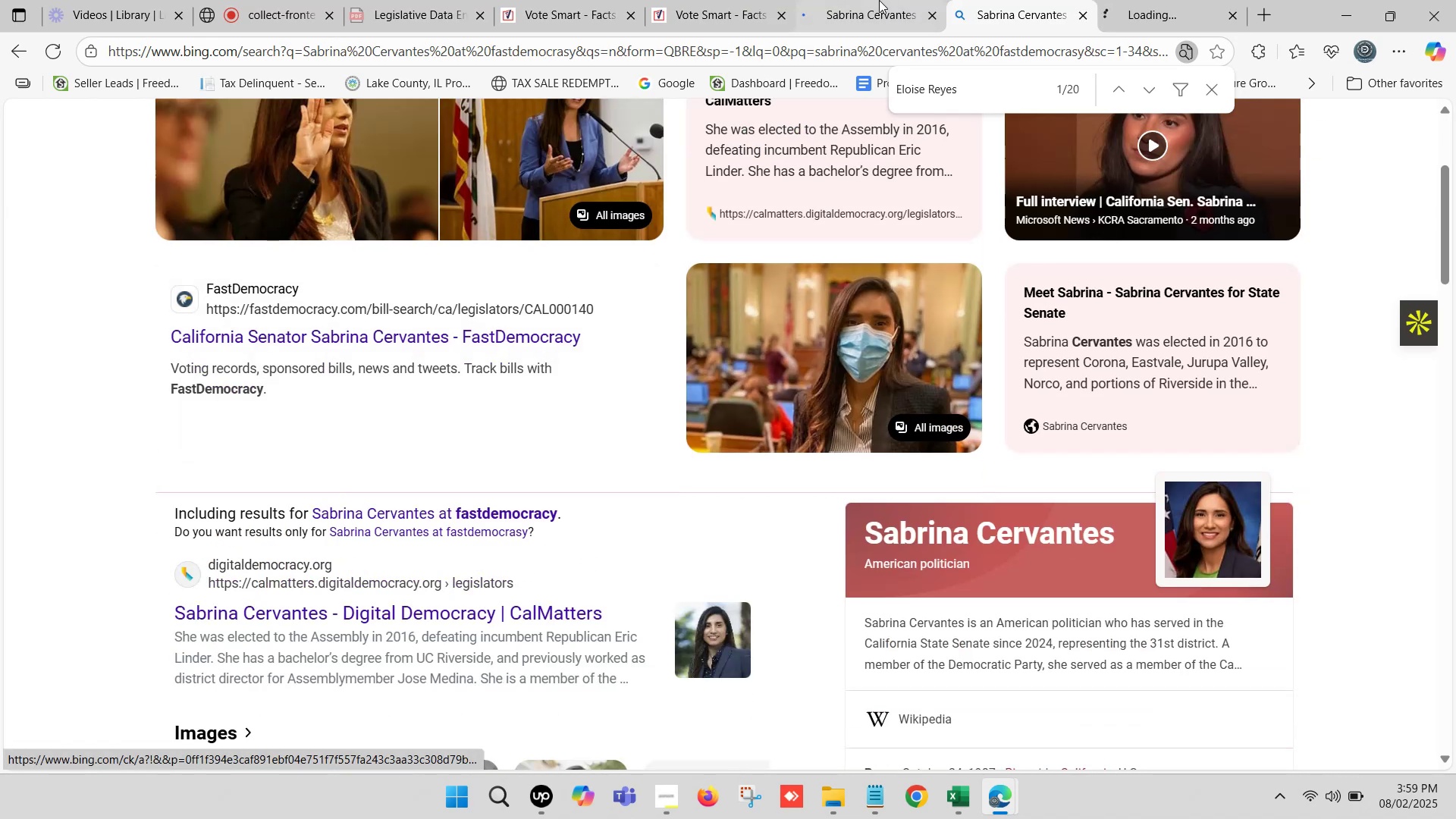 
double_click([875, 0])
 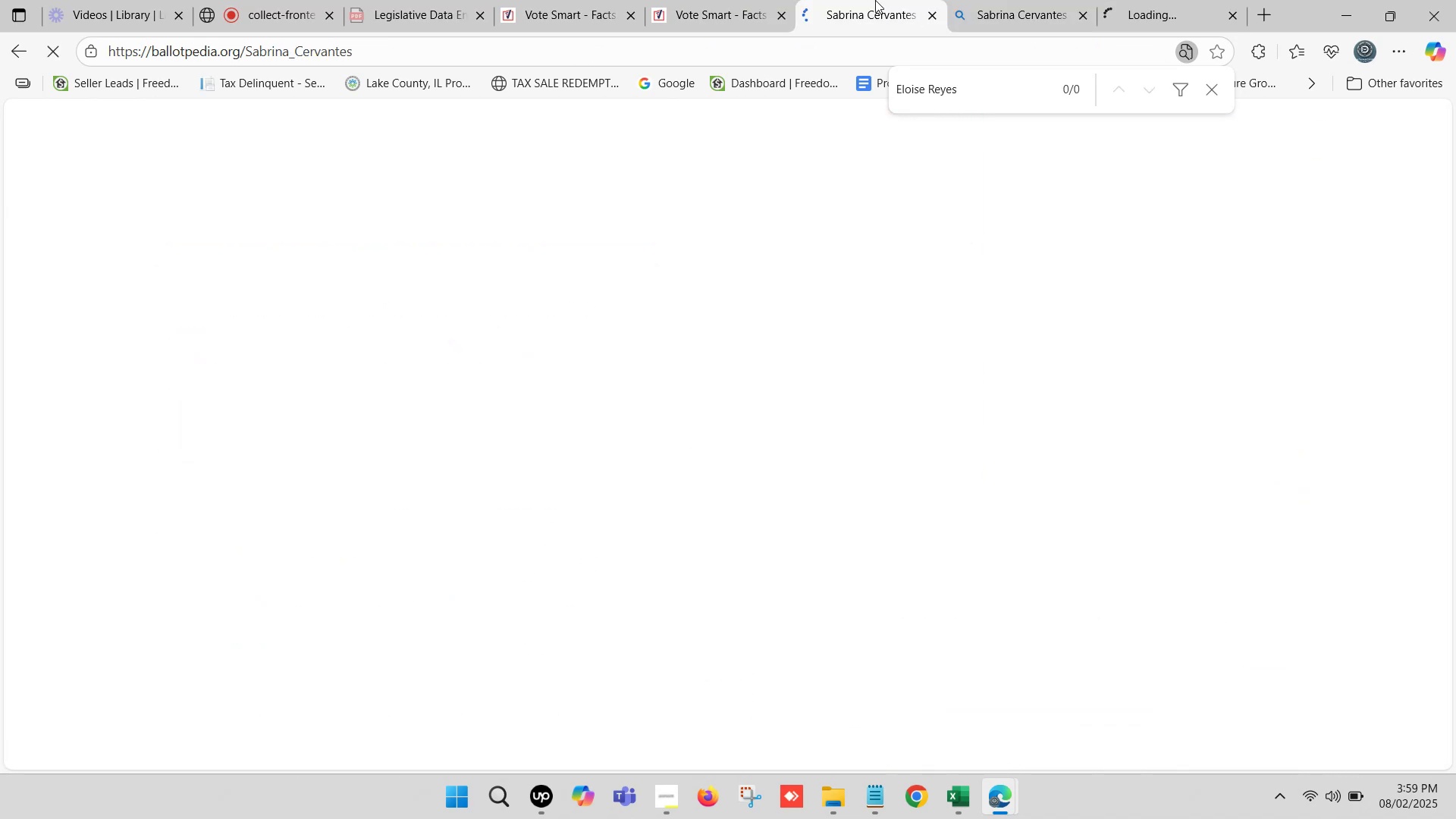 
triple_click([875, 0])
 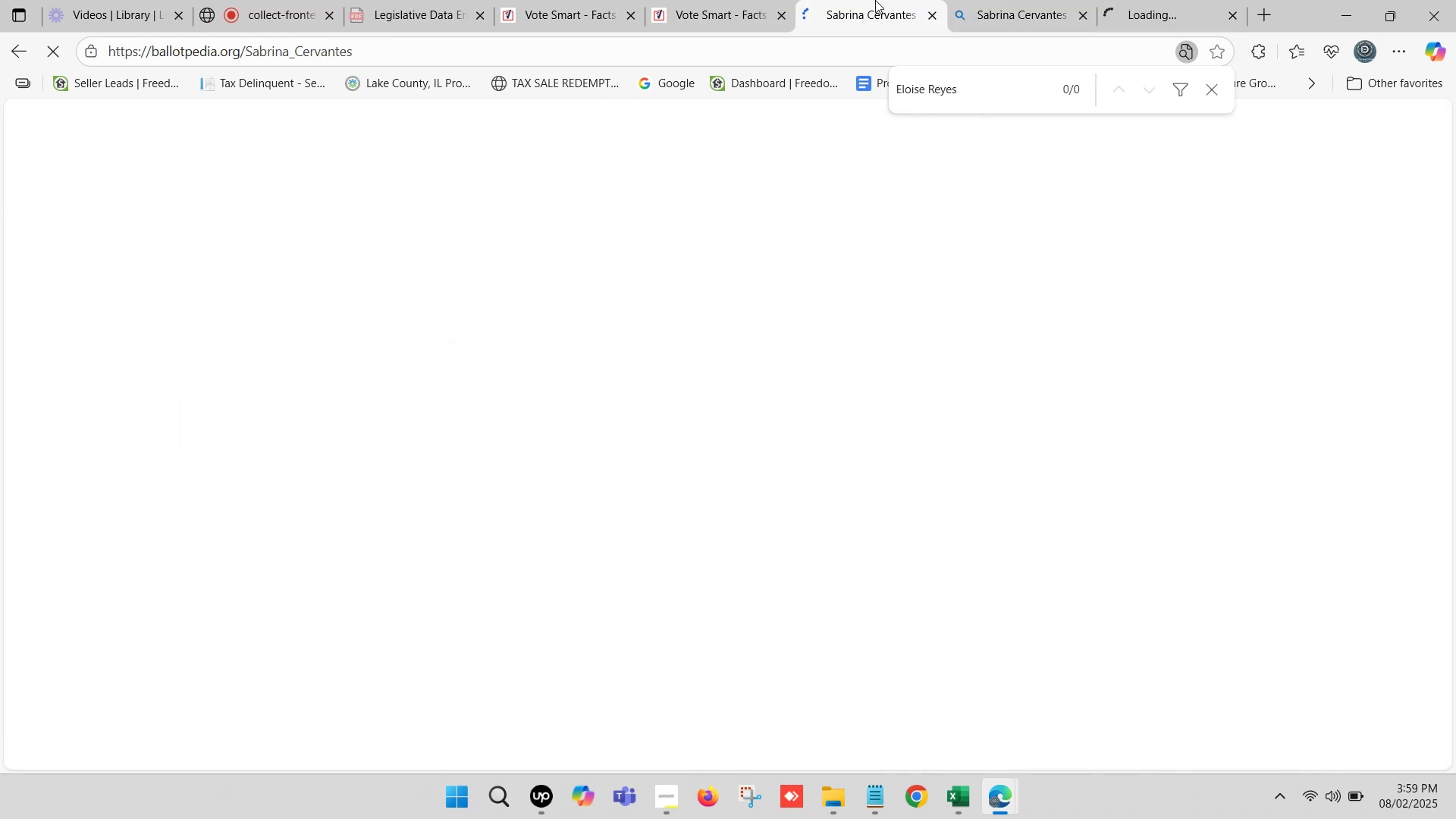 
triple_click([875, 0])
 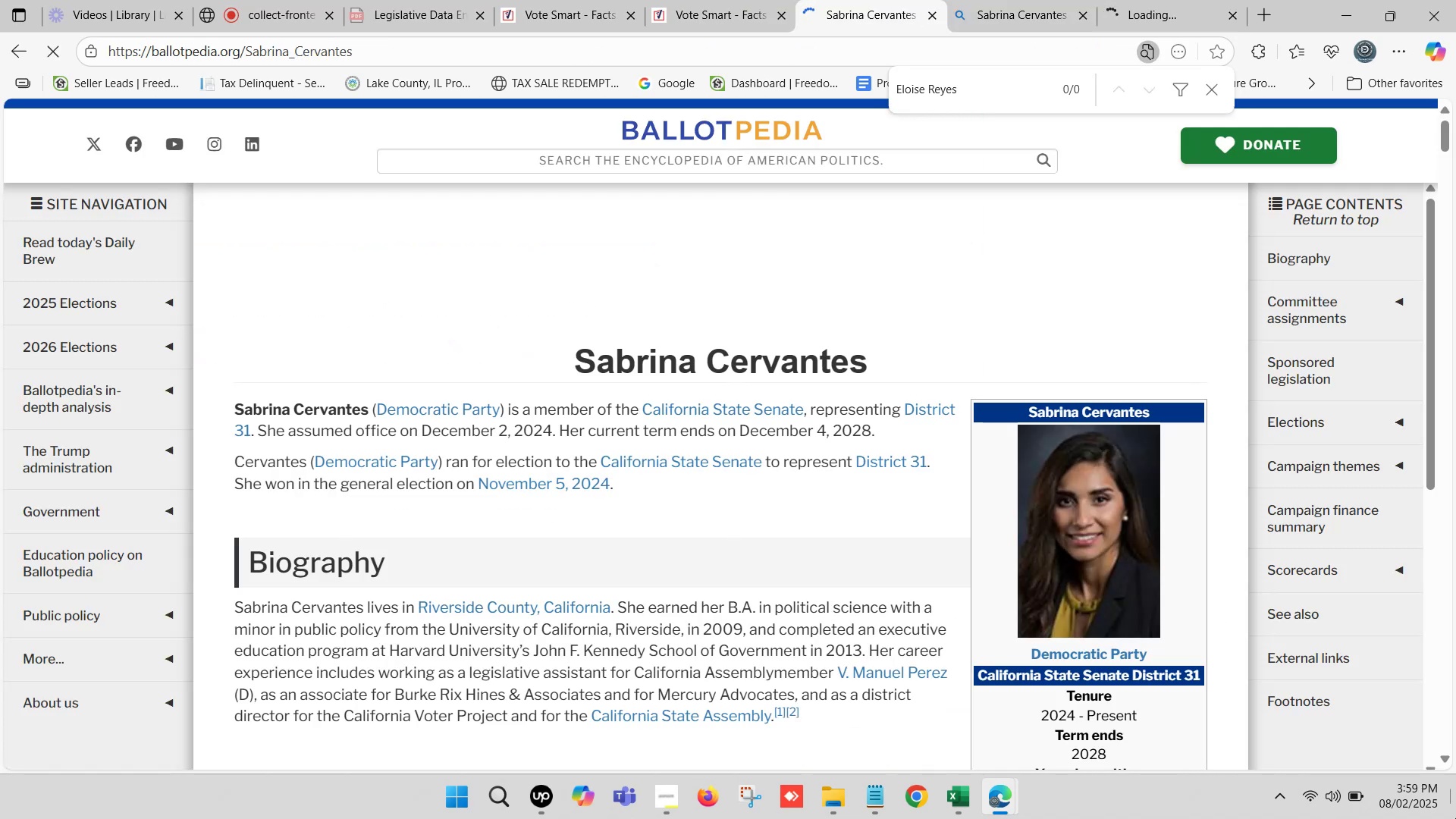 
key(Control+F)
 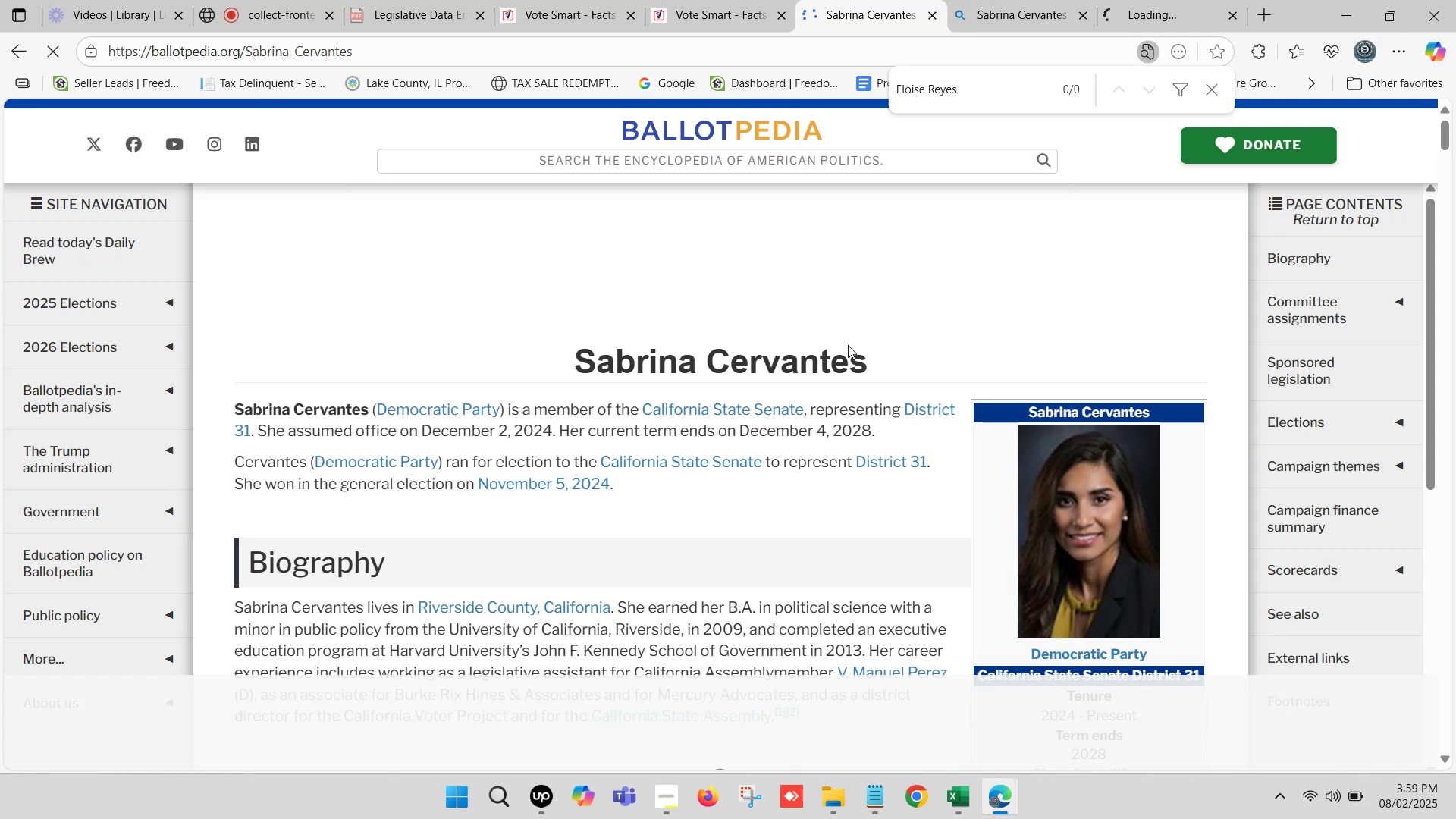 
key(Control+V)
 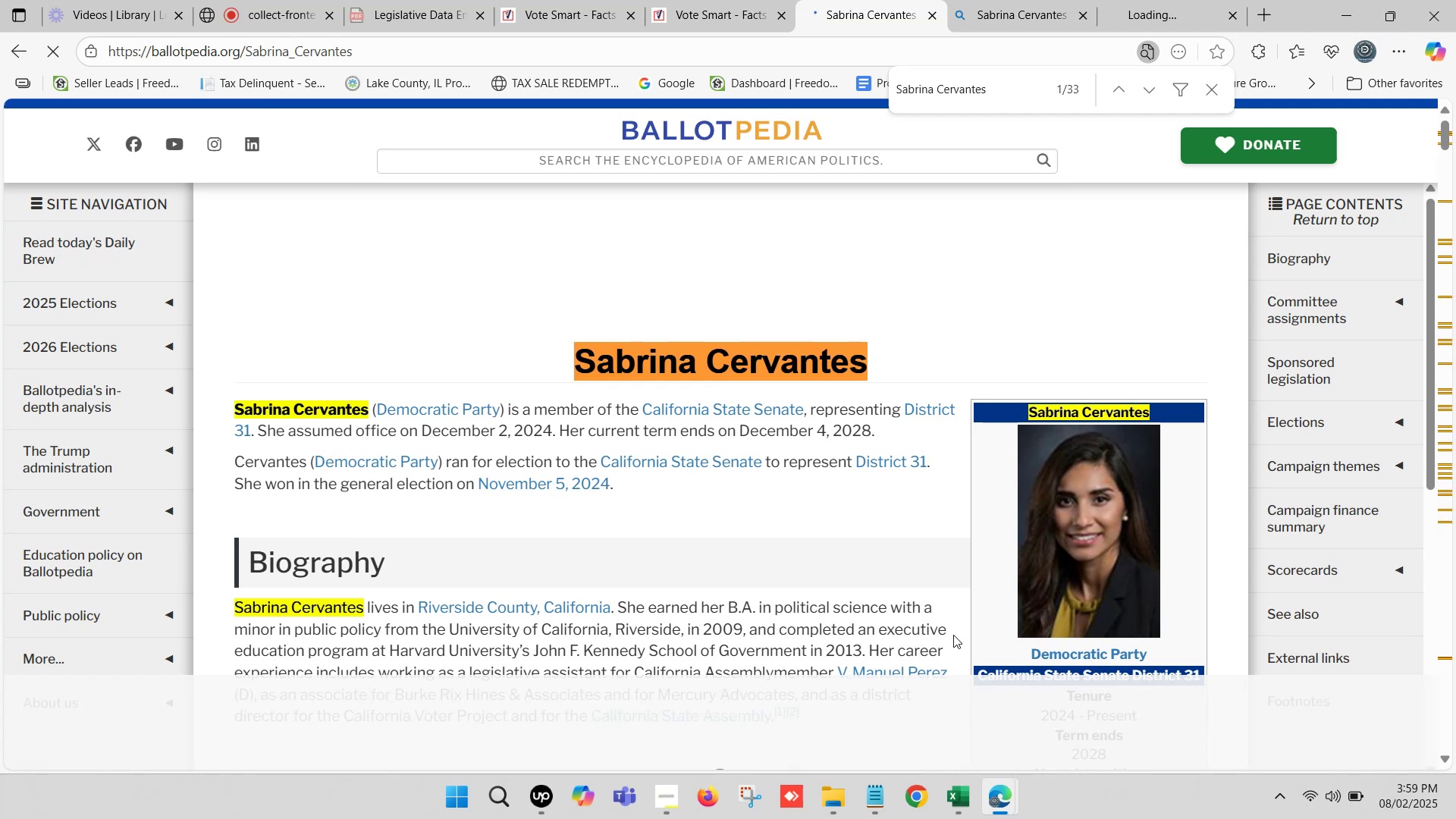 
left_click([958, 790])
 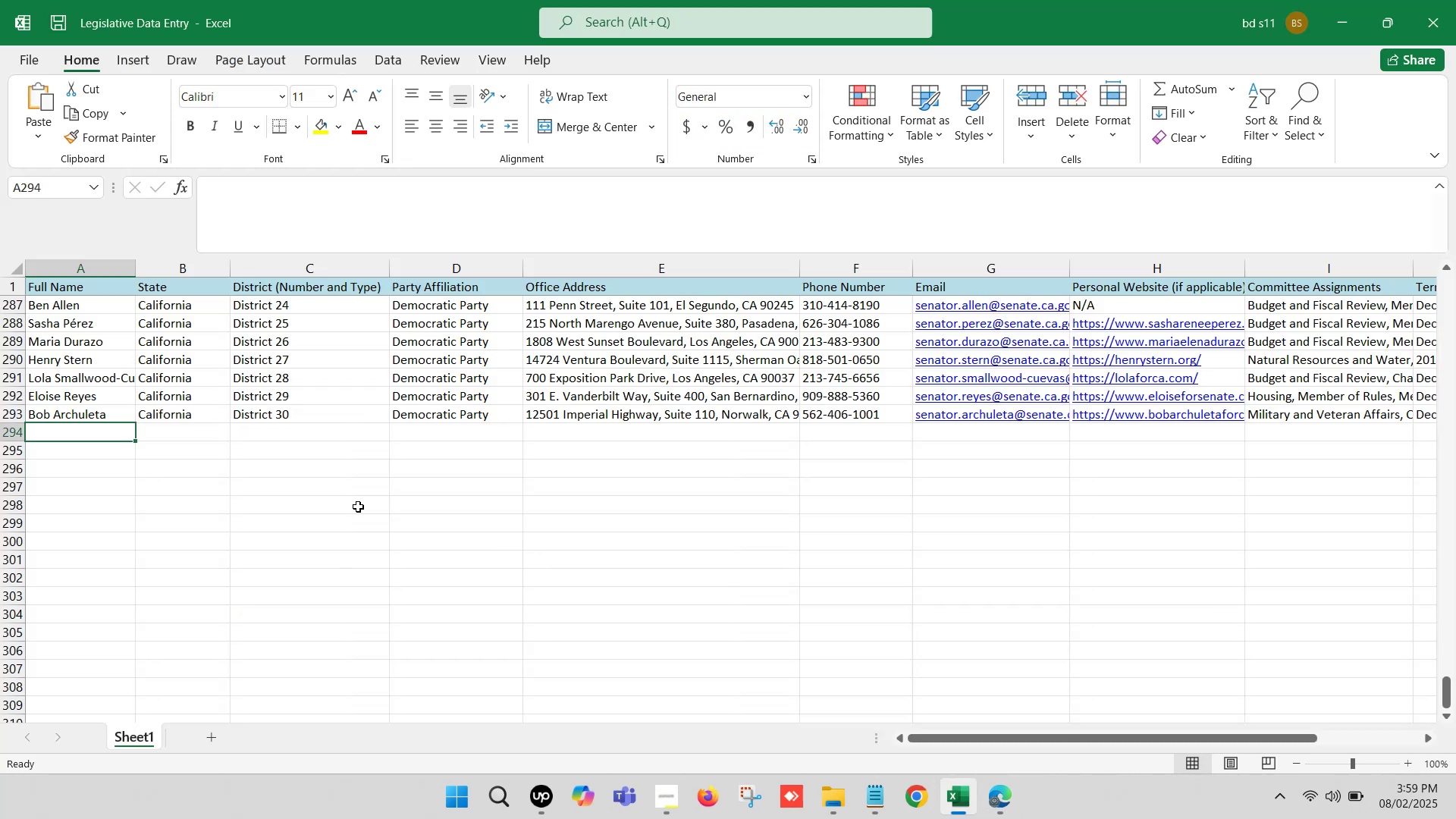 
left_click([95, 431])
 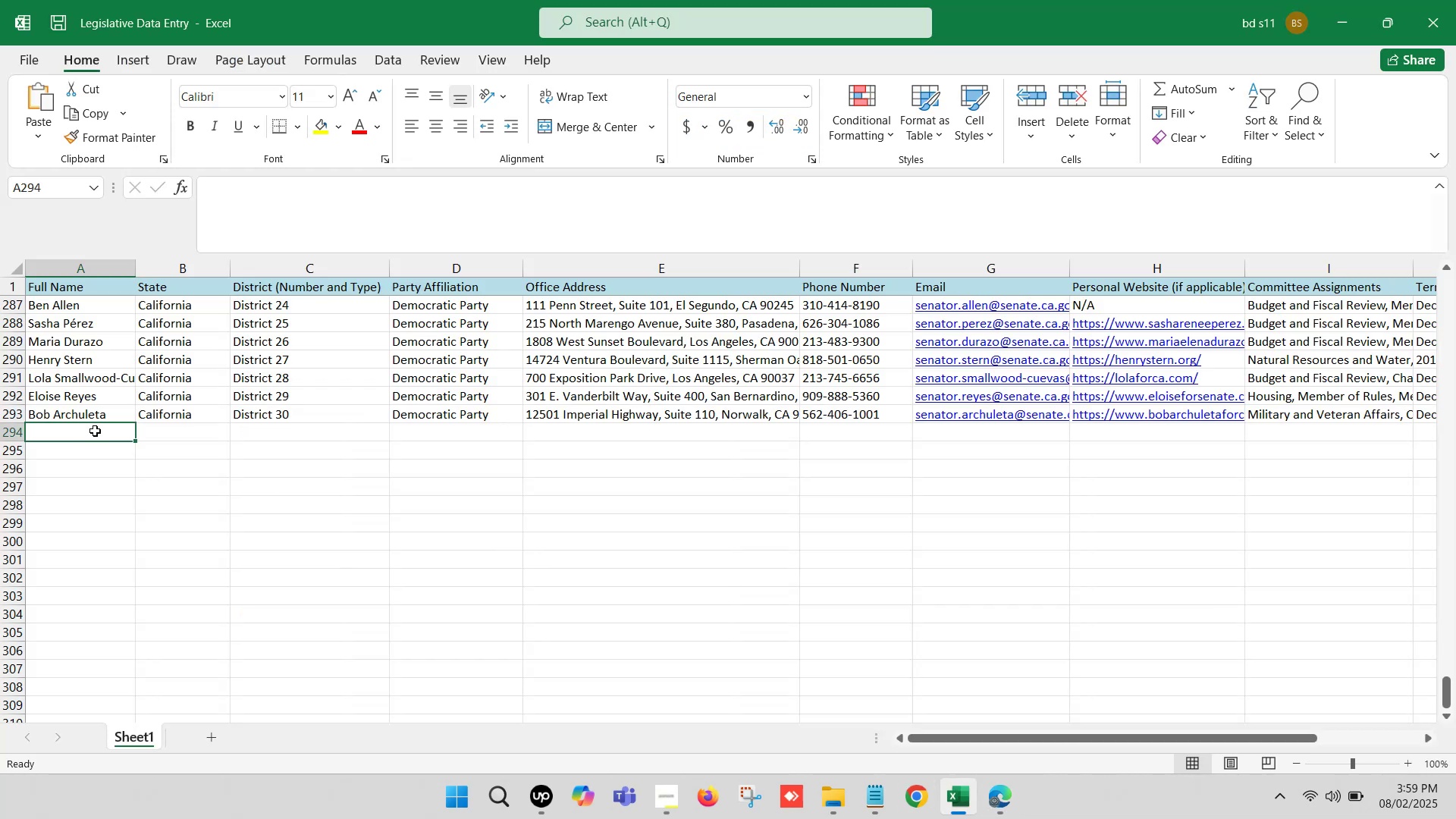 
double_click([95, 431])
 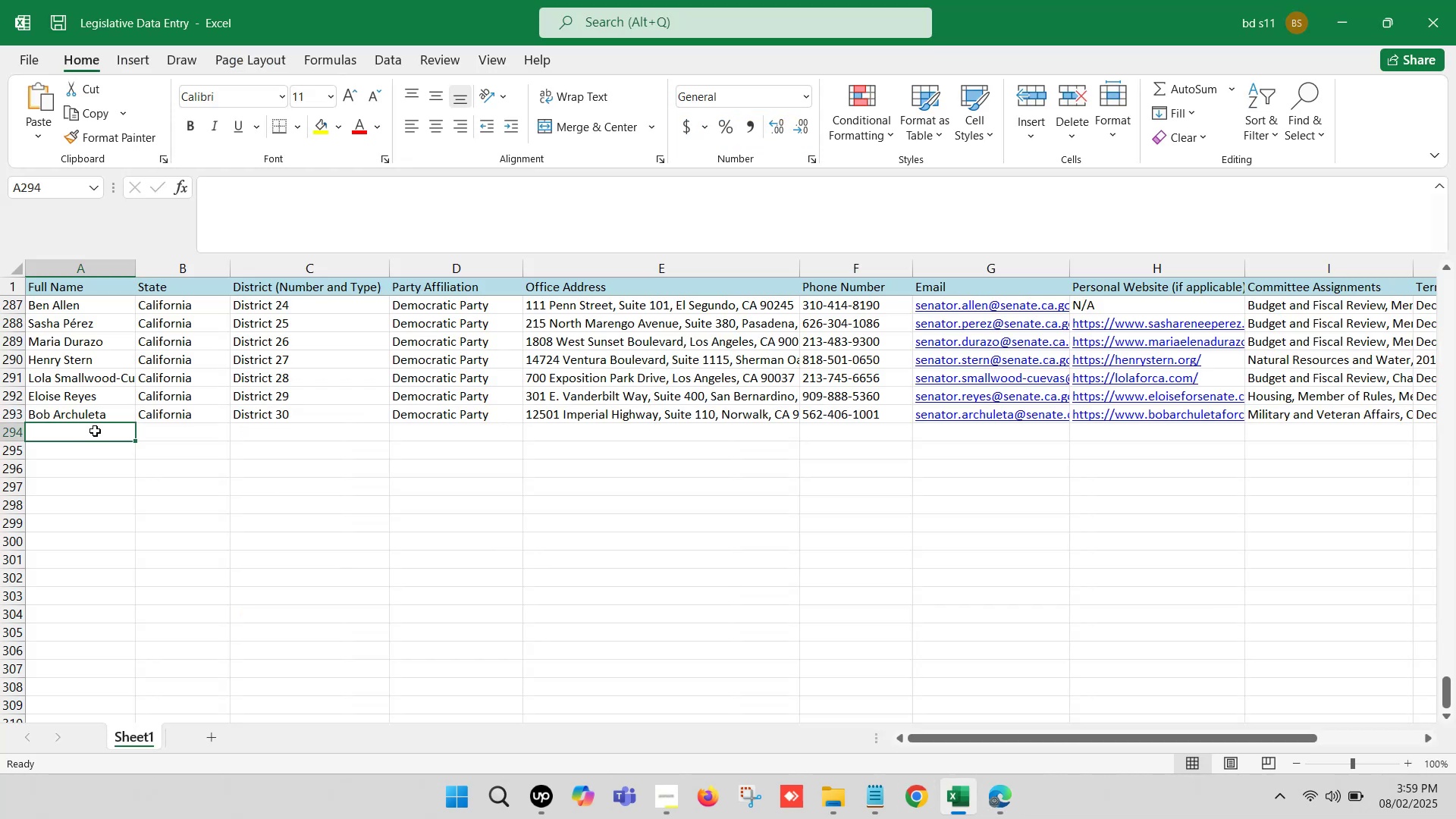 
key(Control+V)
 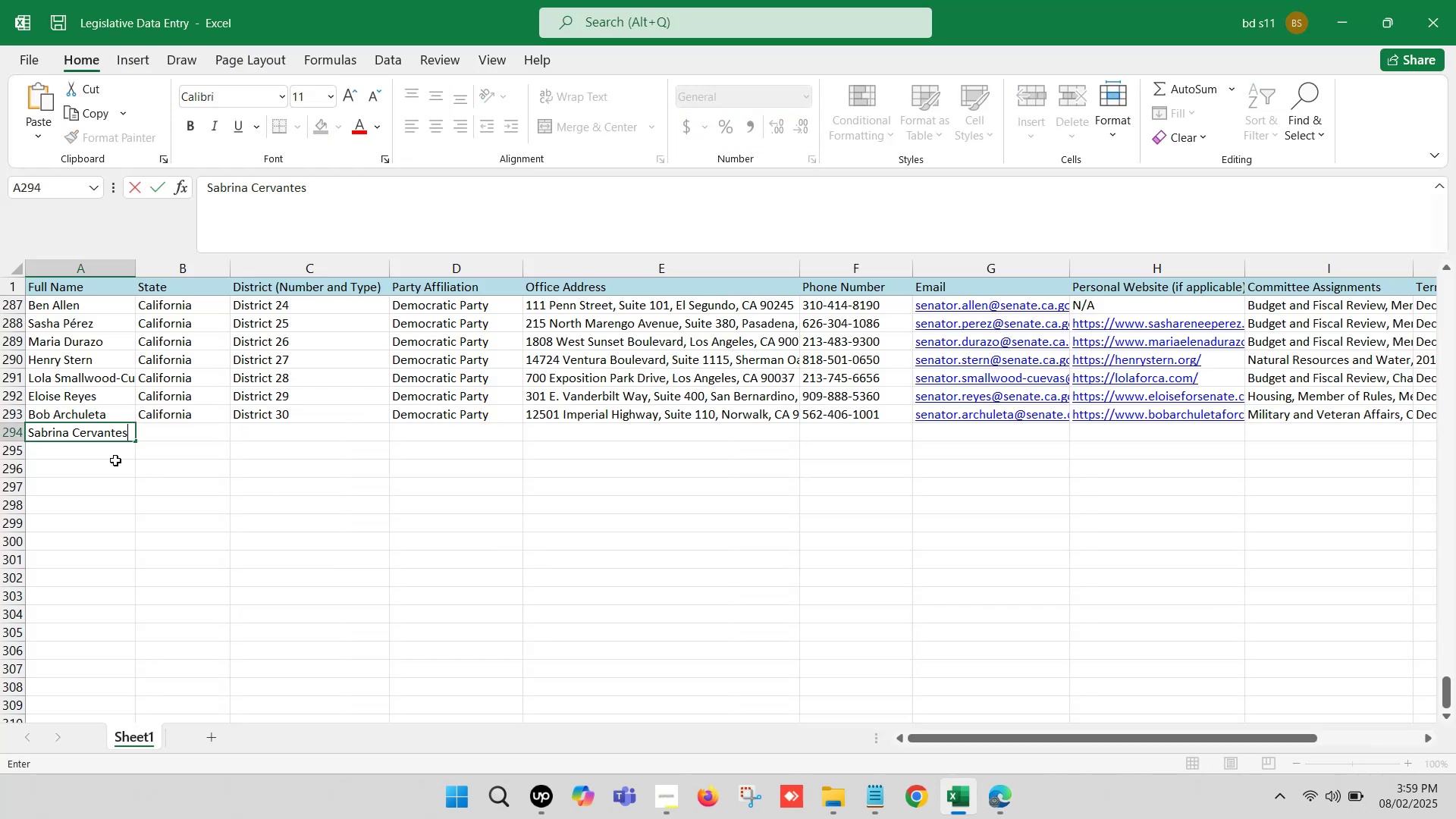 
left_click([116, 461])
 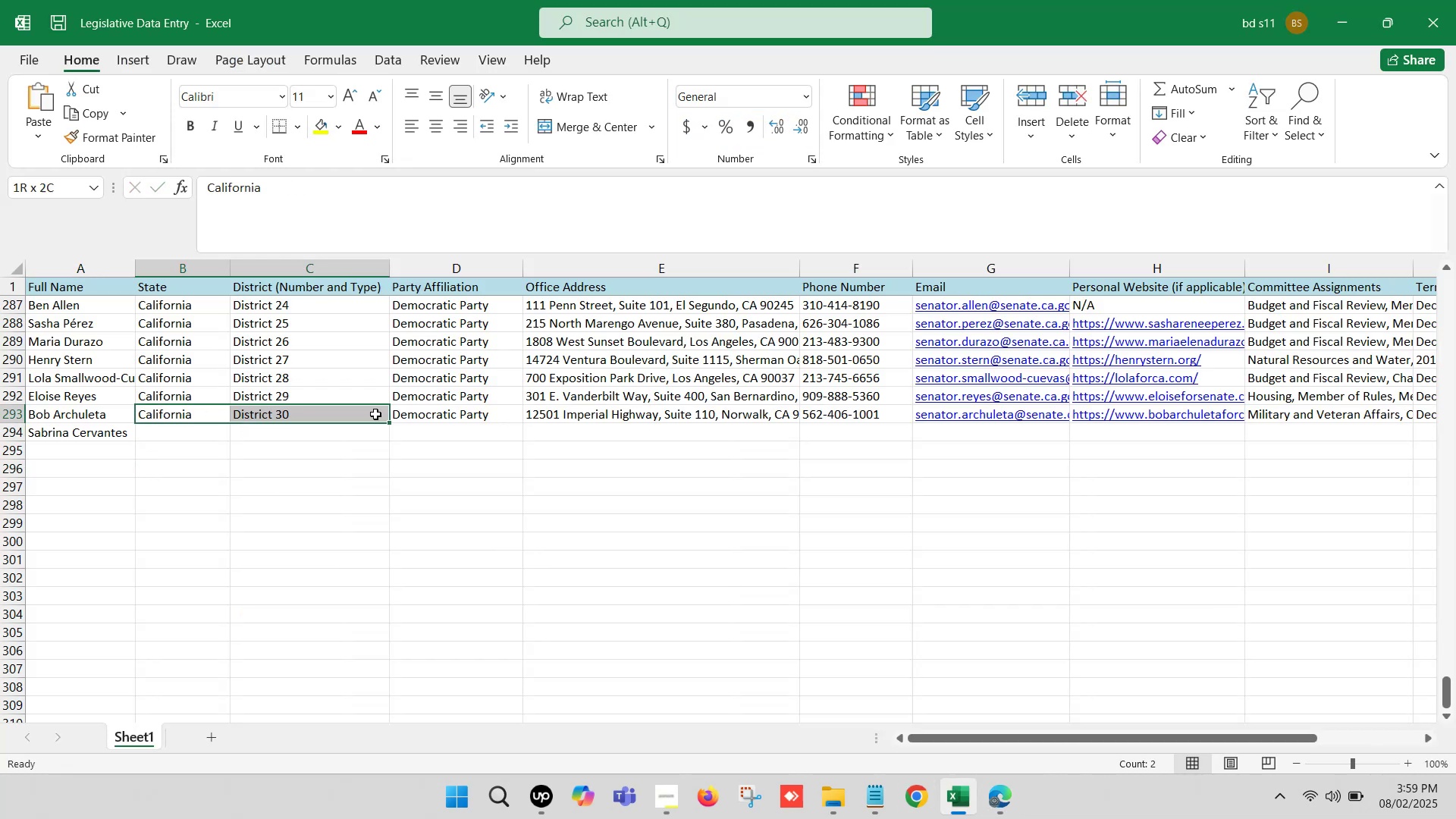 
key(Control+C)
 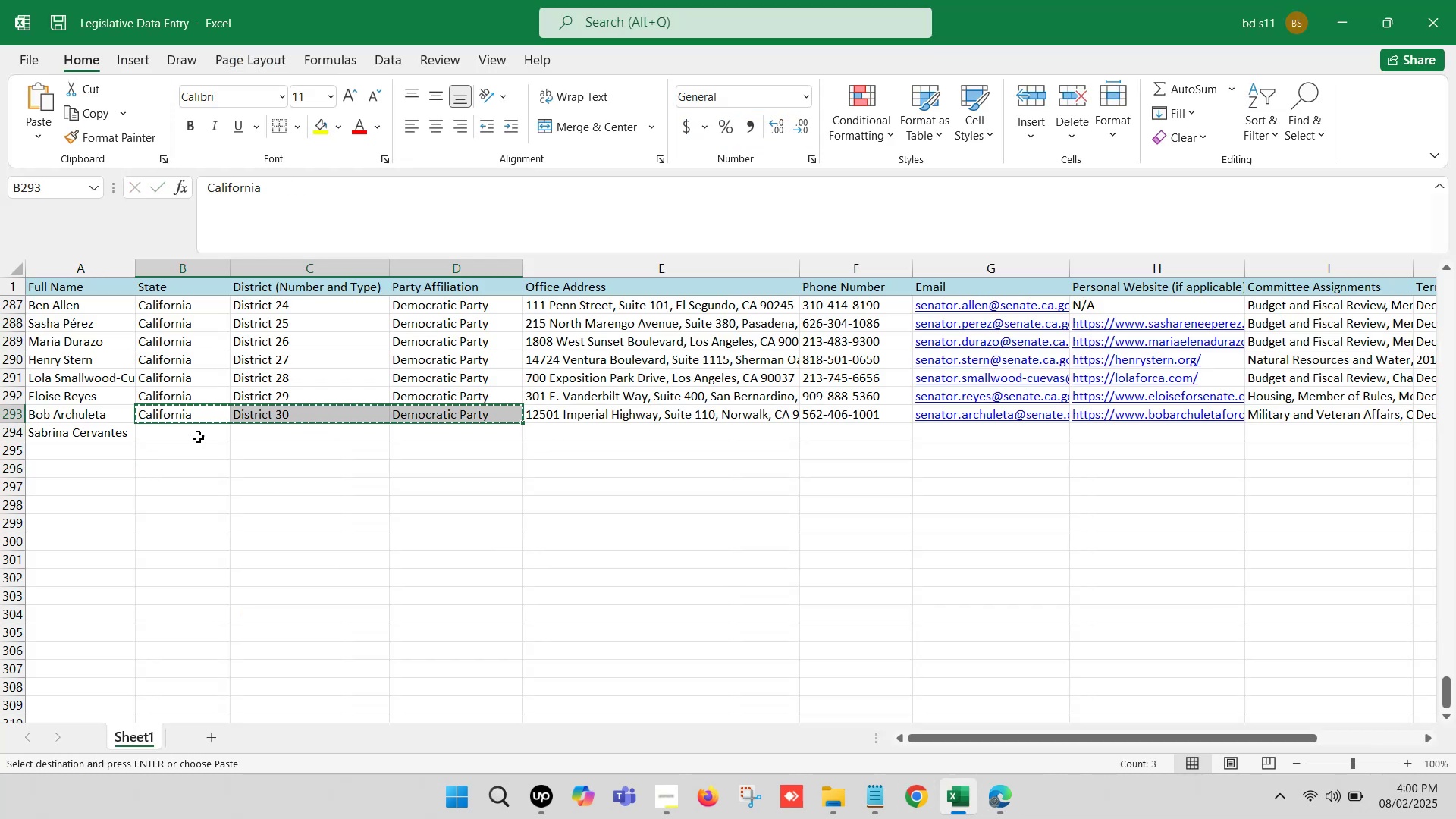 
left_click([196, 437])
 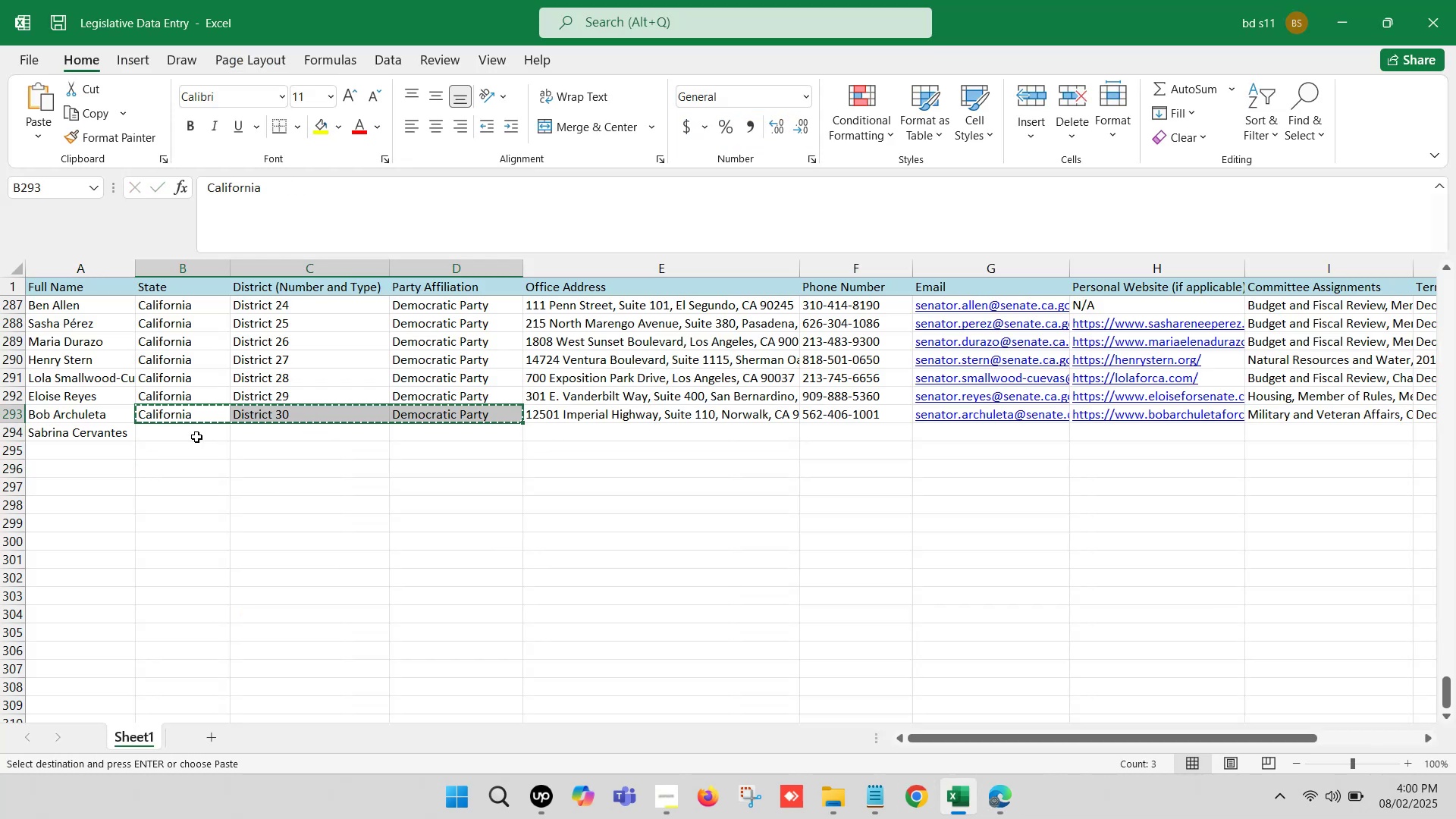 
key(Control+V)
 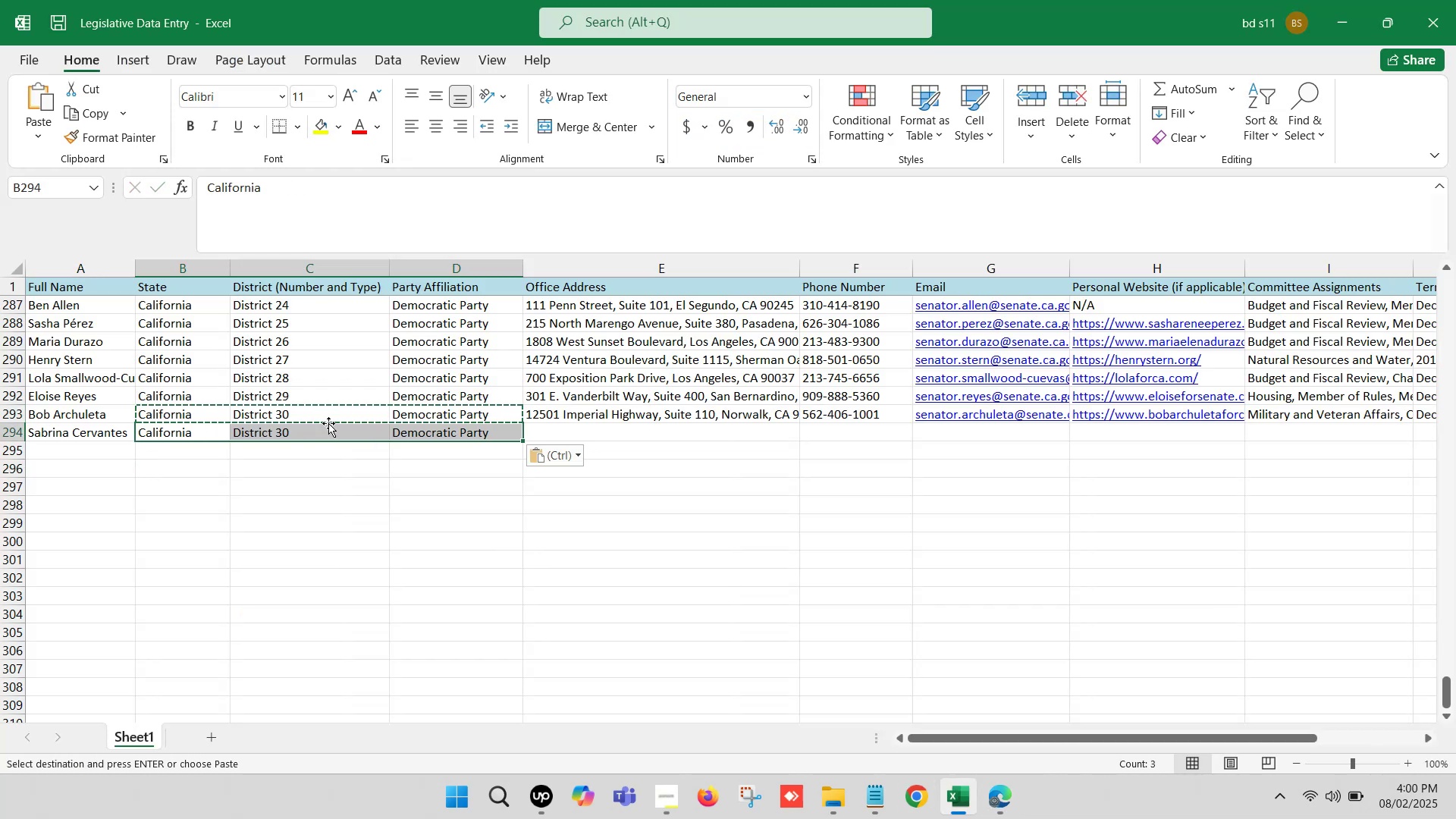 
double_click([328, 423])
 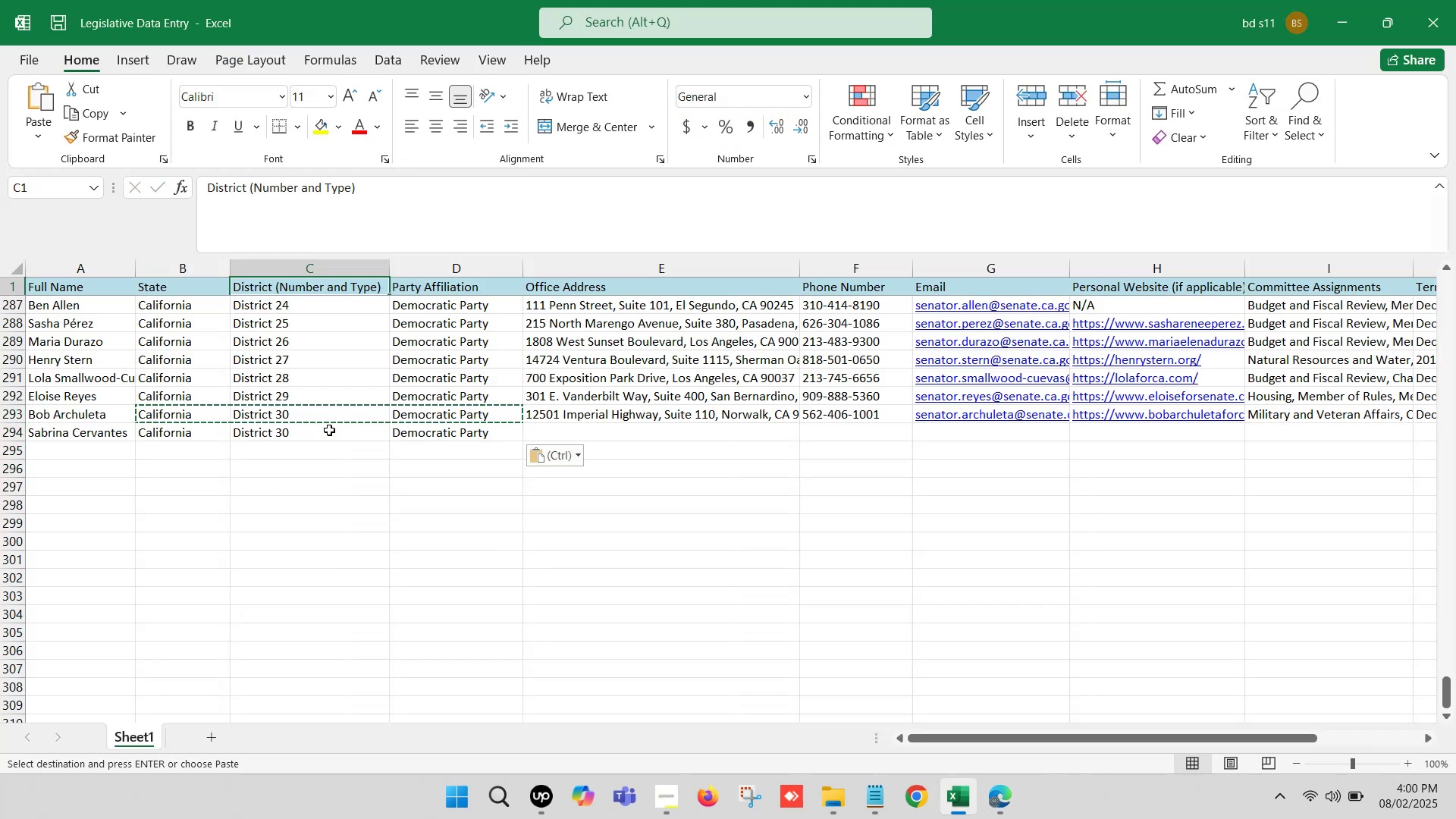 
double_click([329, 430])
 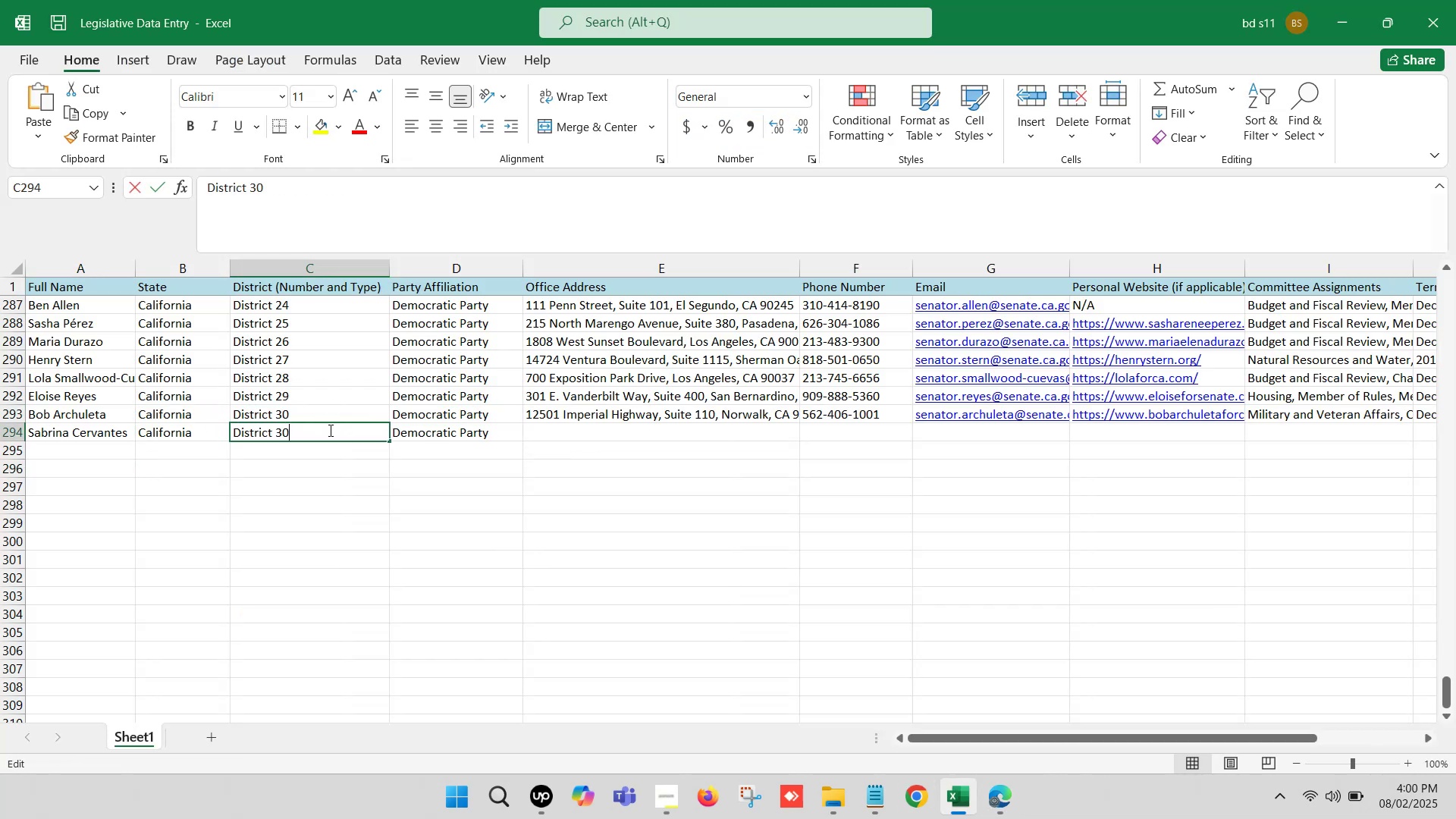 
key(Backspace)
key(Backspace)
type(31)
 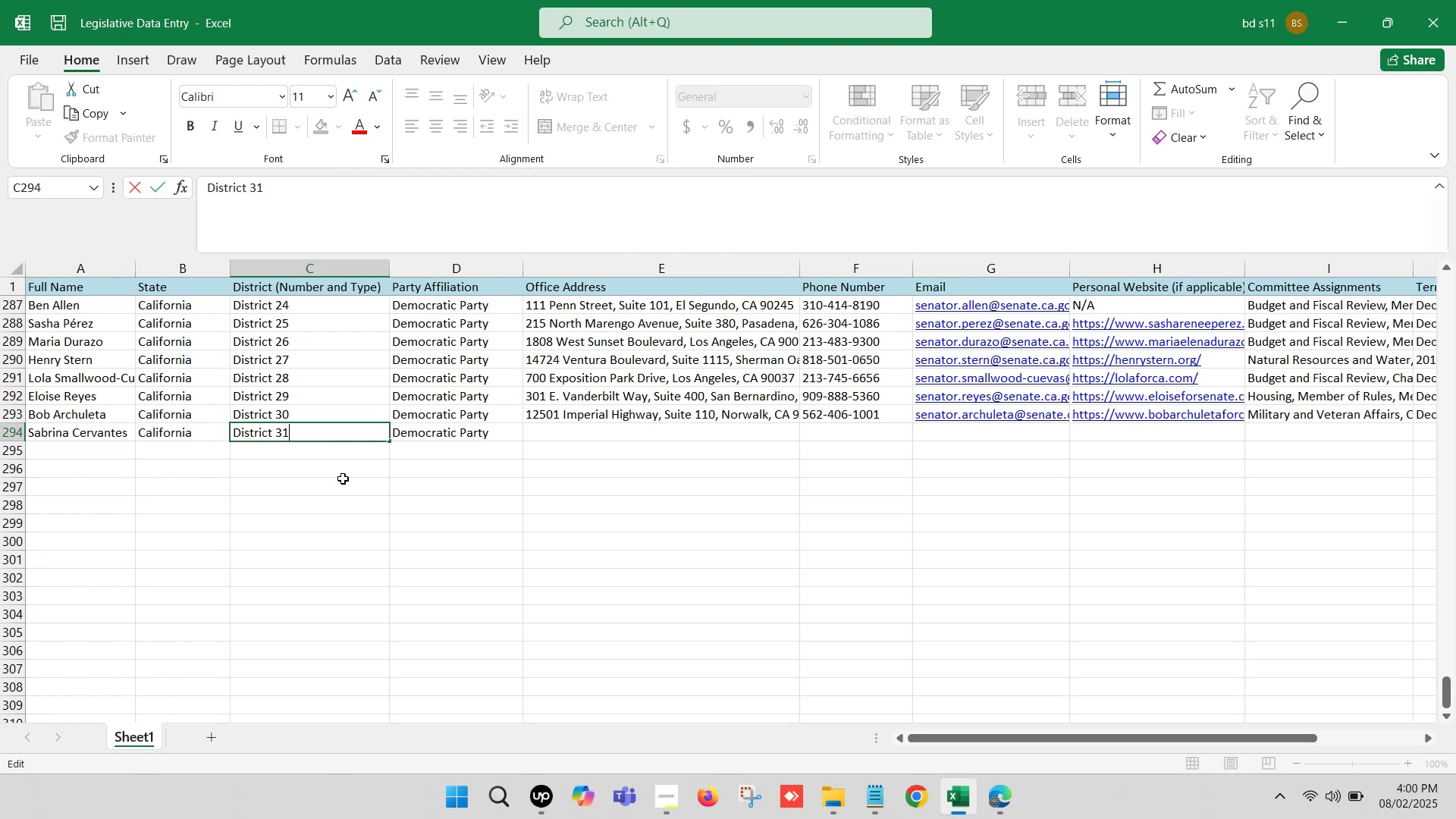 
left_click([347, 485])
 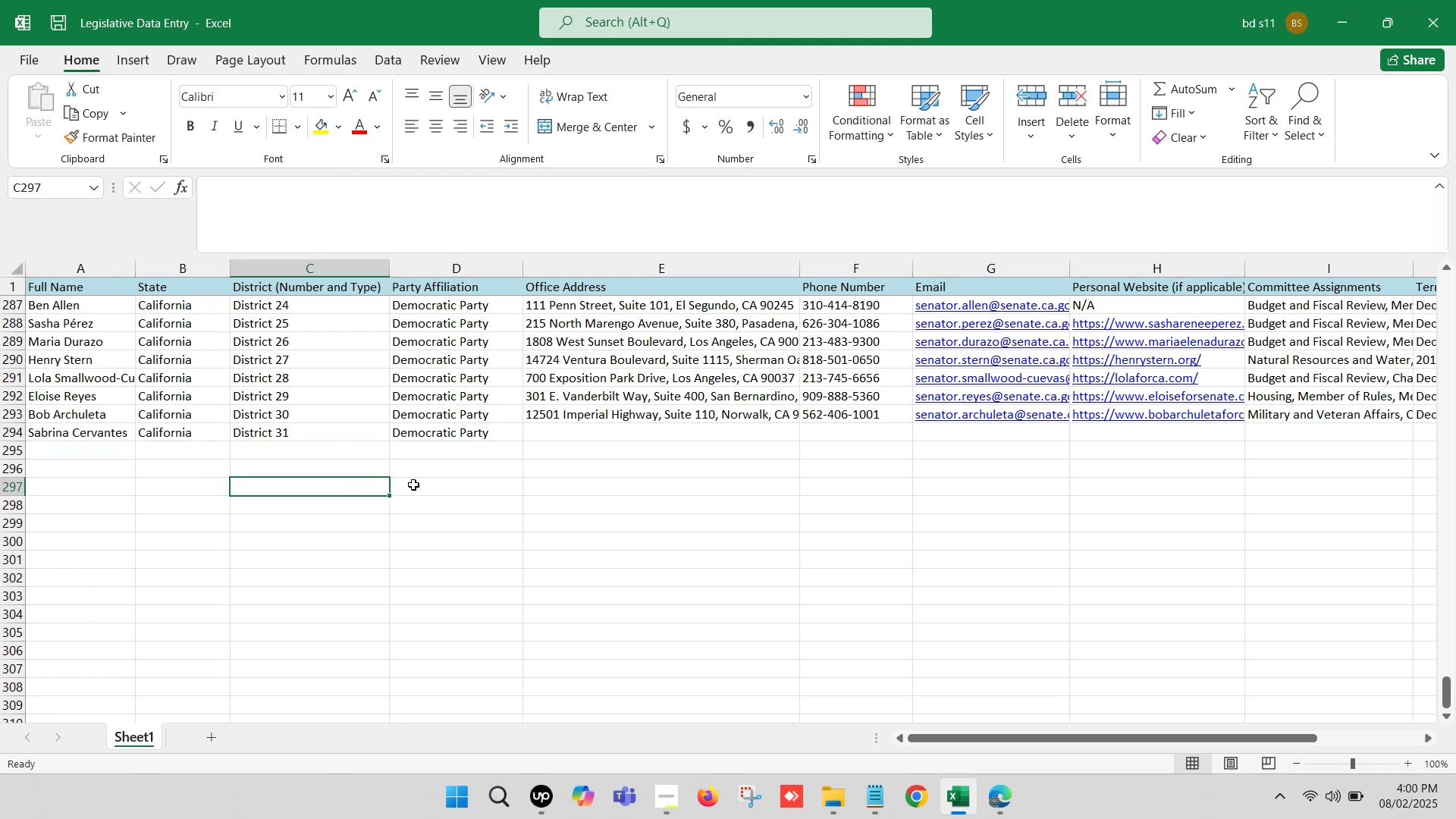 
key(Control+S)
 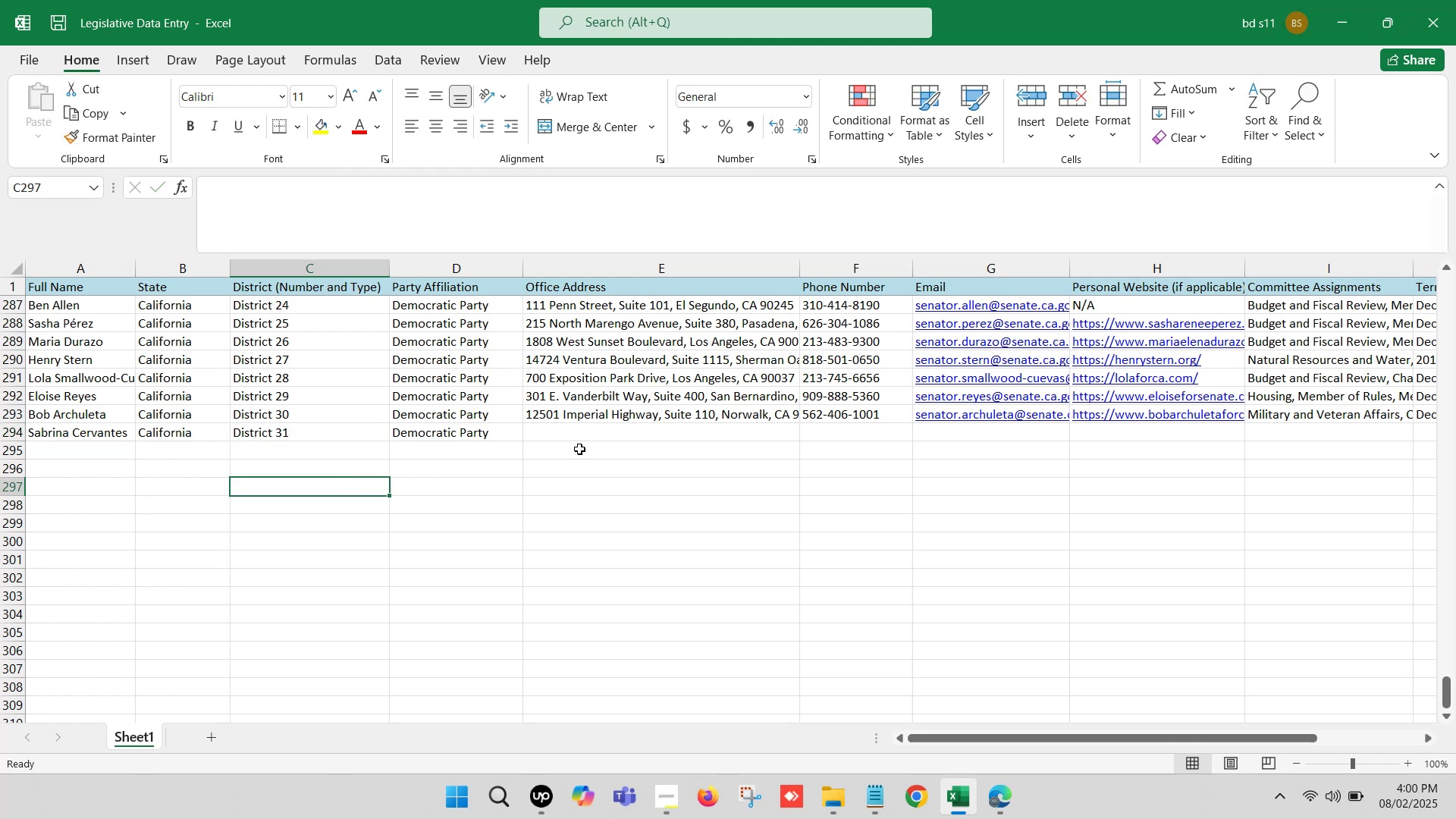 
left_click([587, 440])
 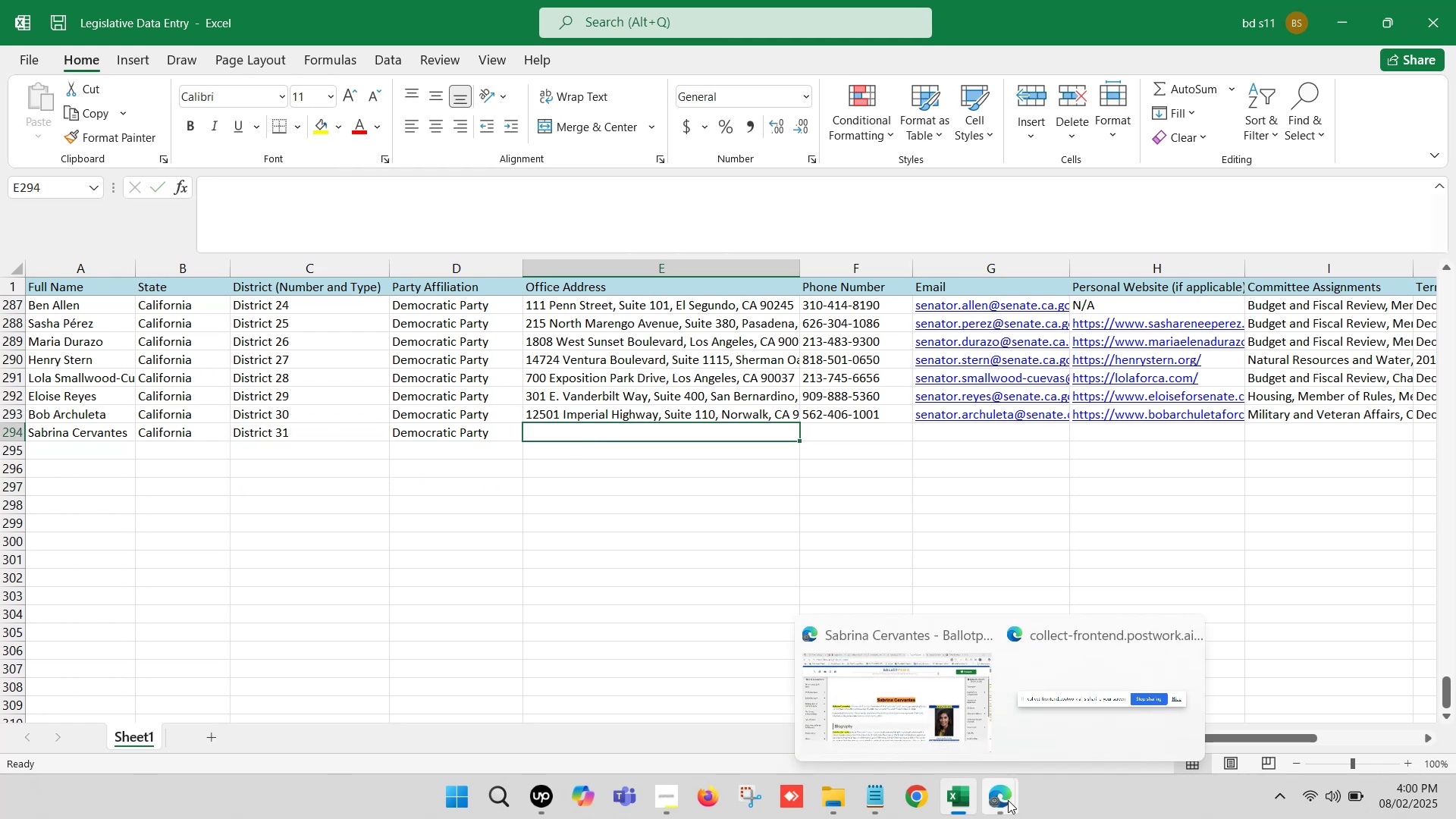 
wait(5.14)
 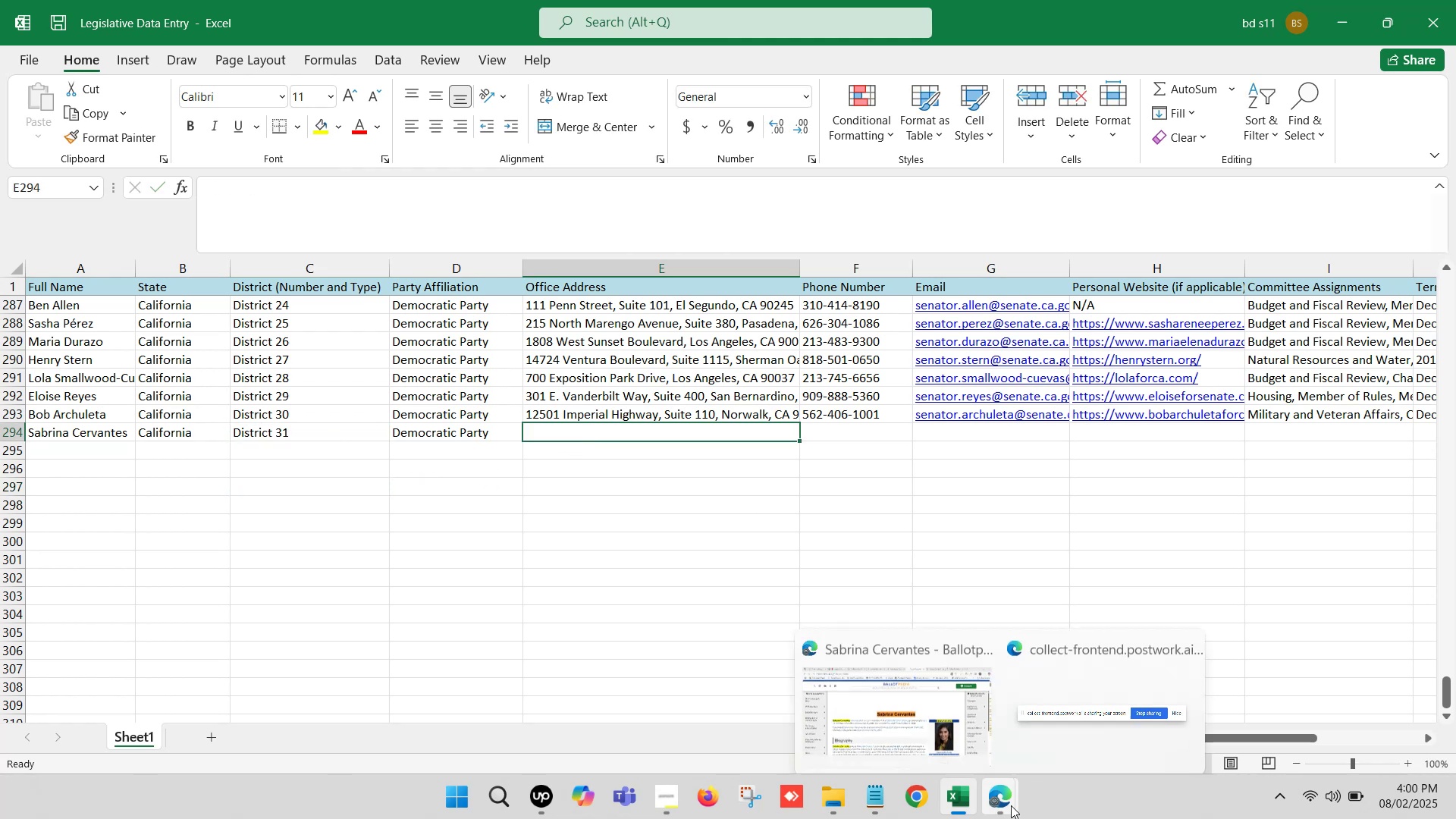 
left_click([1004, 794])
 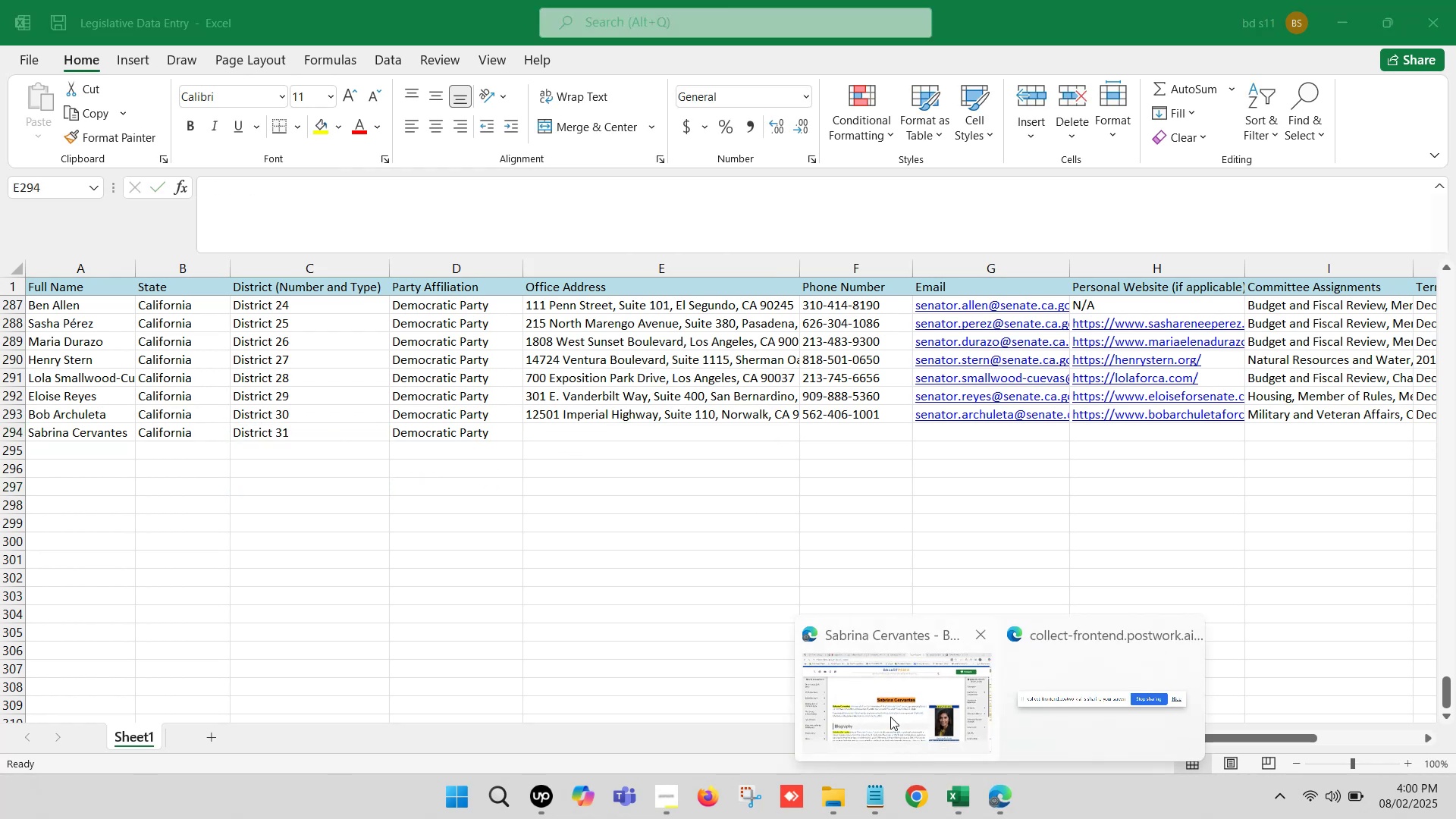 
left_click([876, 700])
 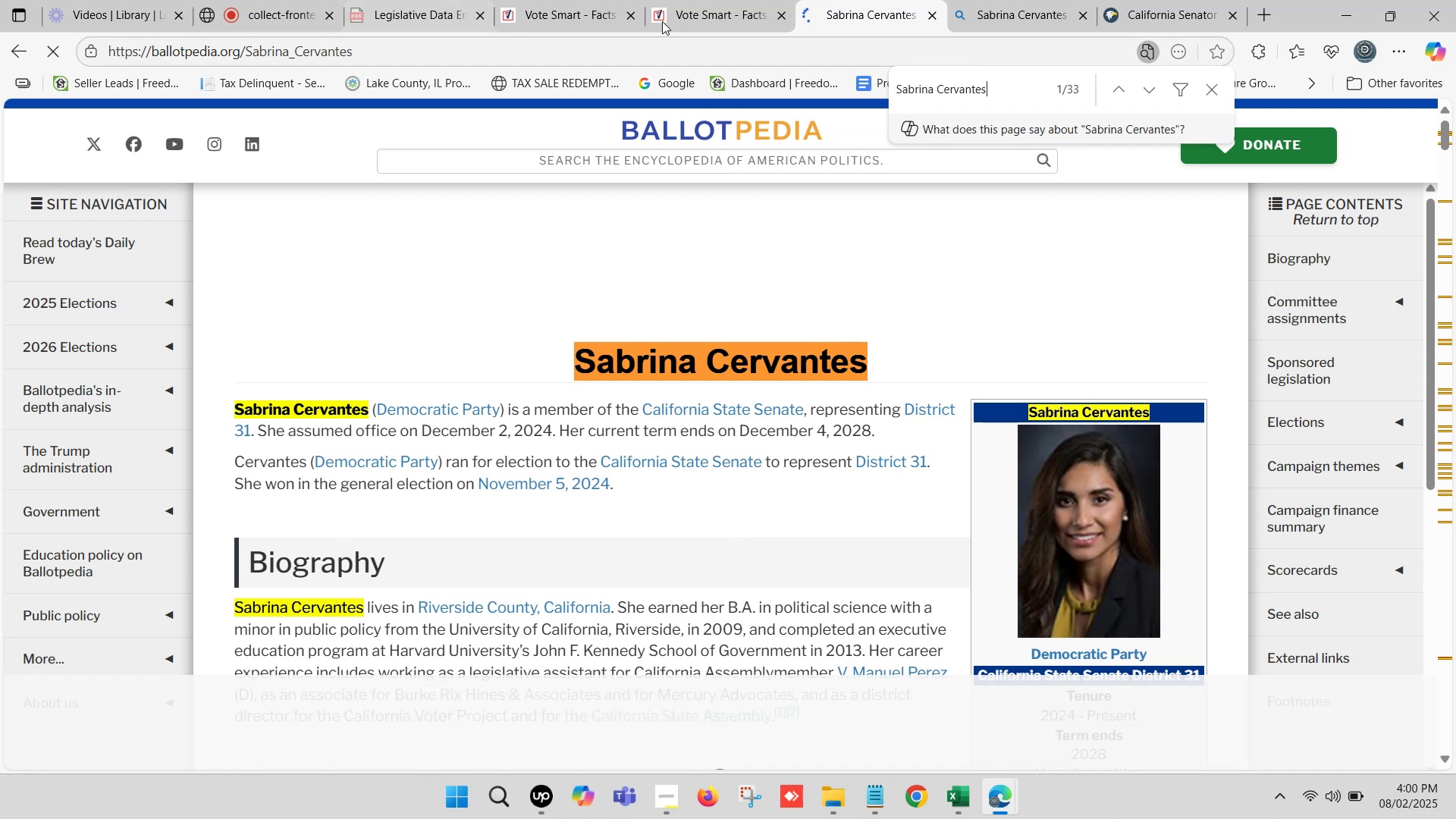 
double_click([1156, 0])
 